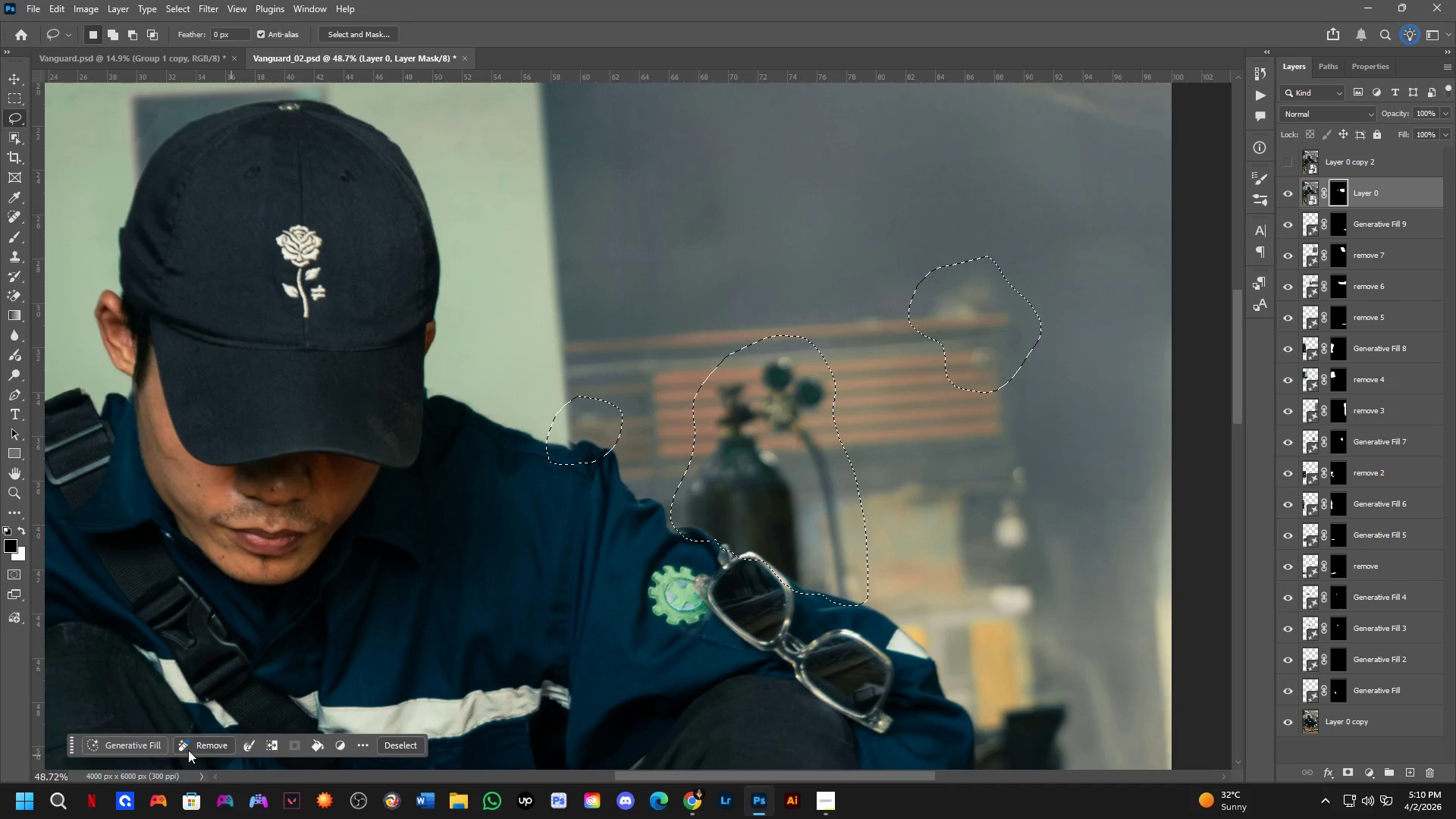 
left_click([154, 741])
 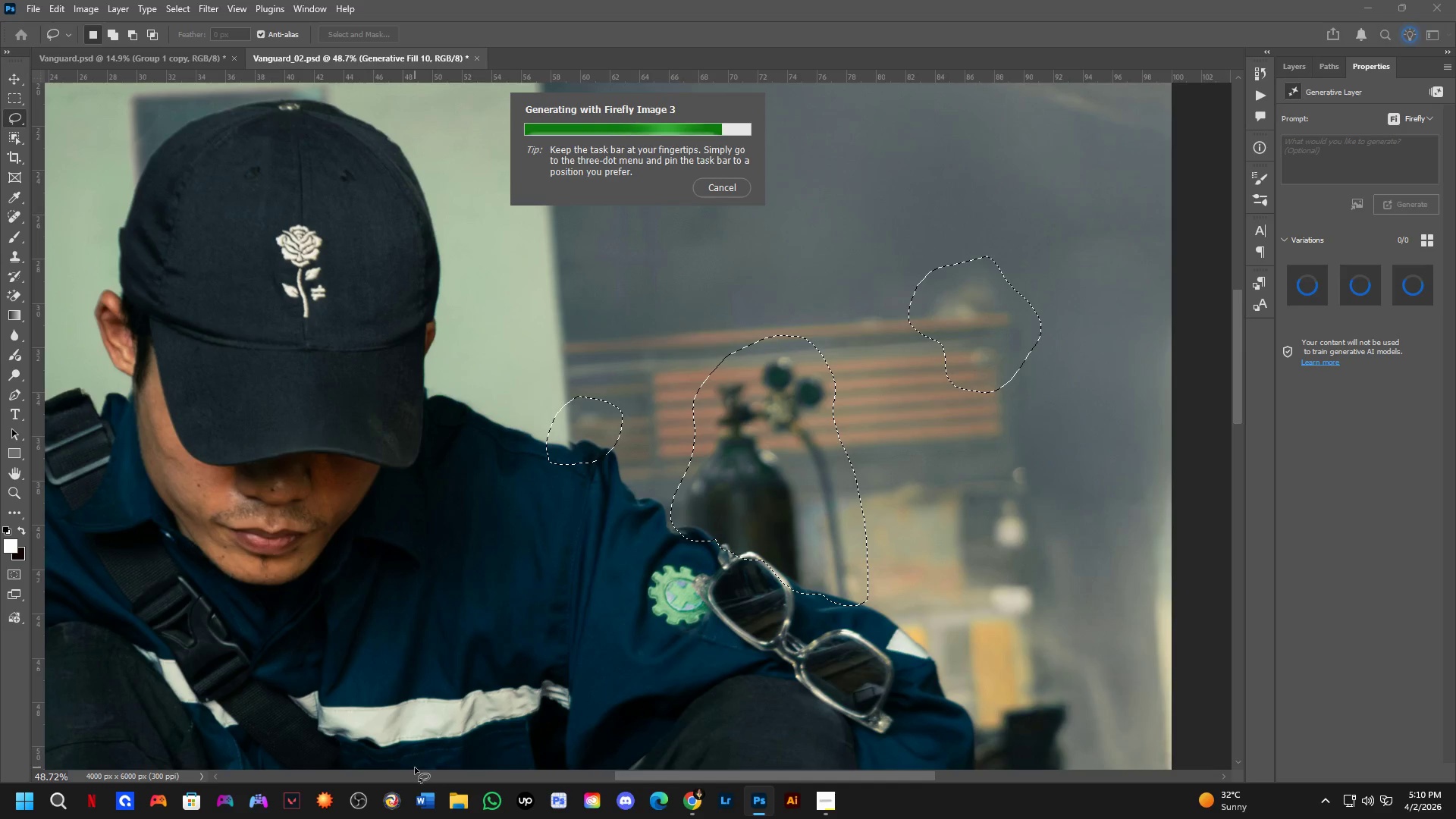 
wait(21.66)
 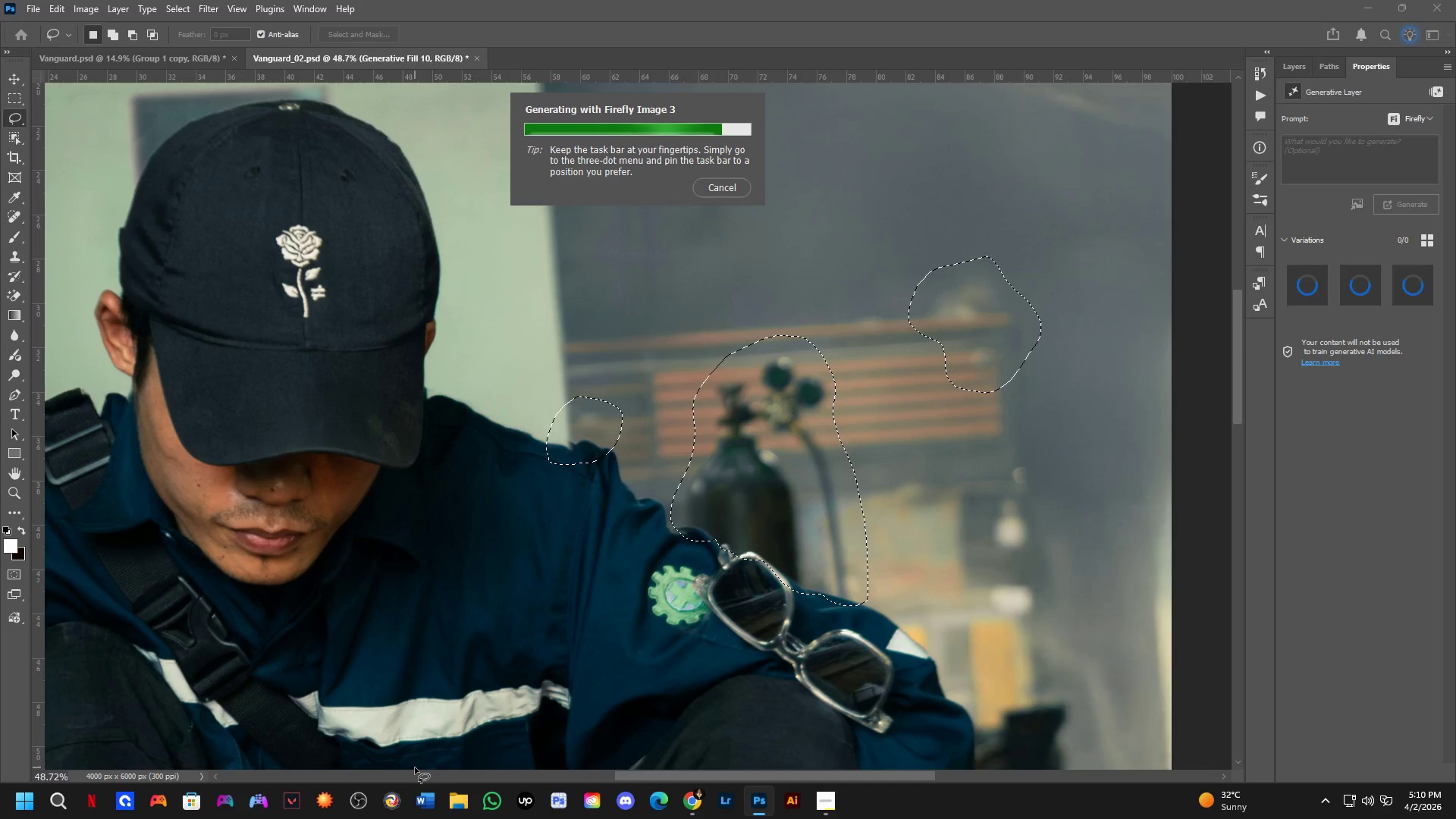 
scroll: coordinate [727, 472], scroll_direction: down, amount: 2.0
 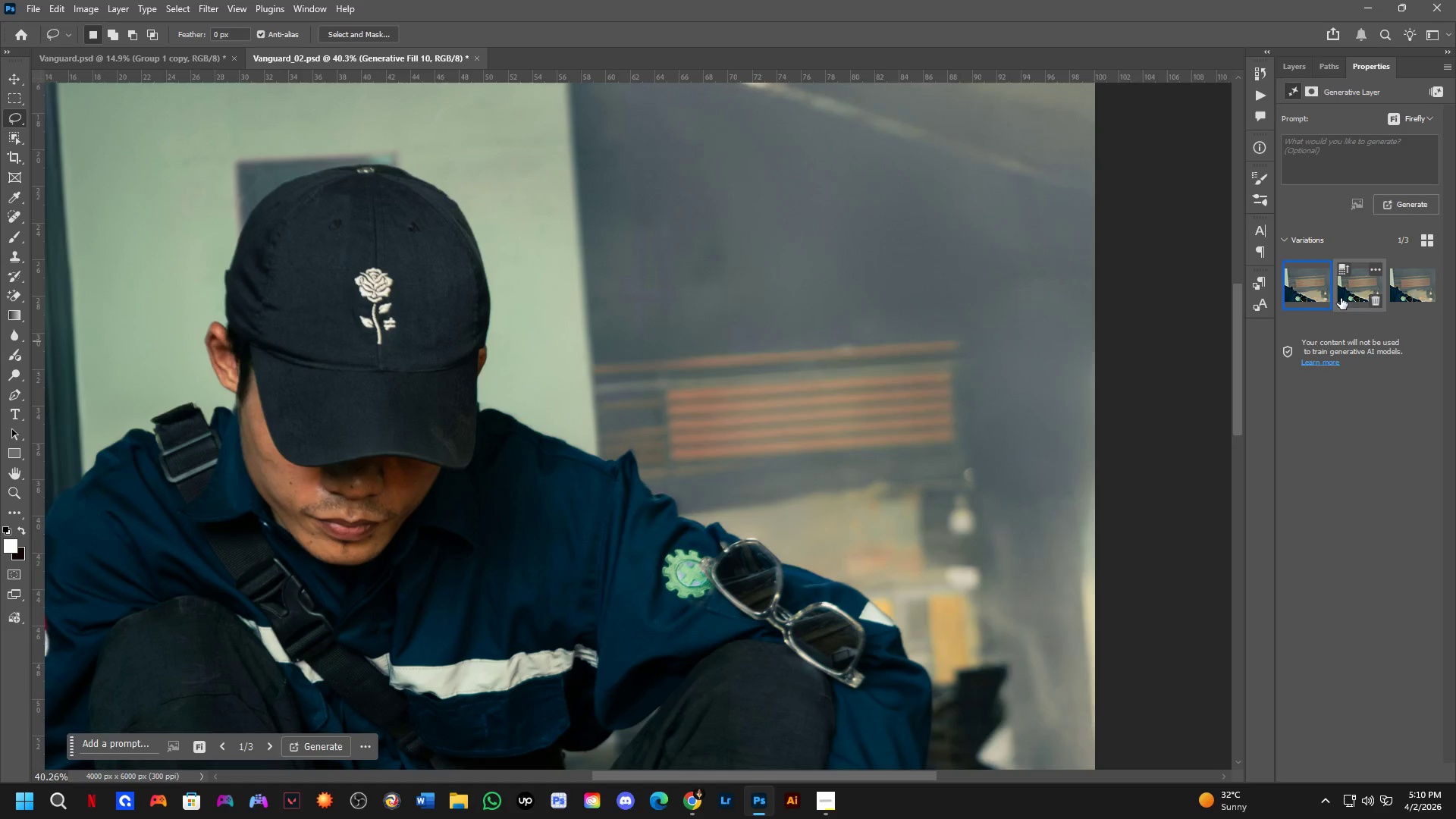 
left_click([1348, 293])
 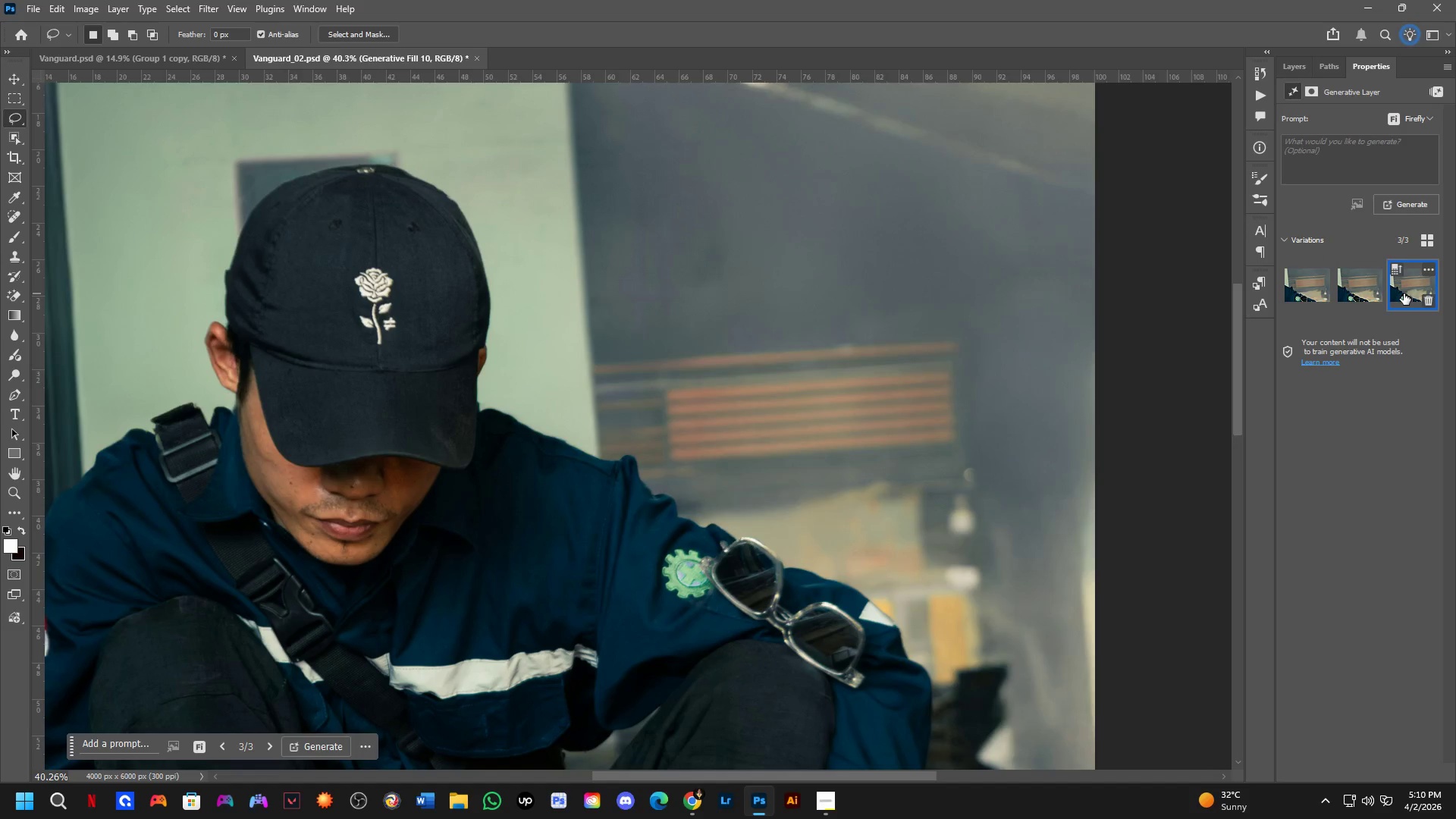 
hold_key(key=Space, duration=0.47)
 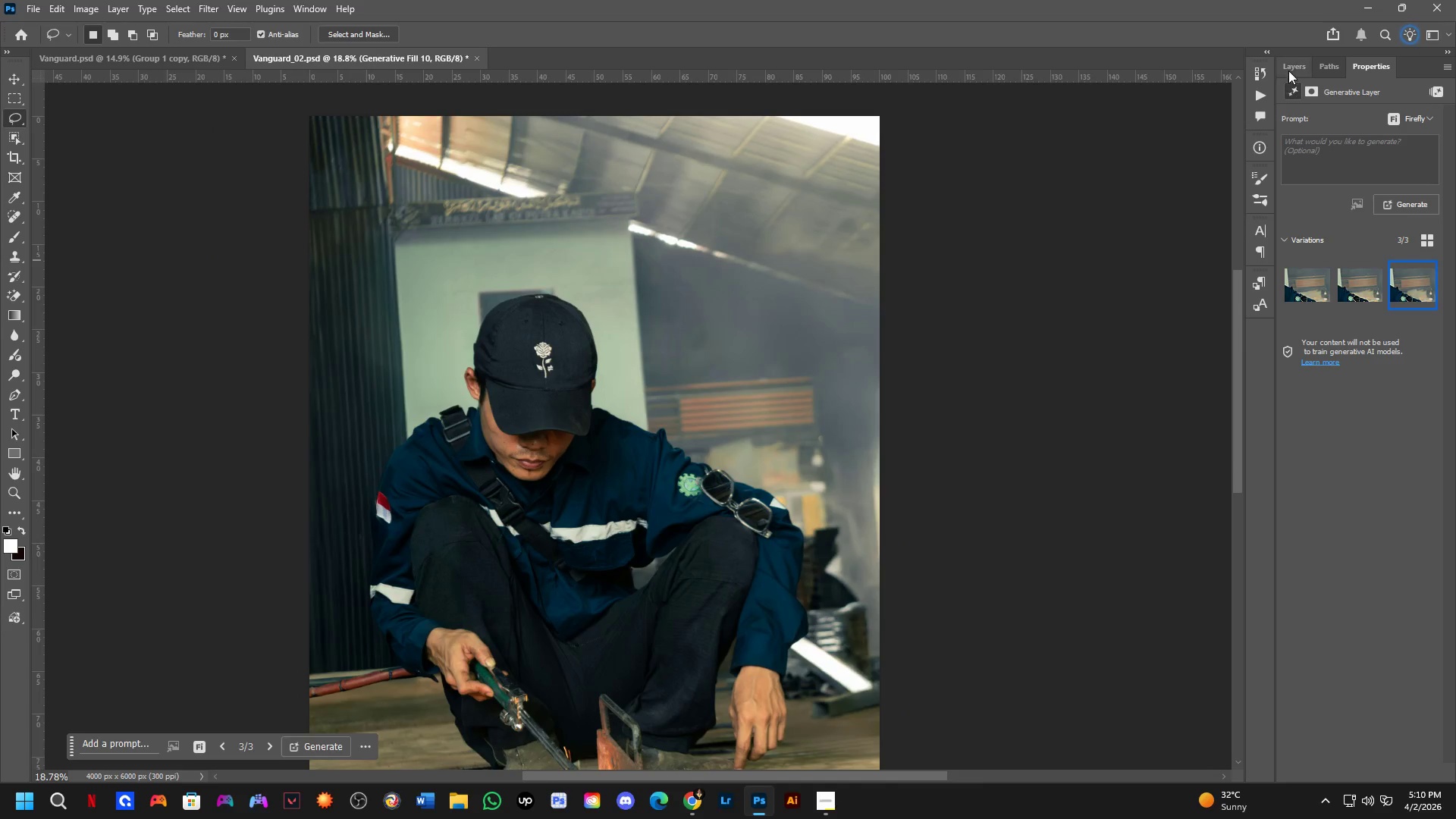 
left_click_drag(start_coordinate=[726, 482], to_coordinate=[748, 479])
 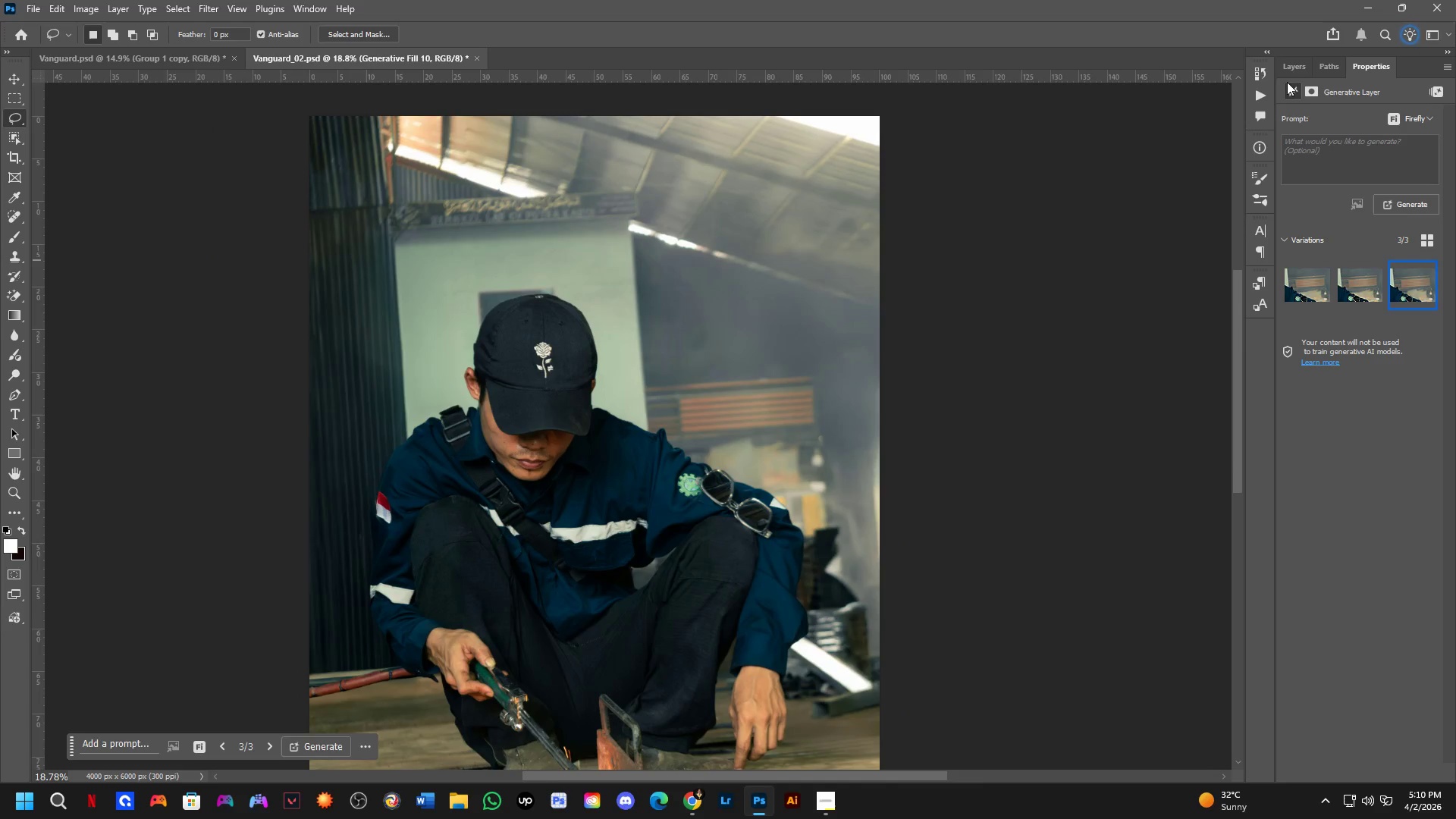 
scroll: coordinate [649, 414], scroll_direction: down, amount: 8.0
 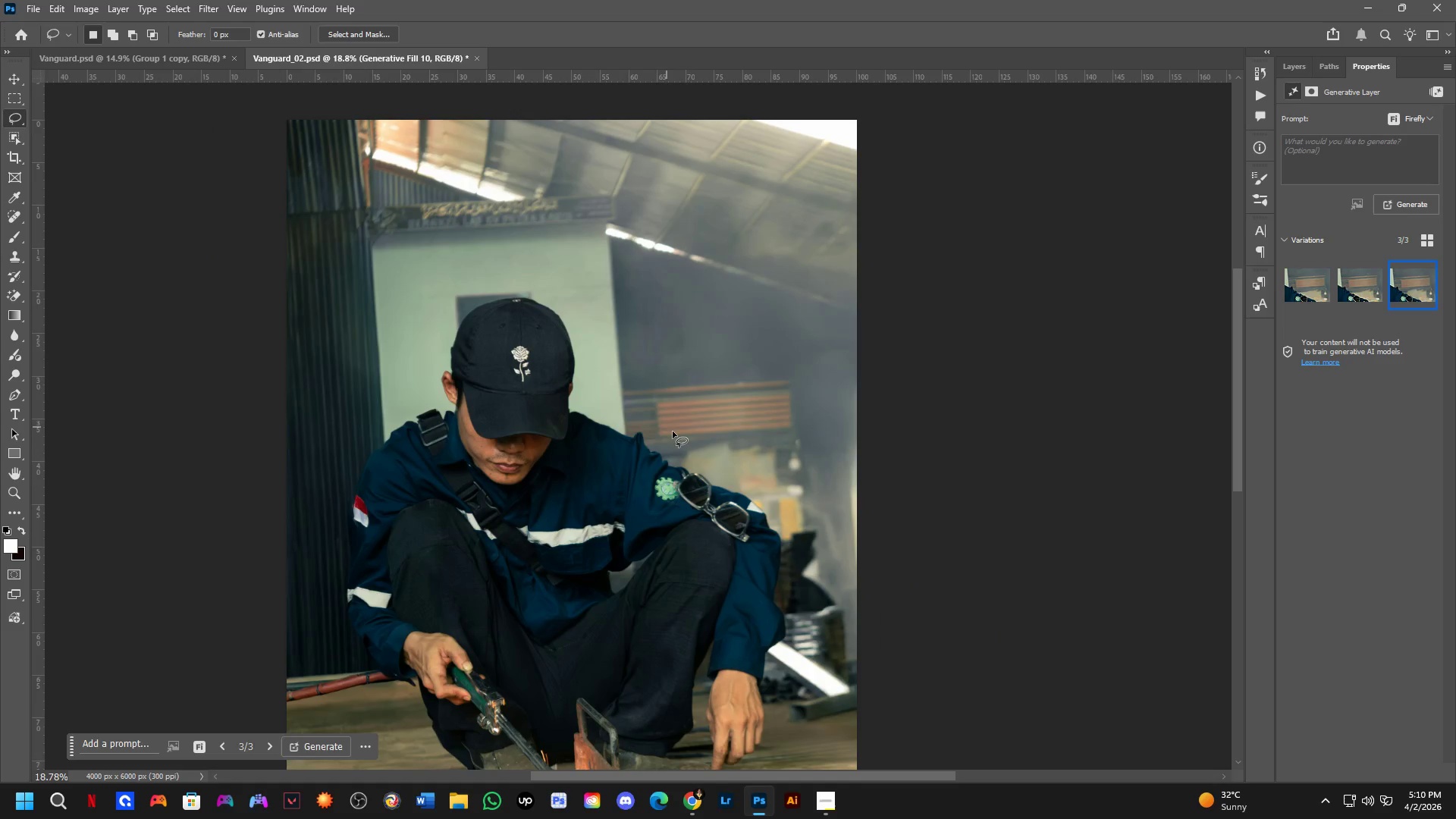 
left_click([1289, 66])
 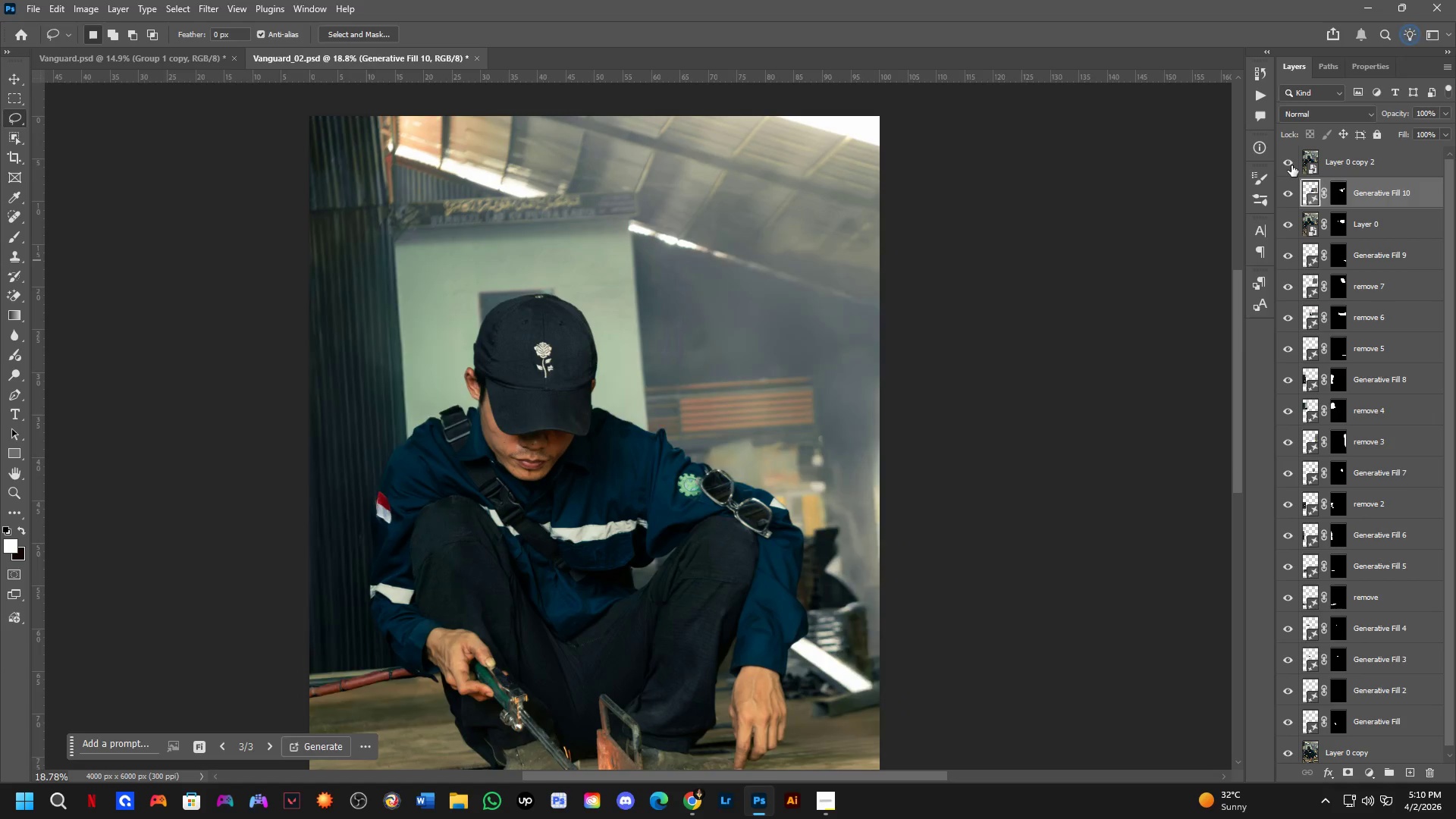 
double_click([1291, 165])
 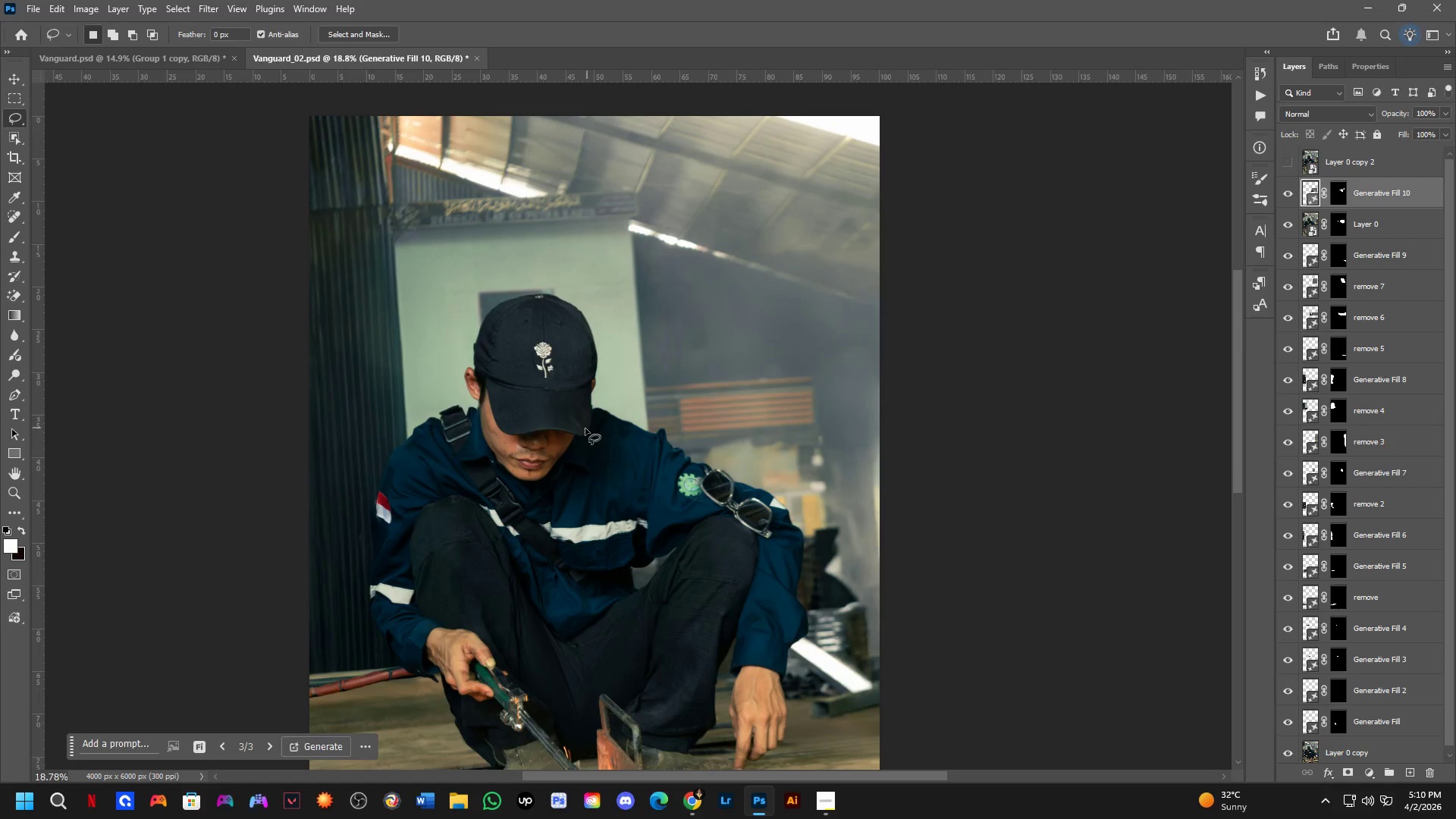 
key(Shift+ShiftLeft)
 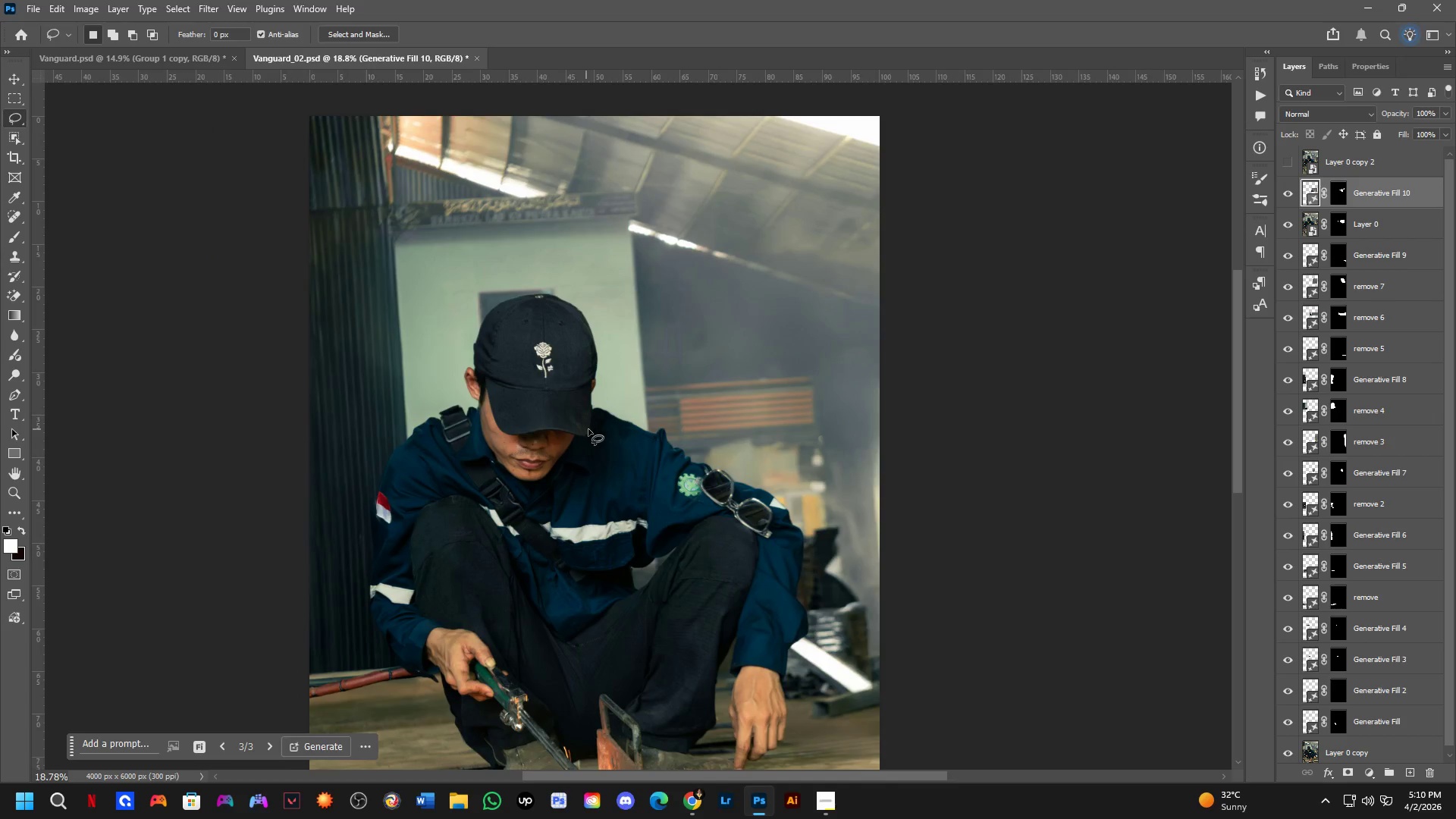 
left_click_drag(start_coordinate=[737, 418], to_coordinate=[766, 436])
 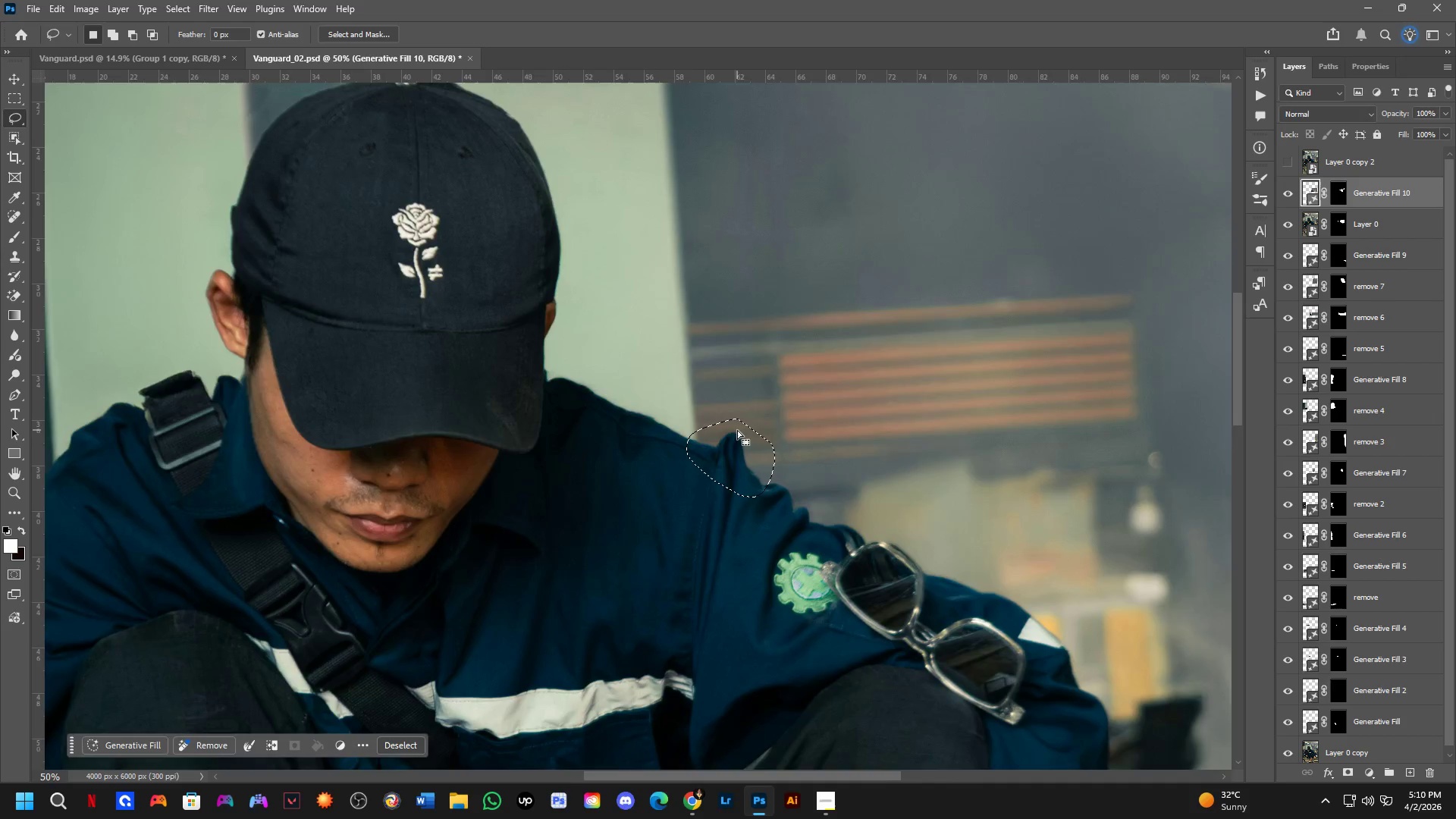 
scroll: coordinate [642, 424], scroll_direction: up, amount: 3.0
 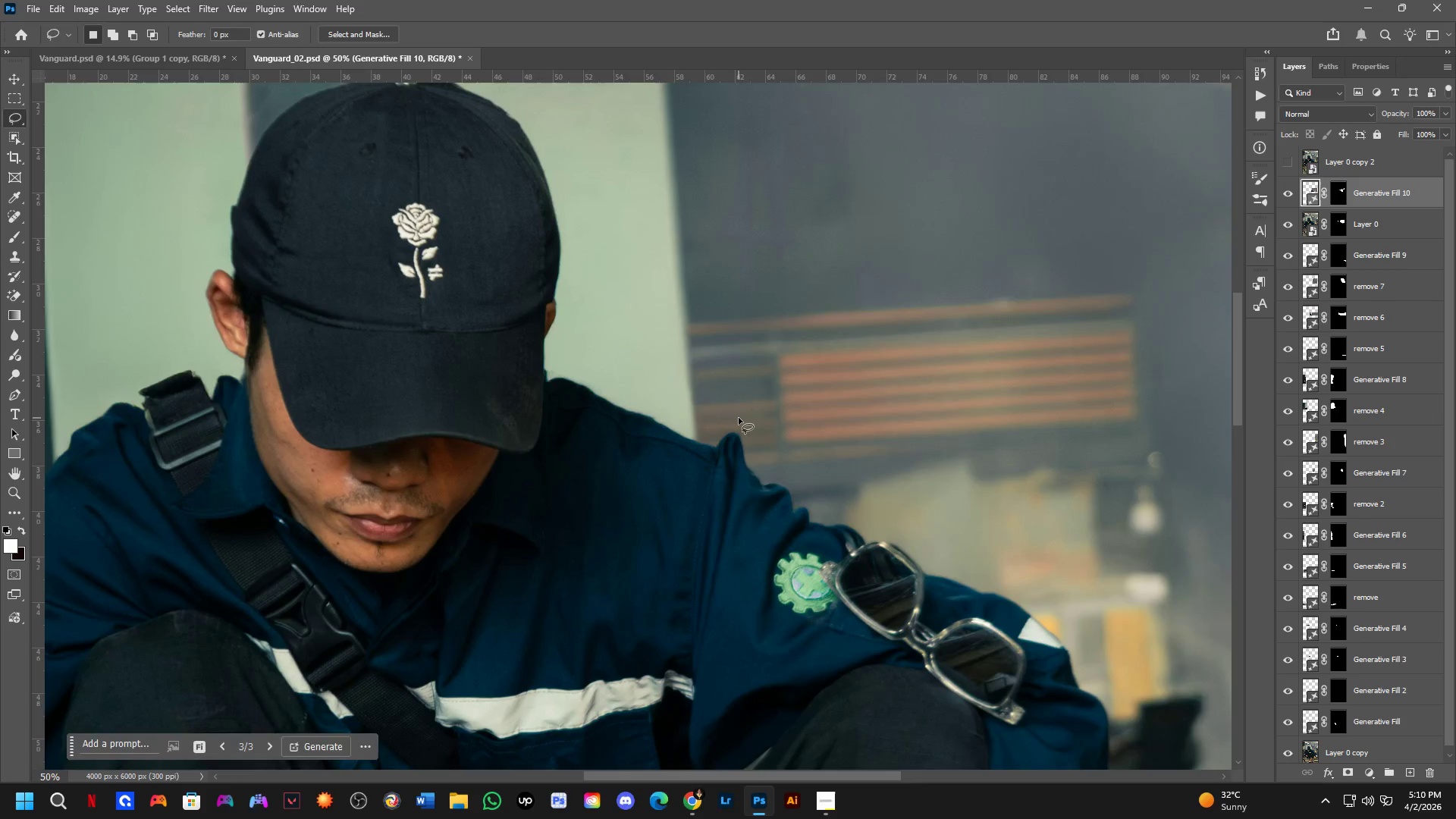 
hold_key(key=Space, duration=0.55)
 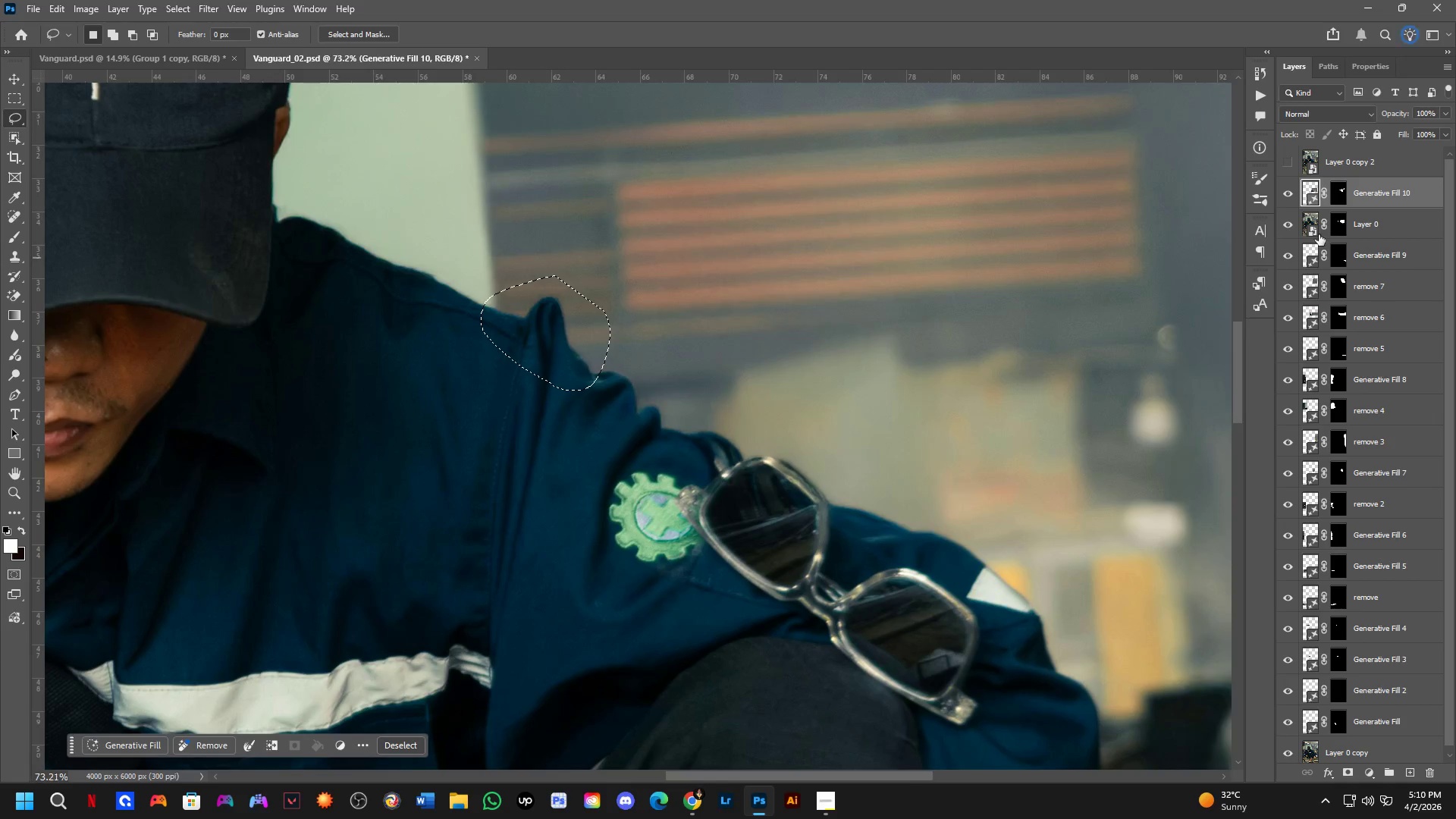 
left_click_drag(start_coordinate=[902, 512], to_coordinate=[861, 457])
 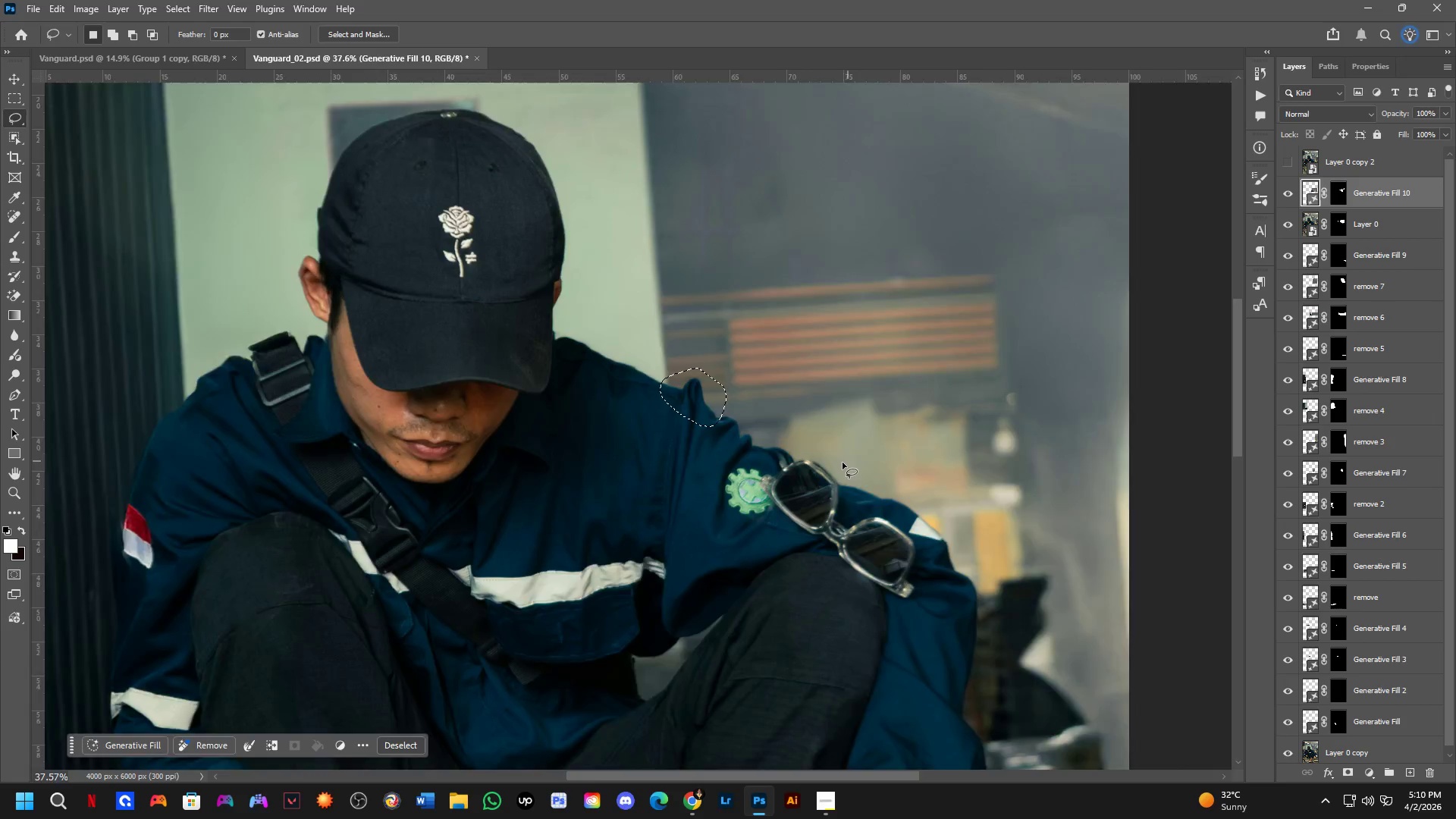 
scroll: coordinate [742, 438], scroll_direction: down, amount: 3.0
 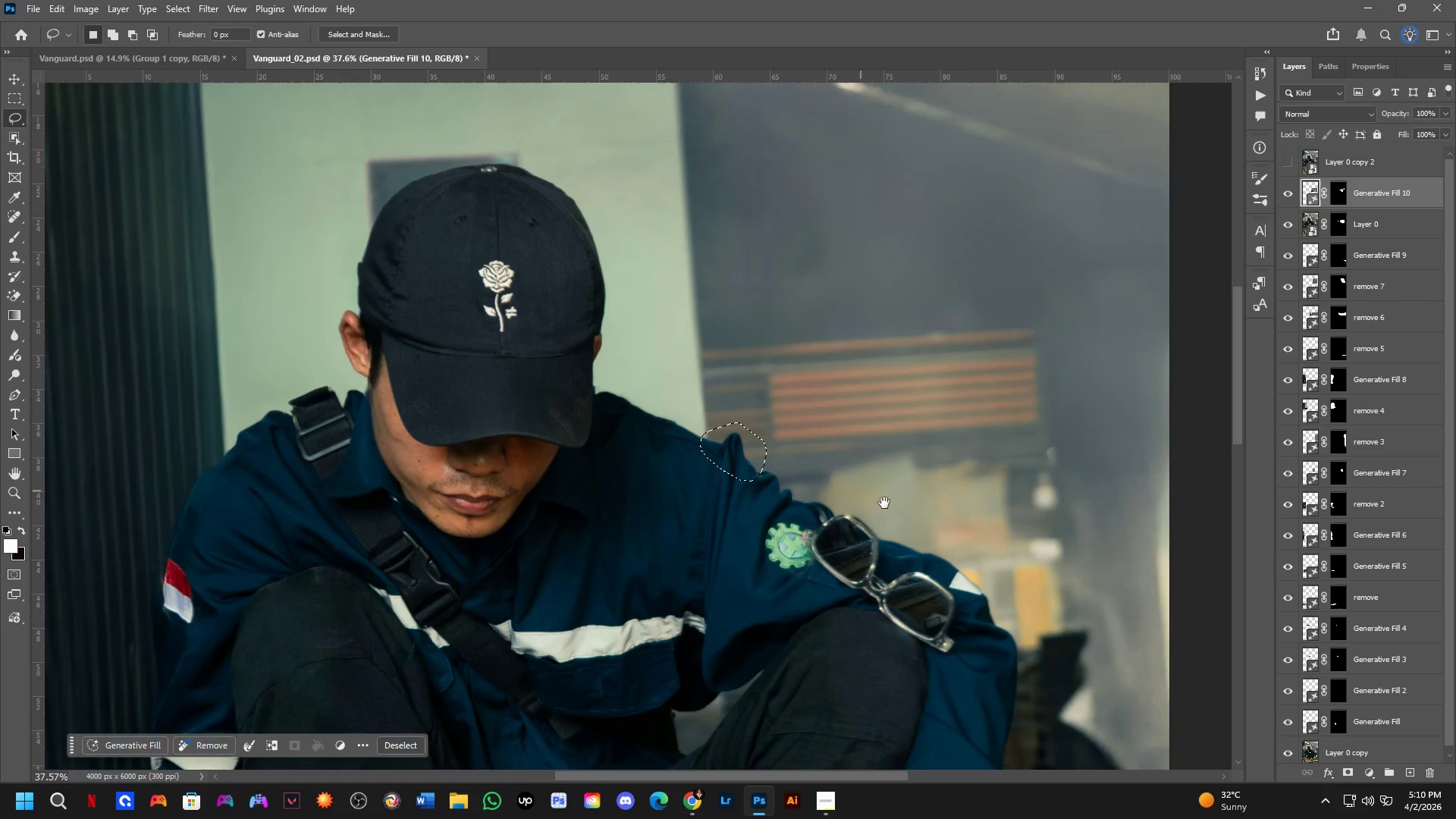 
scroll: coordinate [875, 468], scroll_direction: up, amount: 7.0
 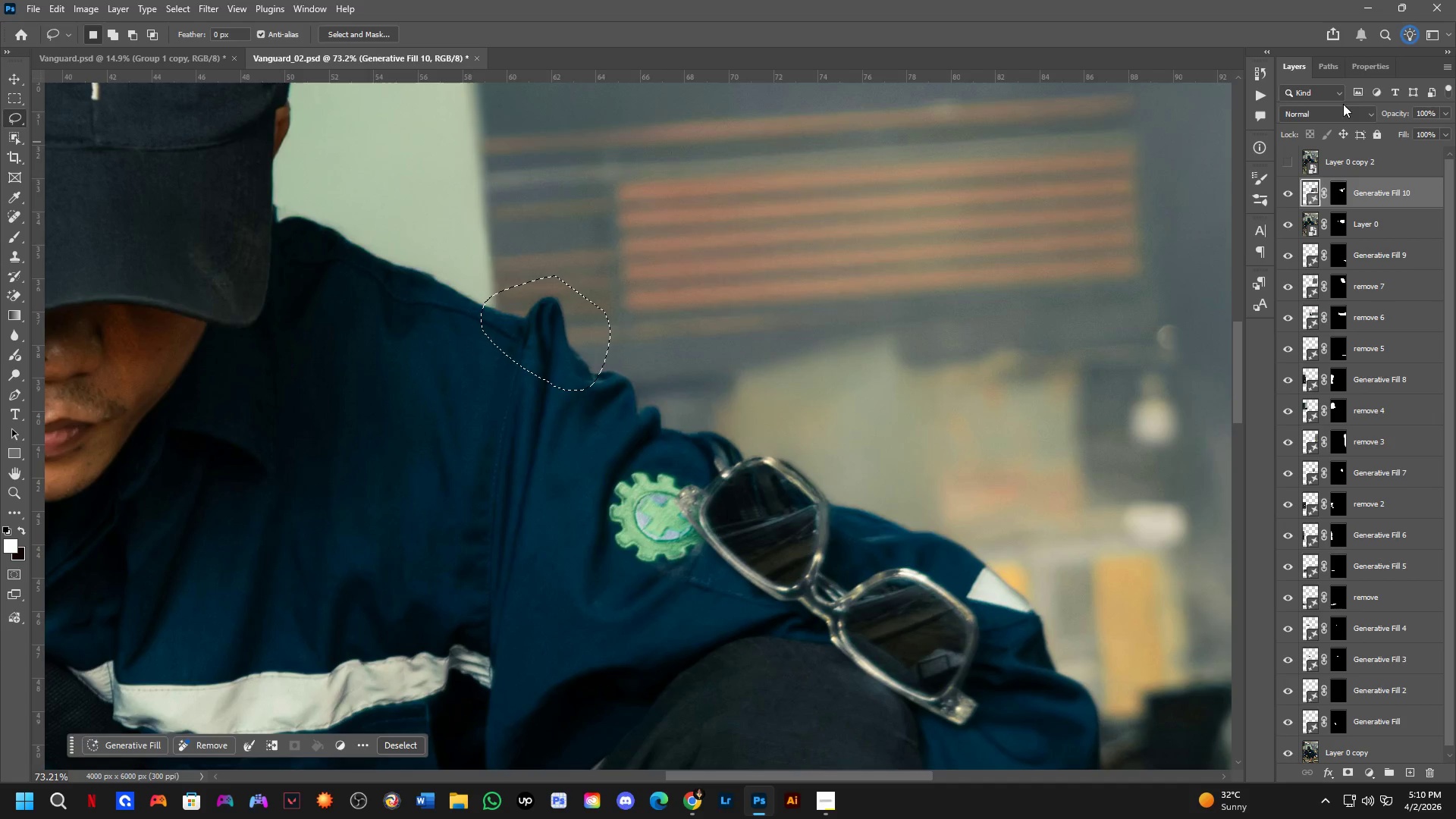 
left_click([1367, 61])
 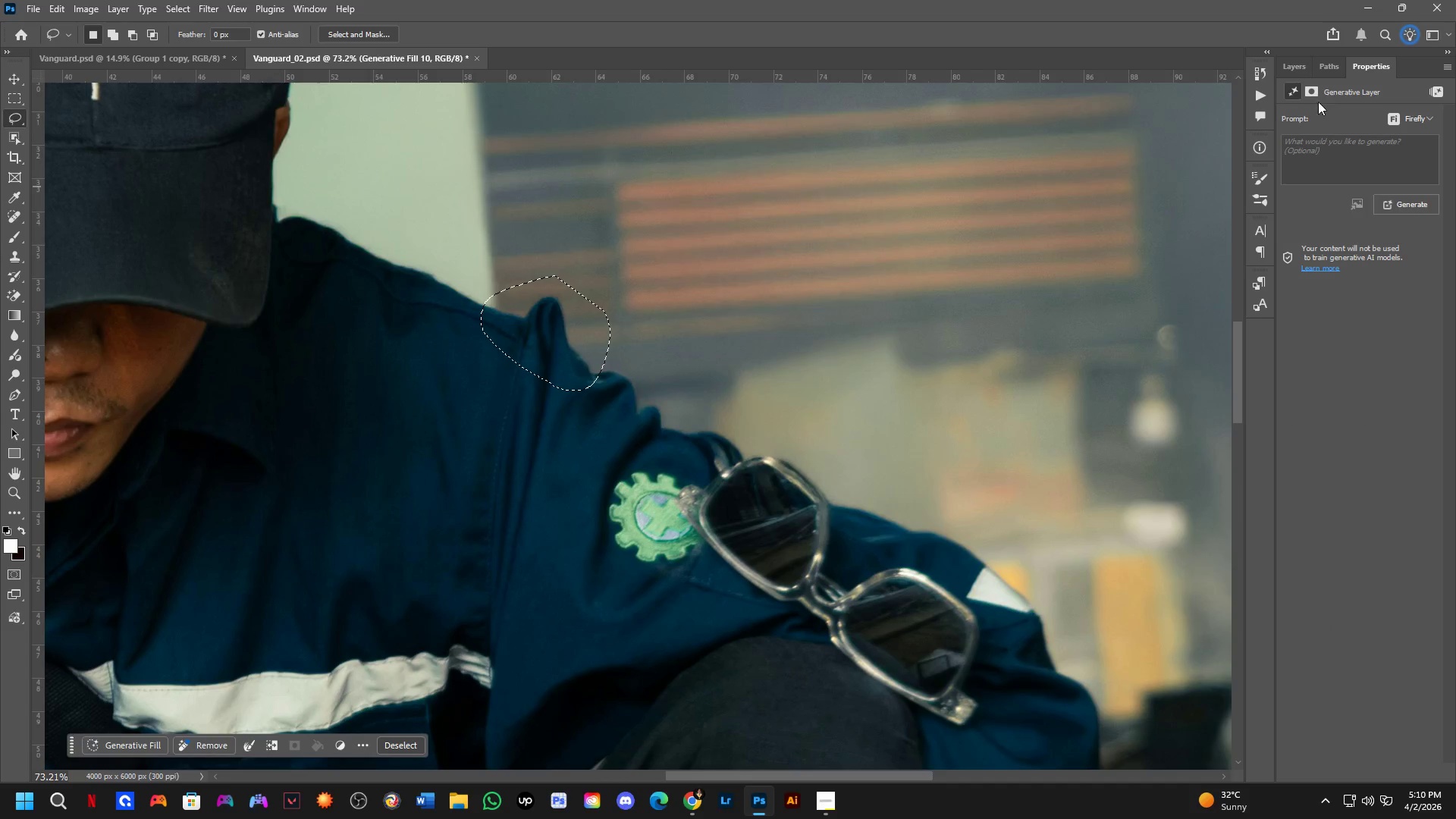 
left_click([1305, 76])
 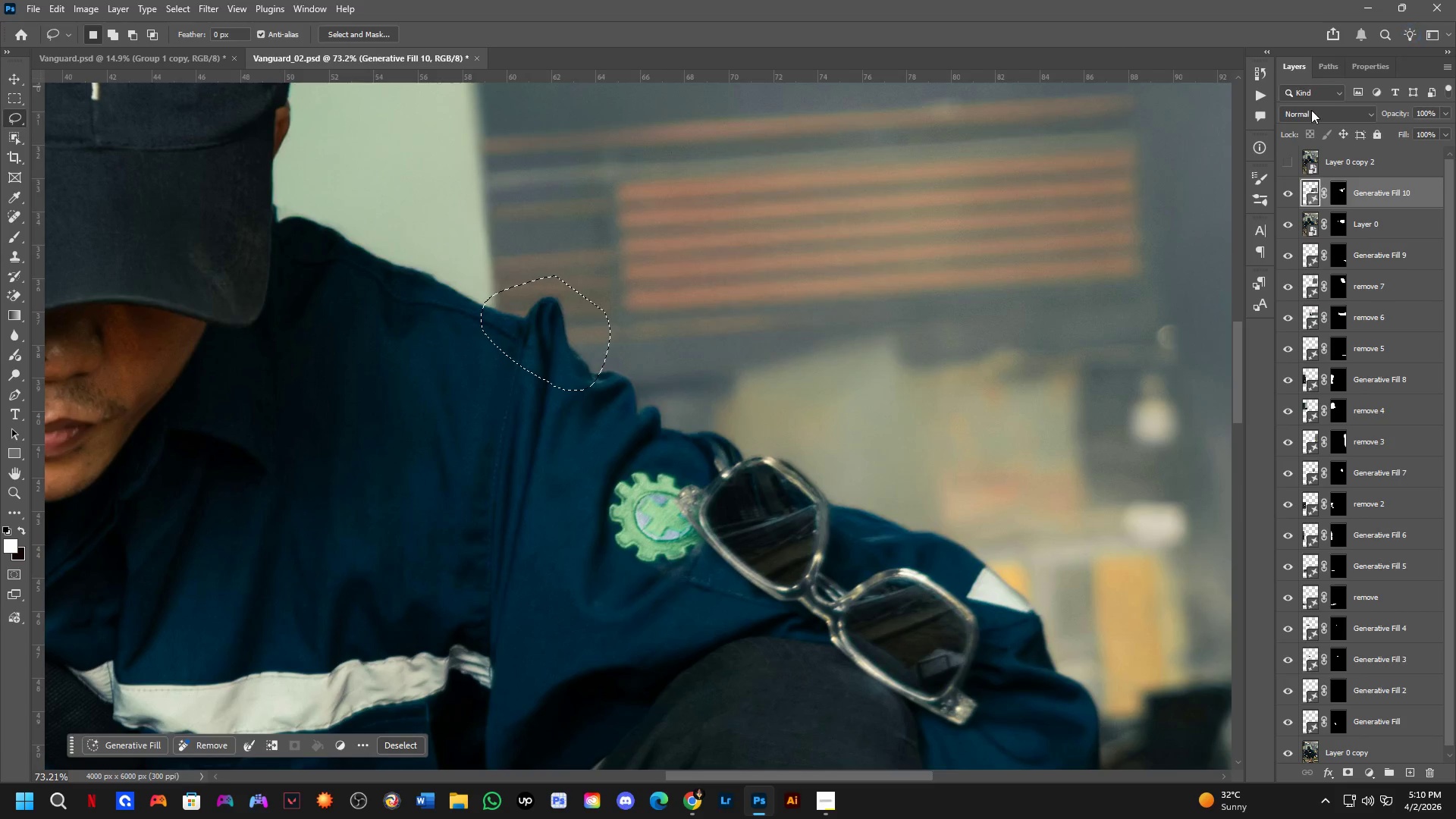 
key(Control+Z)
 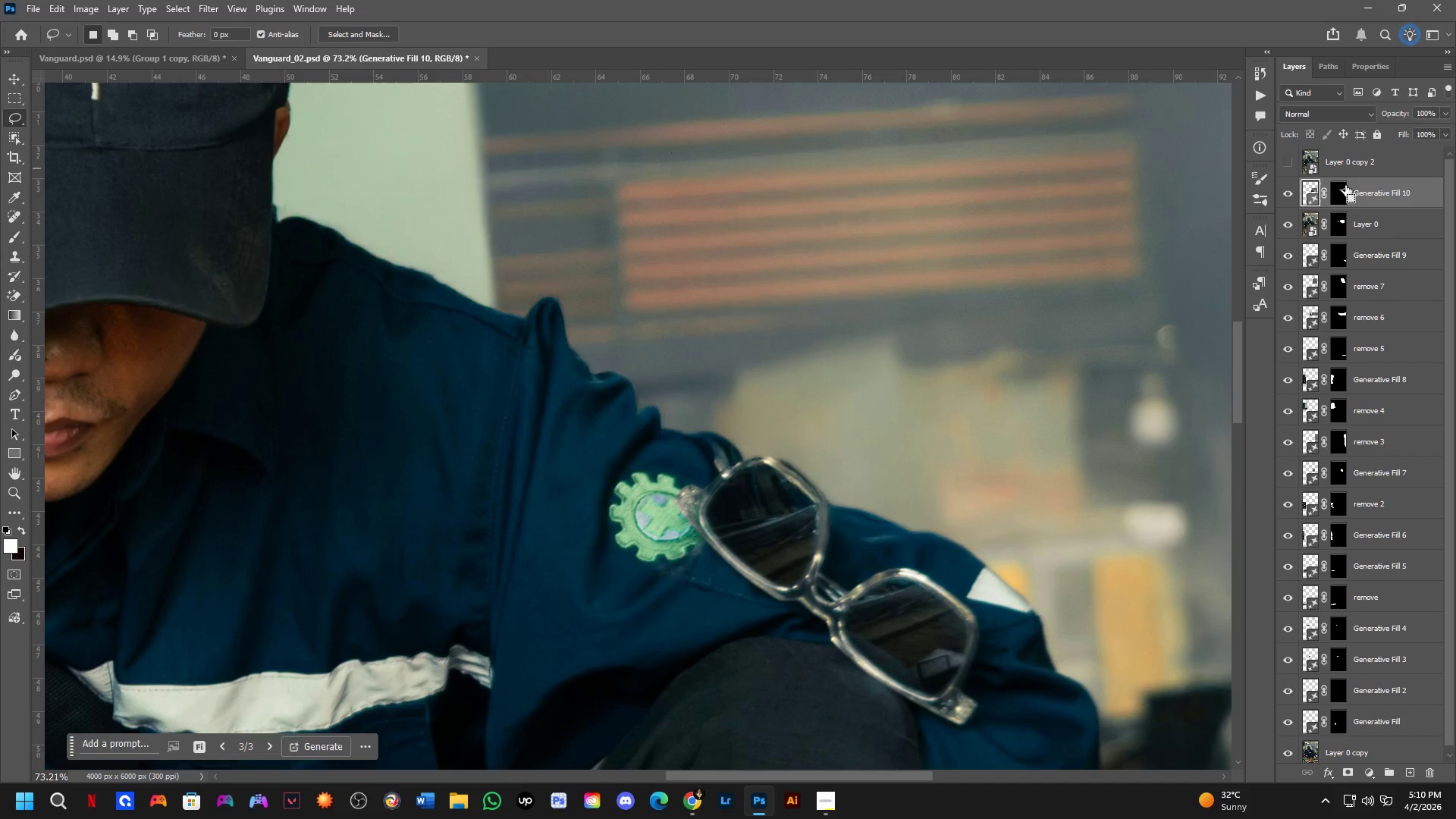 
key(Control+Z)
 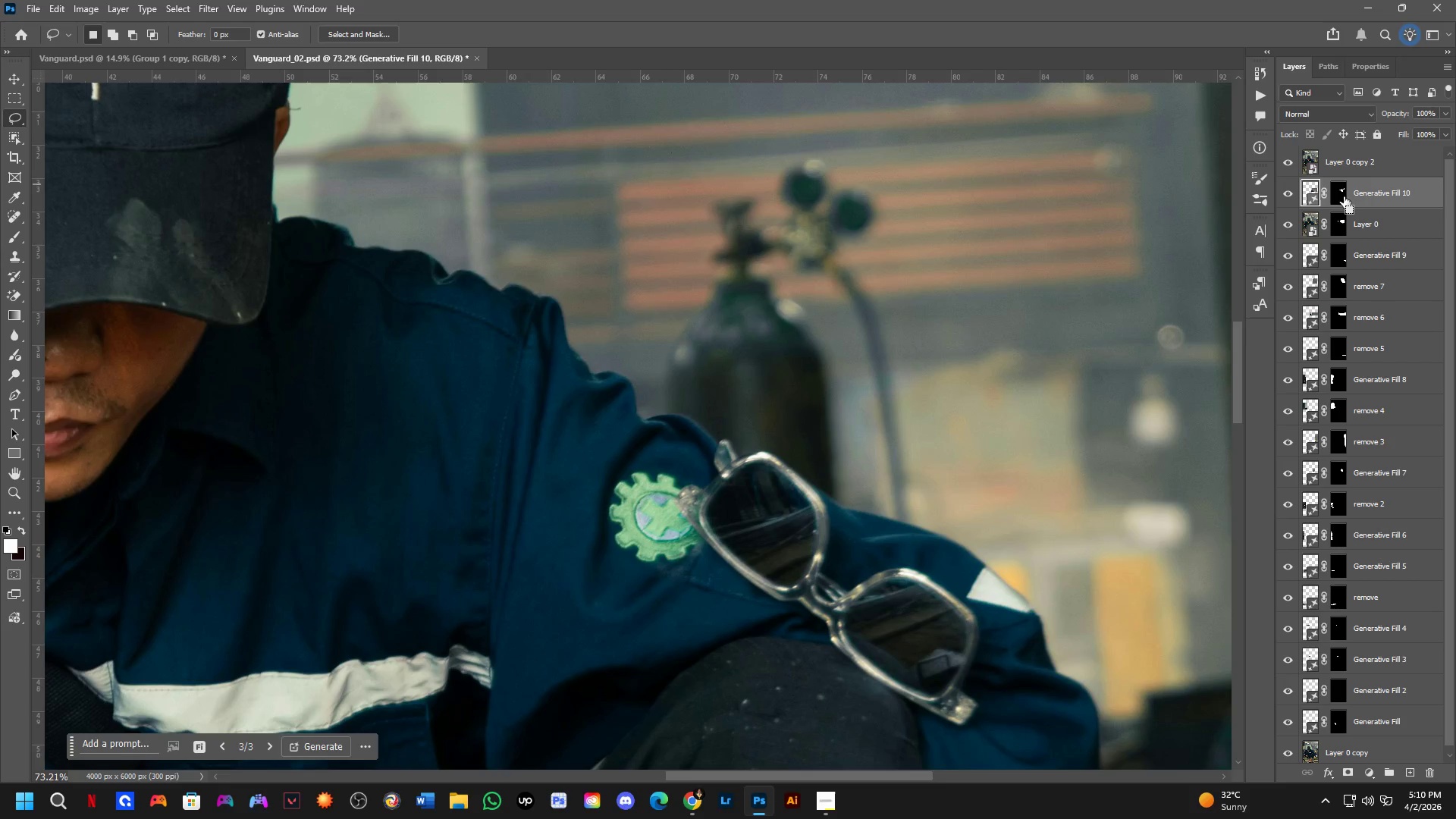 
key(Control+Shift+ShiftLeft)
 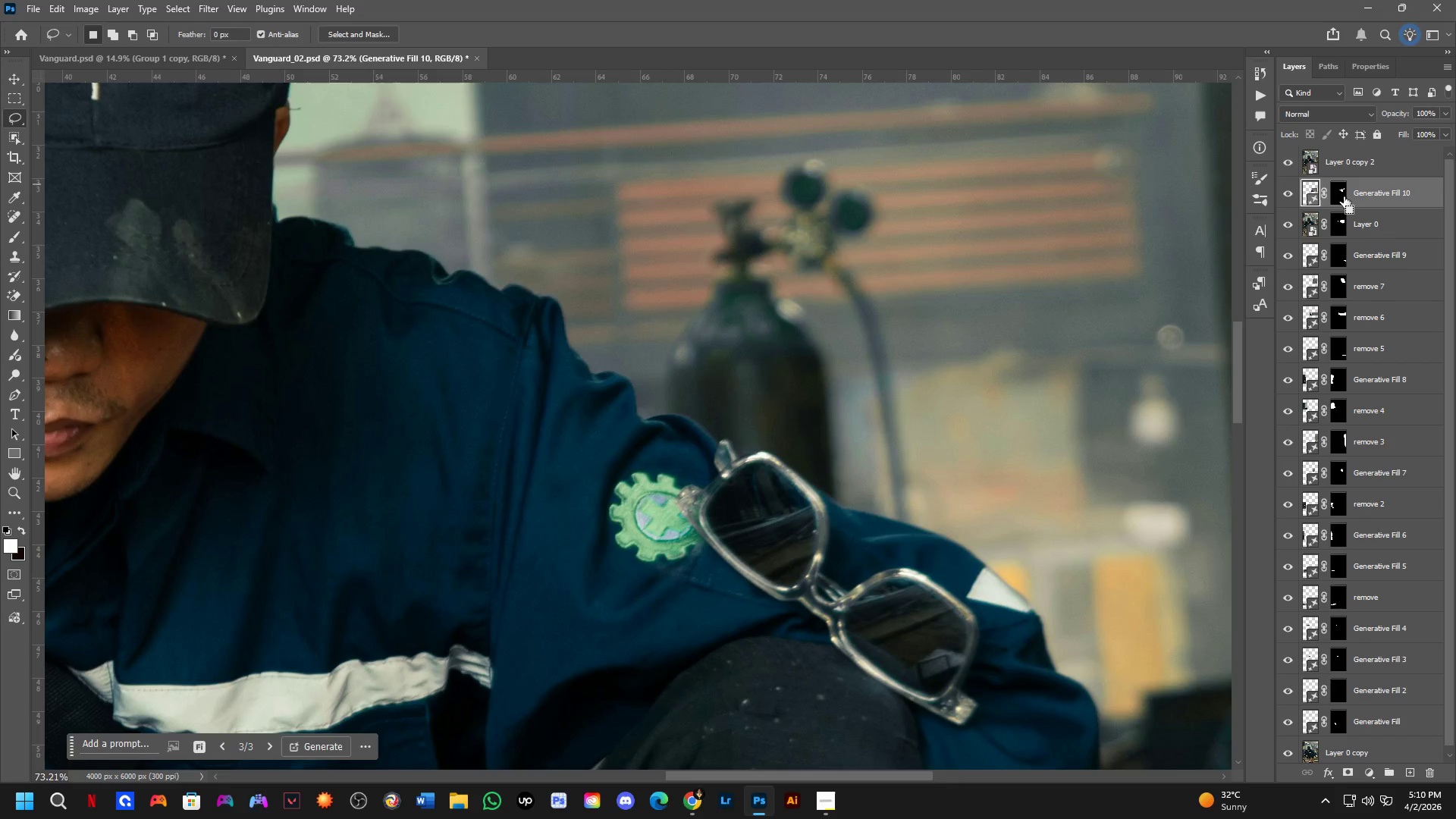 
key(Control+Shift+Z)
 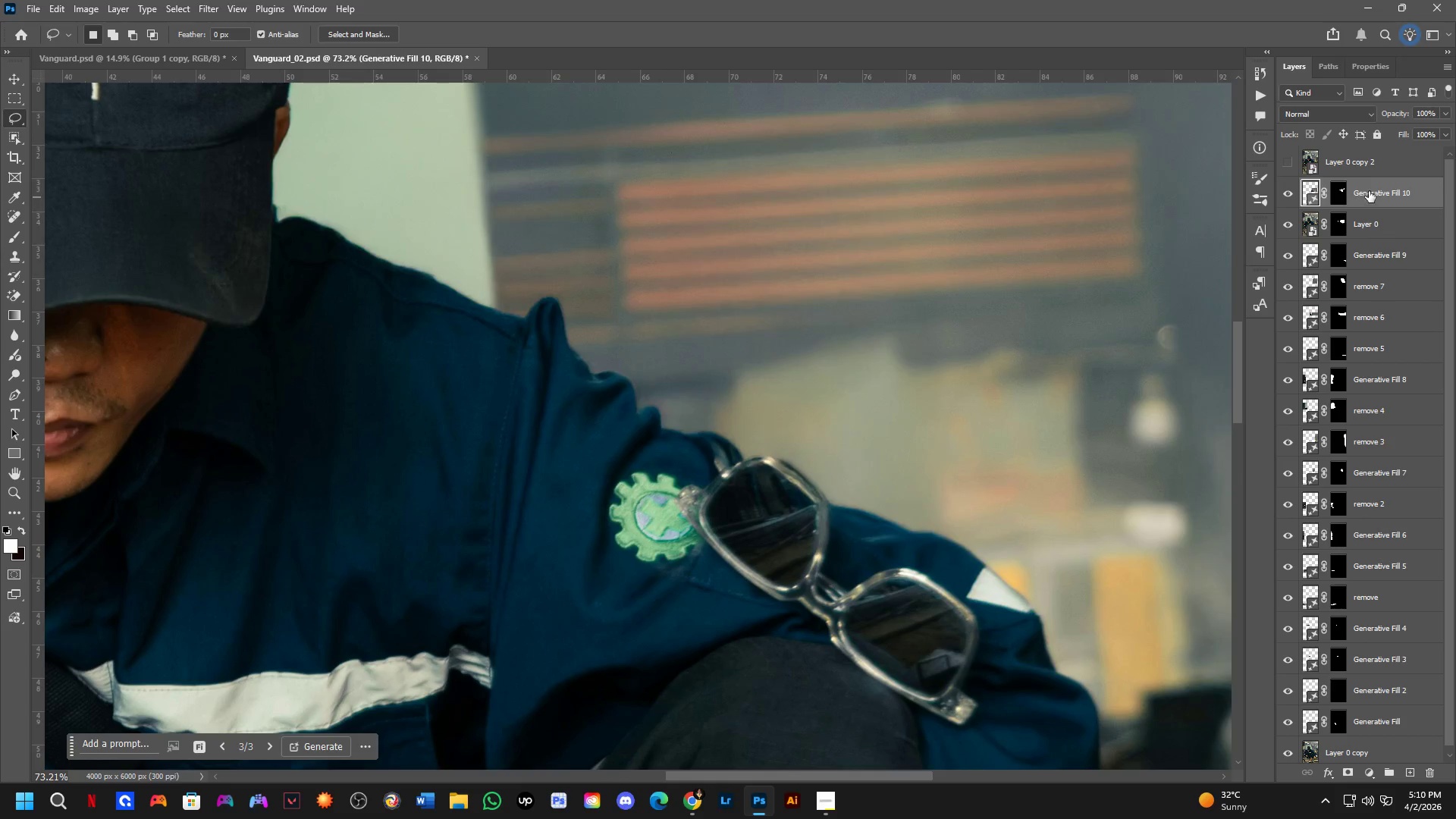 
left_click([1369, 191])
 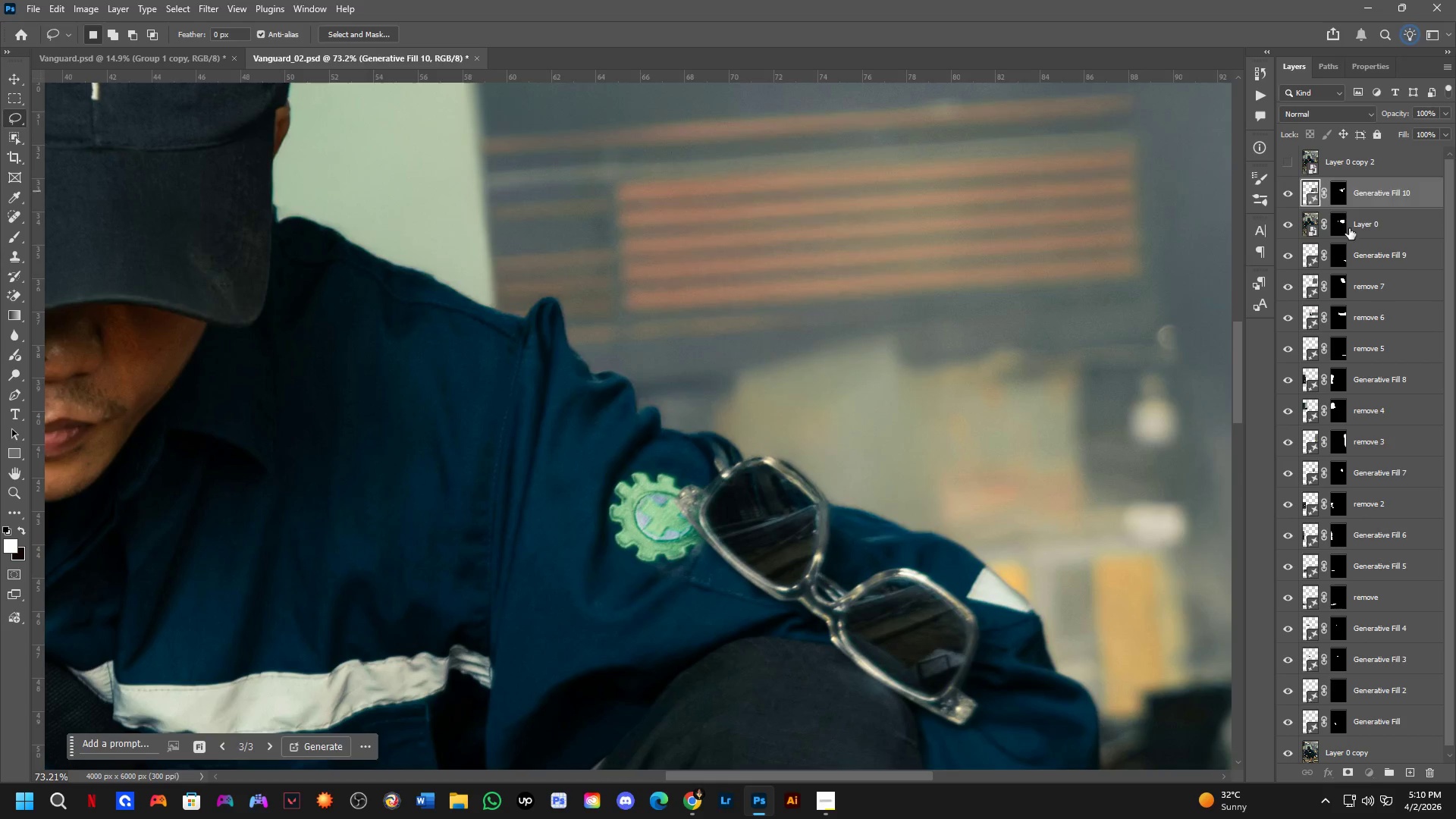 
double_click([1310, 192])
 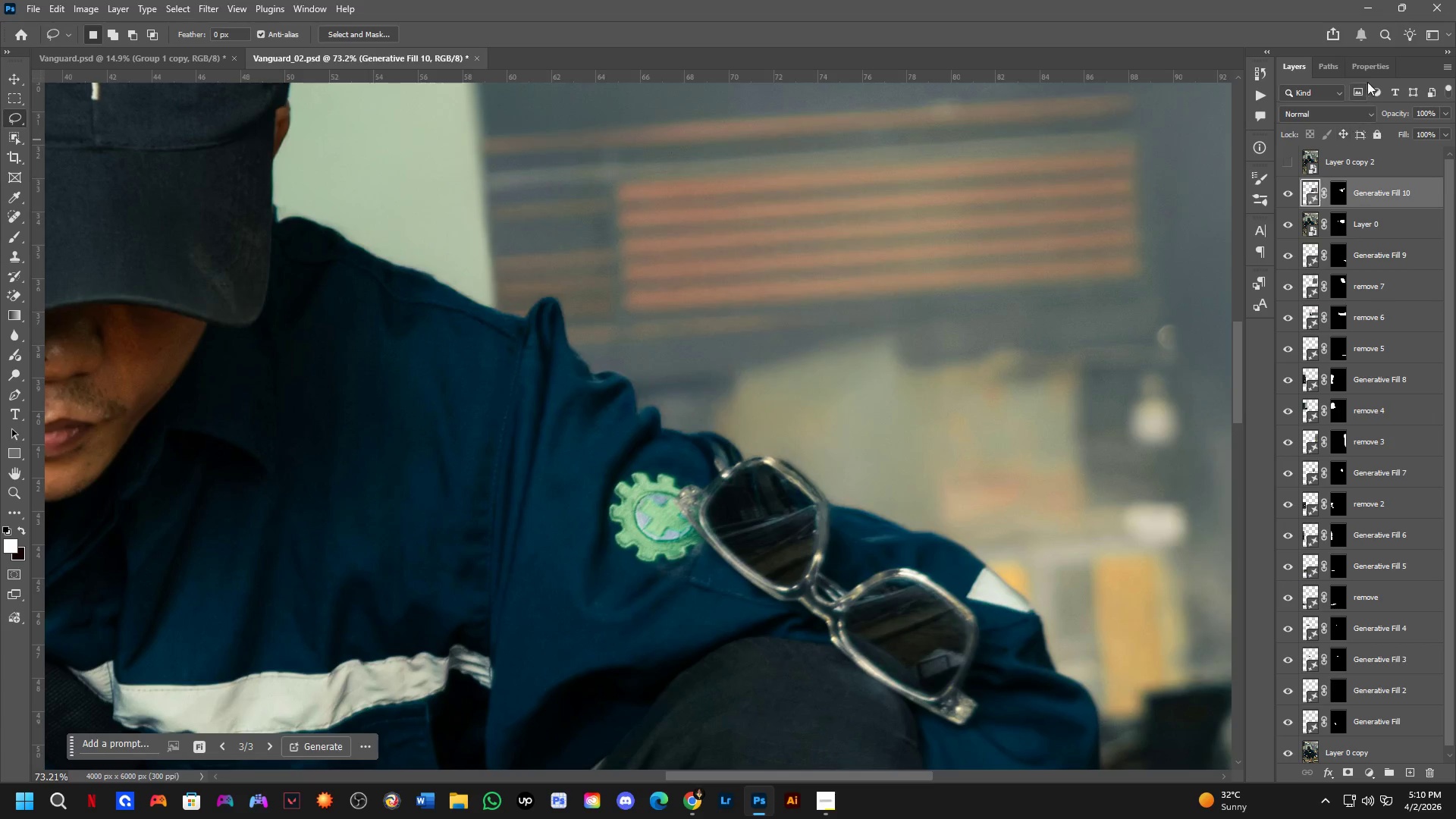 
triple_click([1370, 65])
 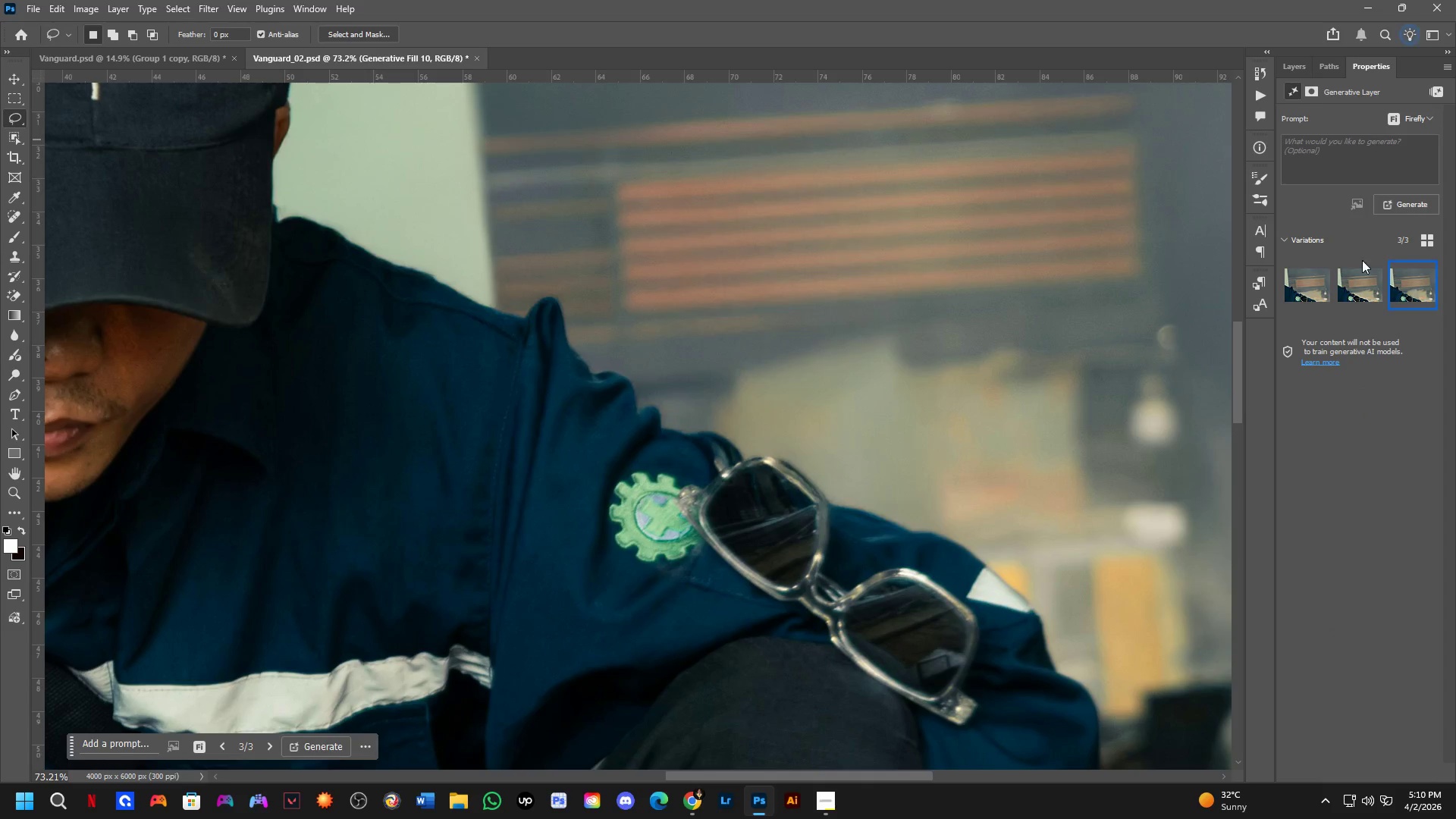 
left_click([1348, 285])
 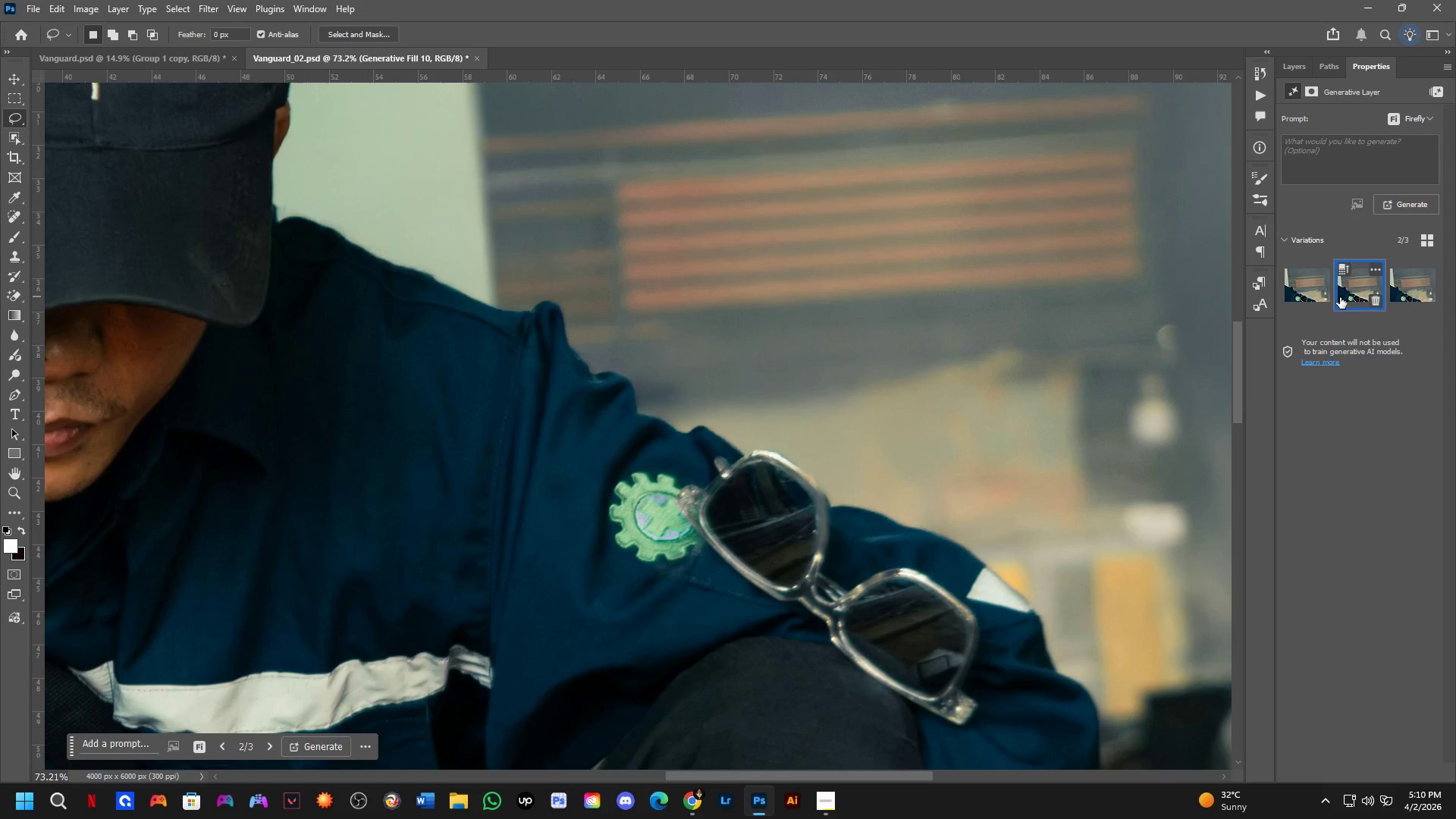 
left_click([1356, 294])
 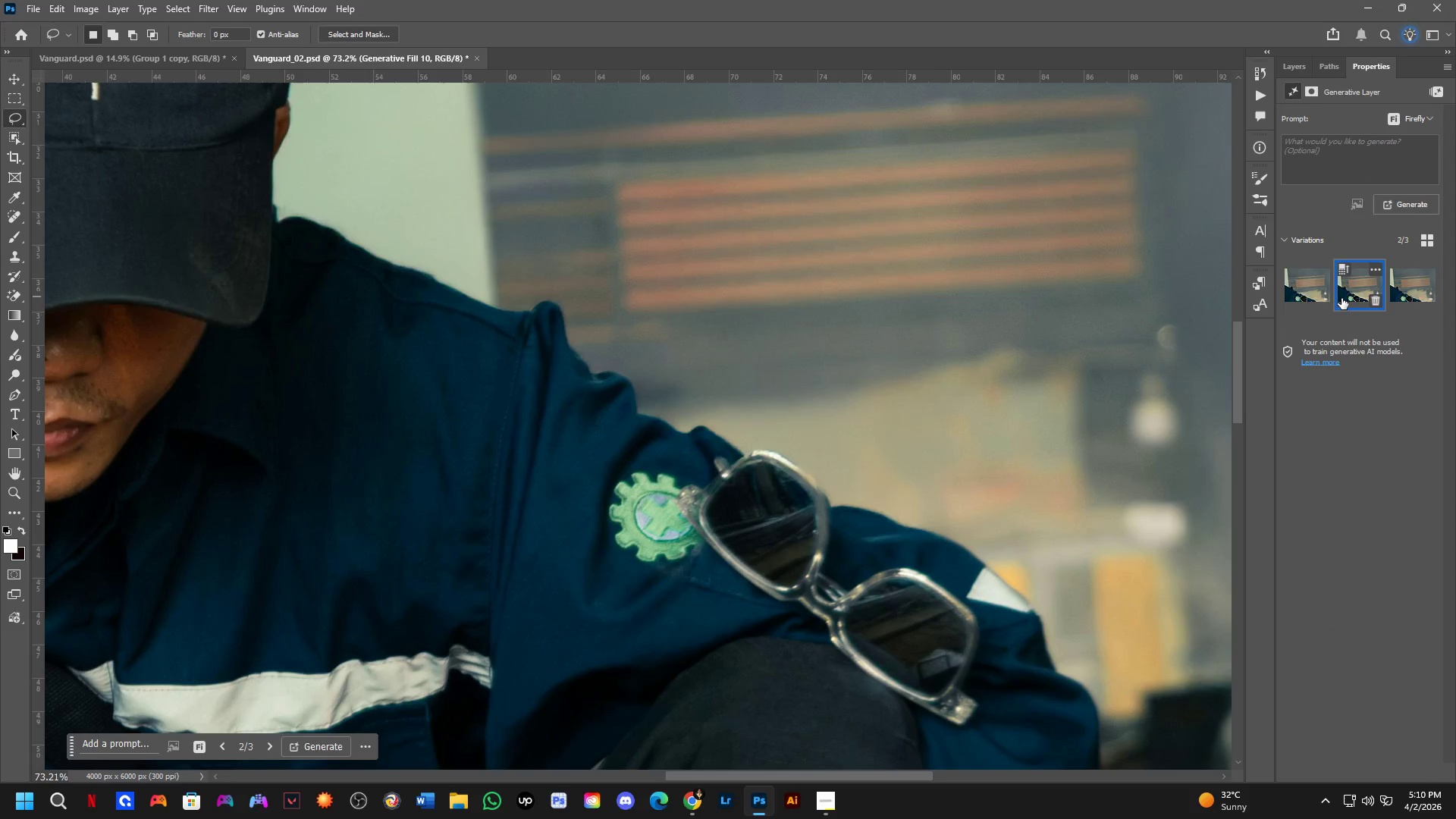 
left_click([1295, 295])
 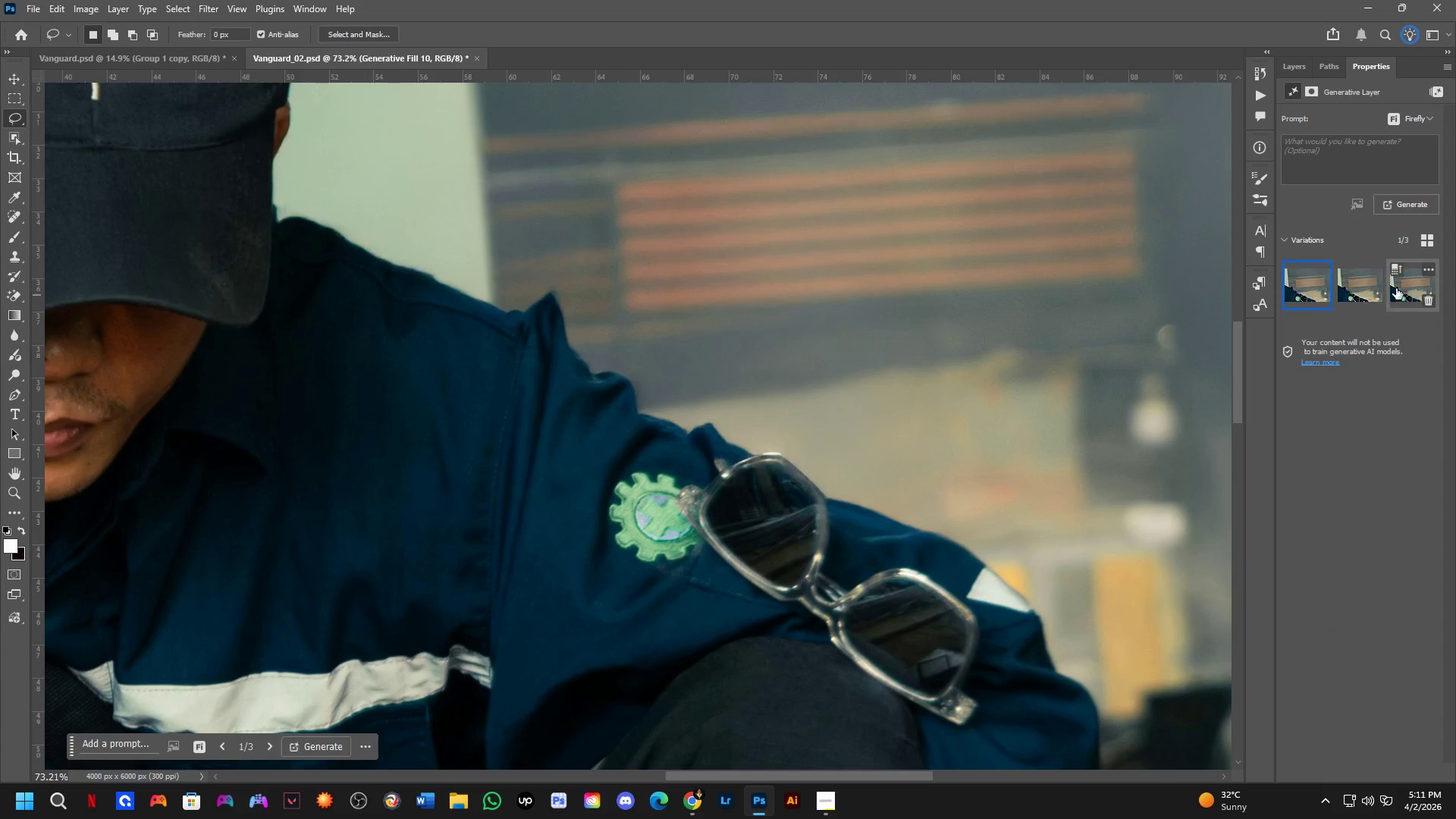 
left_click([1415, 287])
 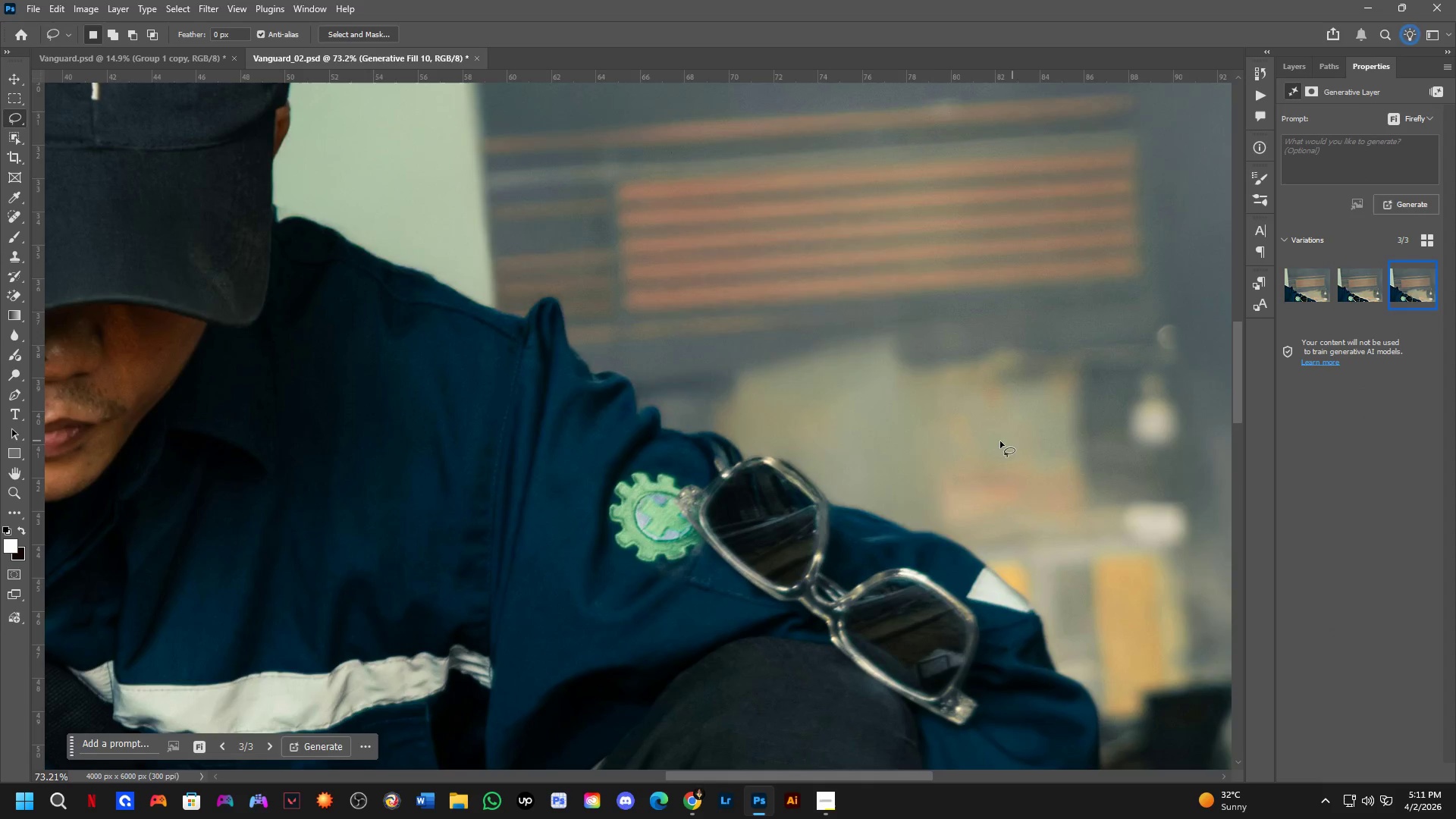 
scroll: coordinate [900, 453], scroll_direction: down, amount: 7.0
 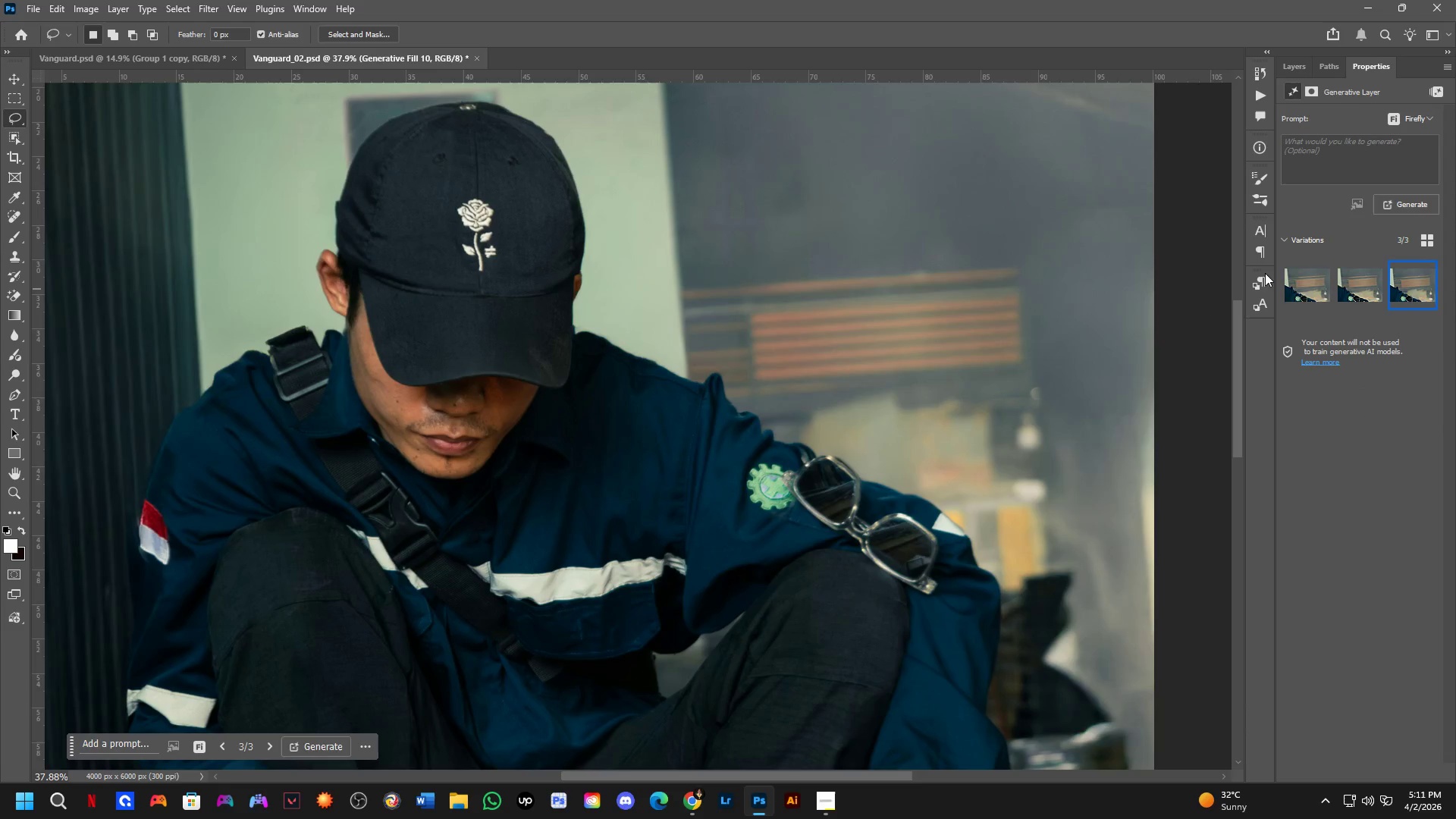 
left_click([1304, 279])
 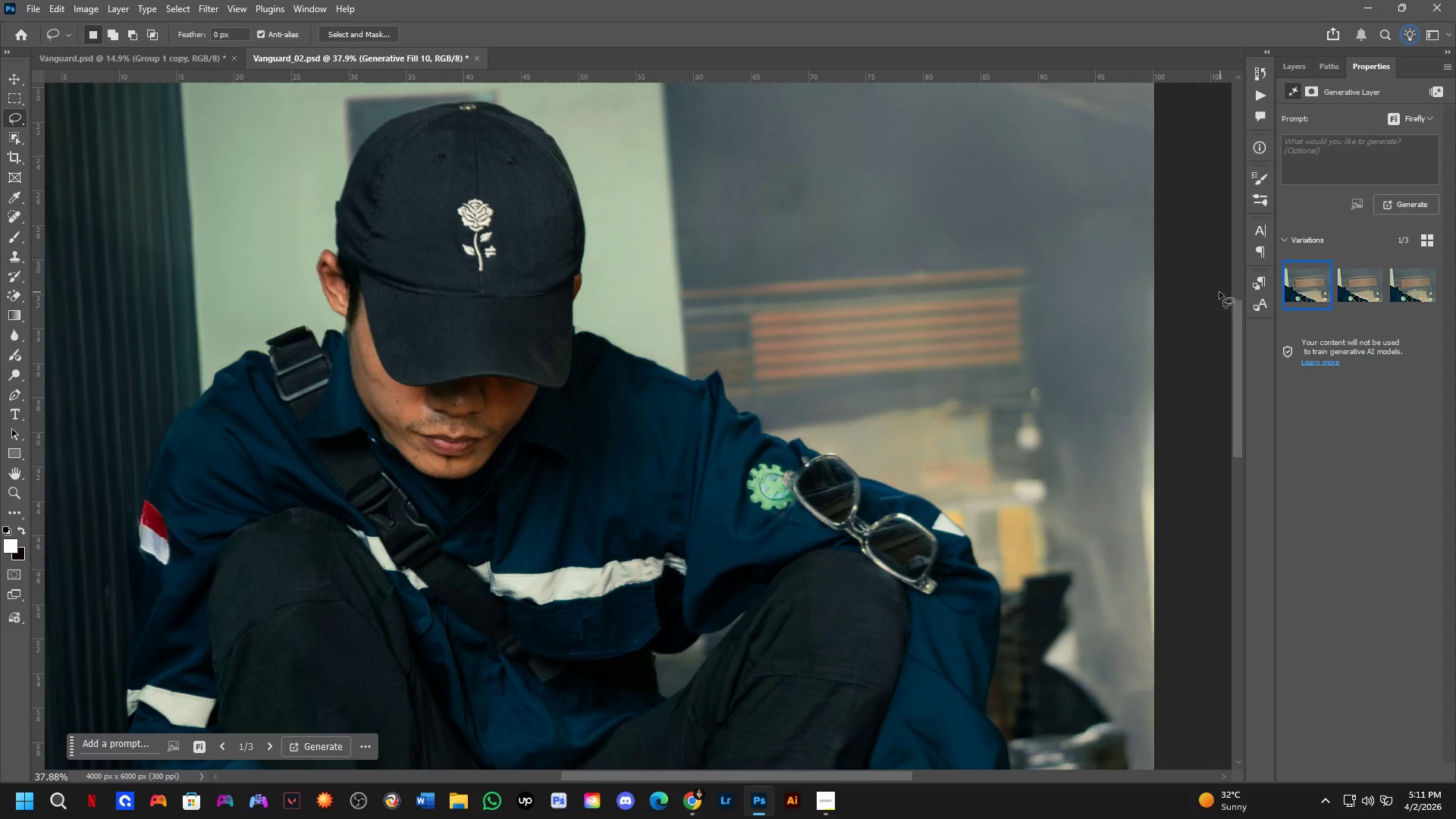 
hold_key(key=ShiftLeft, duration=0.33)
scroll: coordinate [889, 465], scroll_direction: up, amount: 3.0
 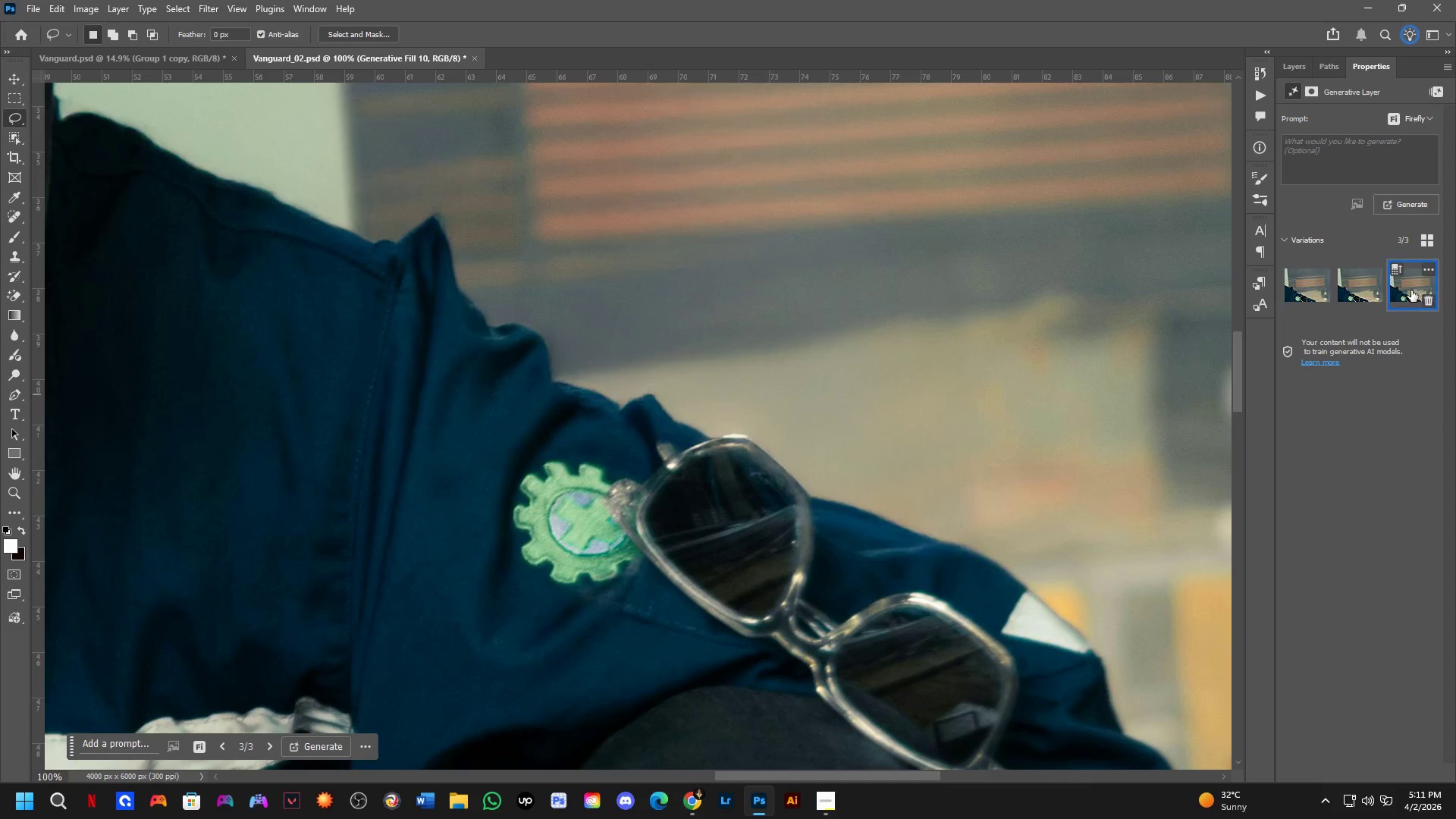 
key(Shift+ShiftLeft)
 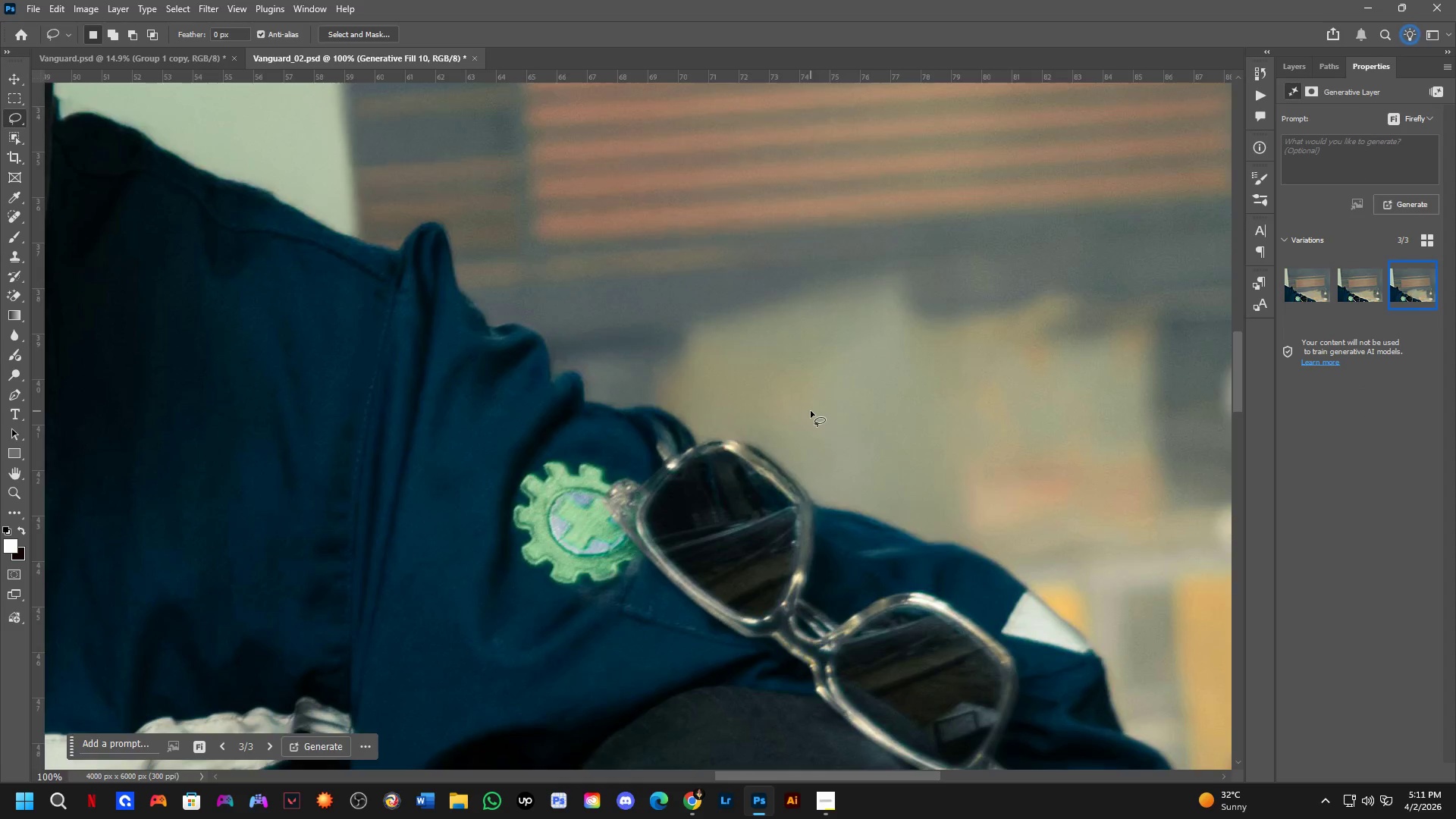 
hold_key(key=Space, duration=0.56)
 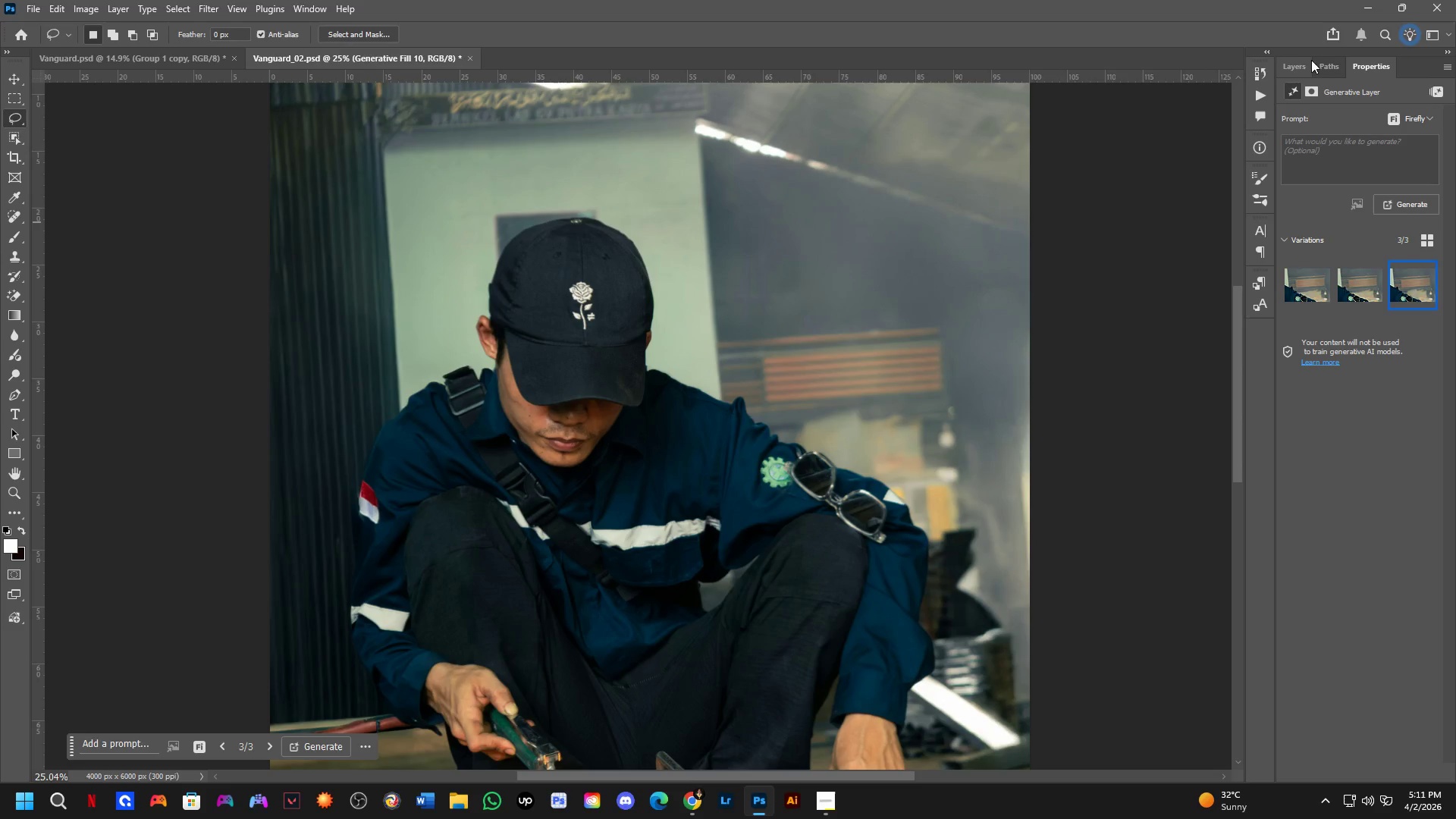 
left_click_drag(start_coordinate=[839, 404], to_coordinate=[861, 435])
 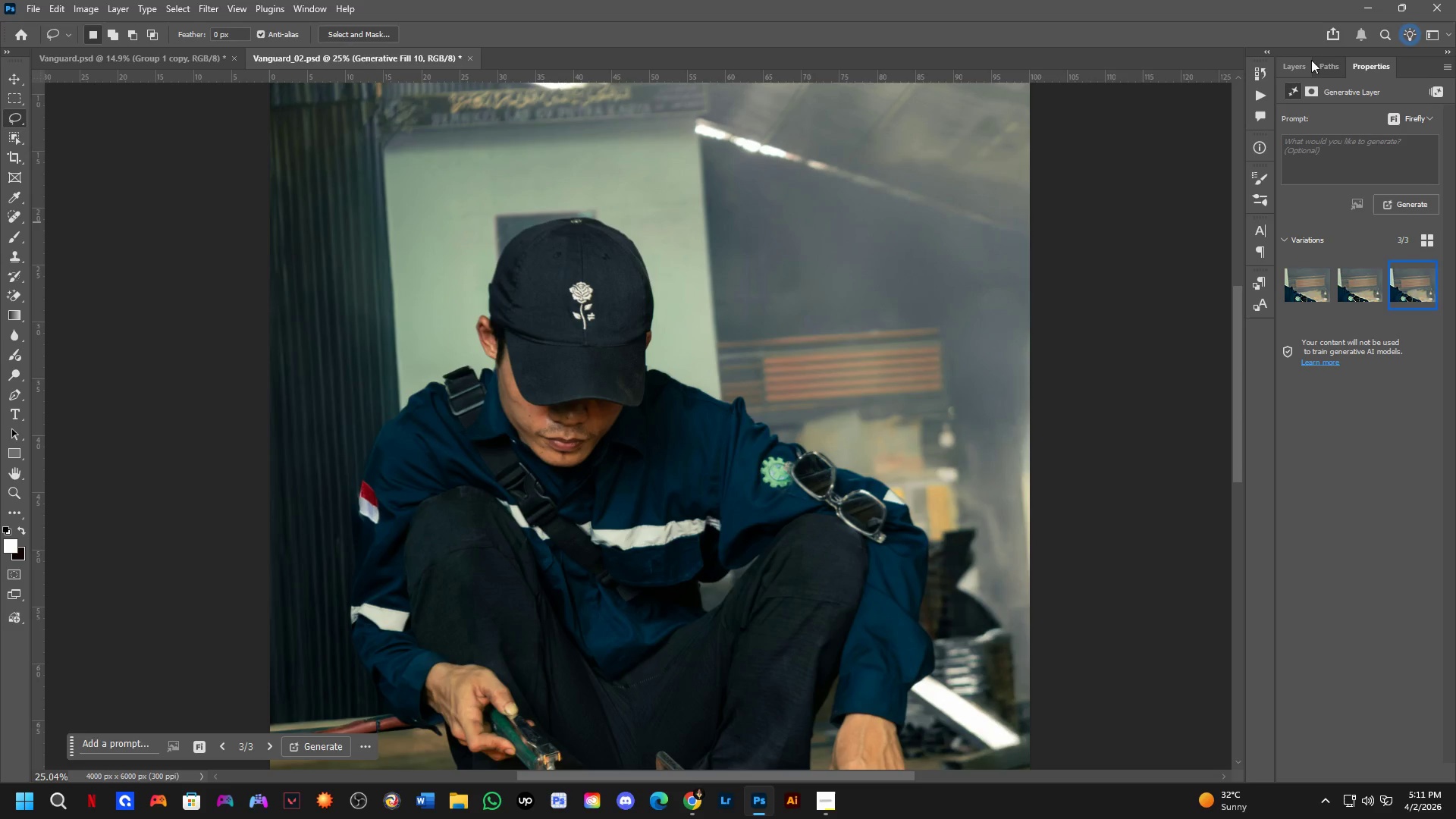 
scroll: coordinate [820, 421], scroll_direction: down, amount: 6.0
 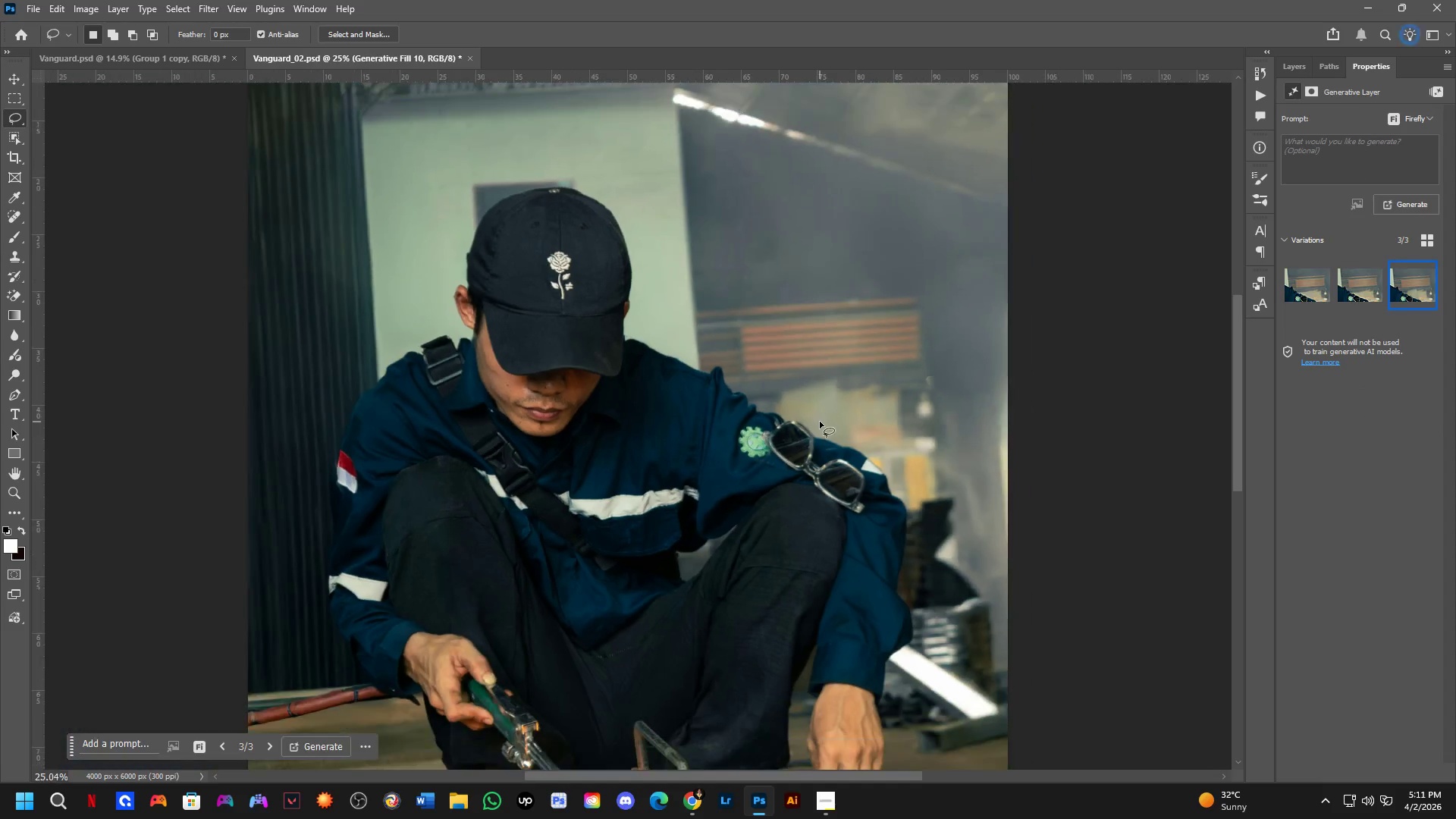 
left_click([1304, 64])
 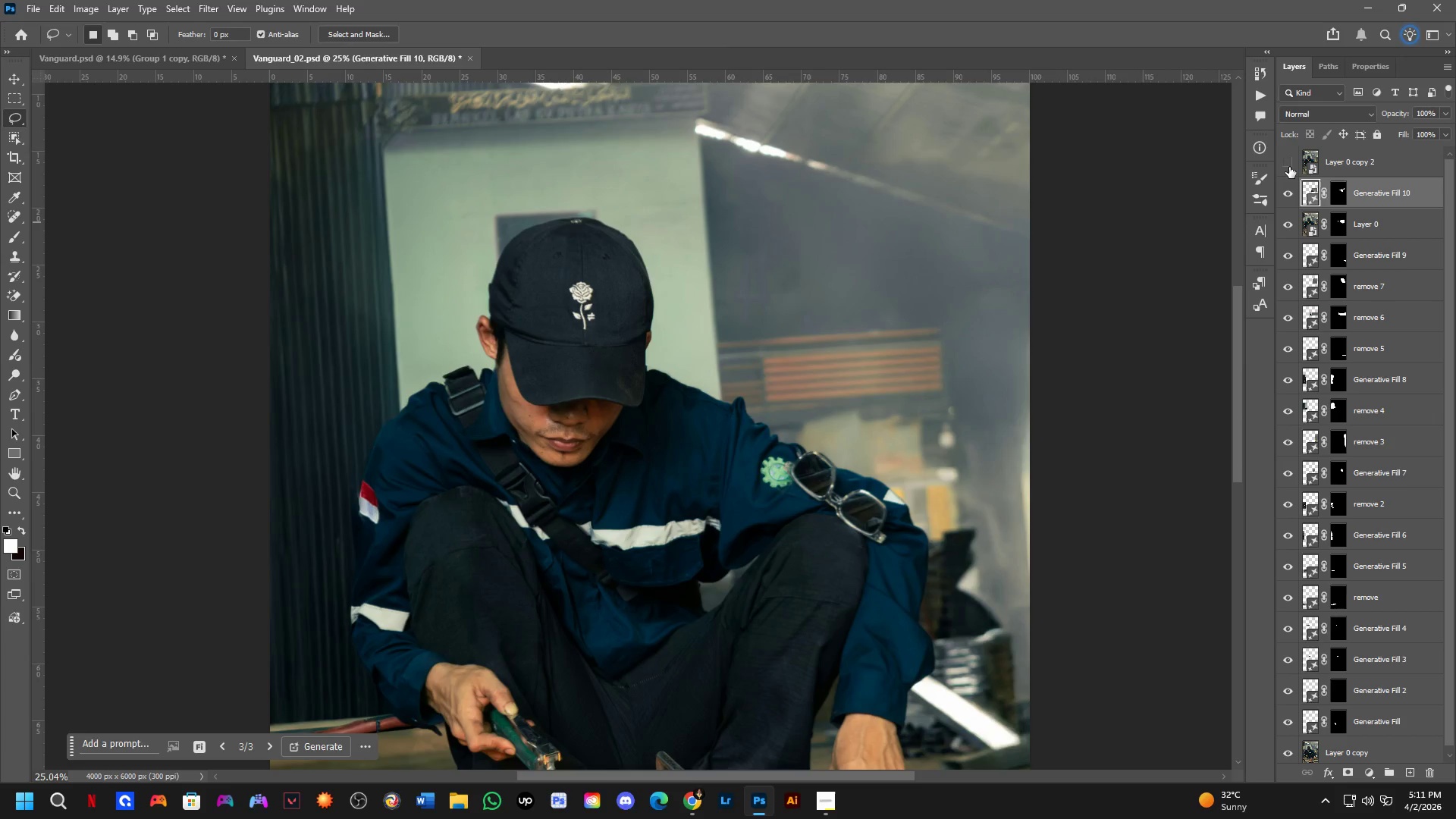 
double_click([1289, 167])
 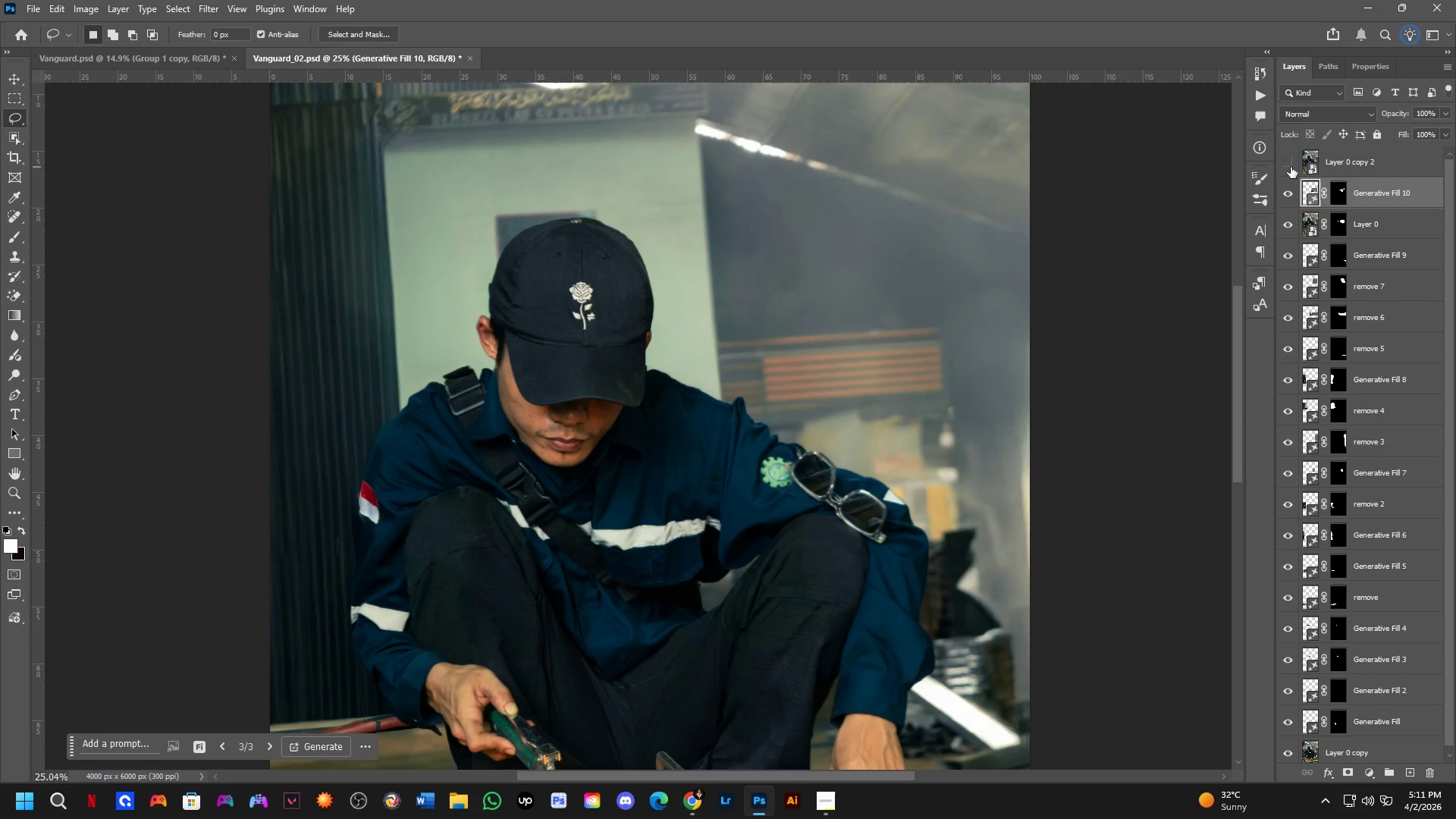 
triple_click([1291, 167])
 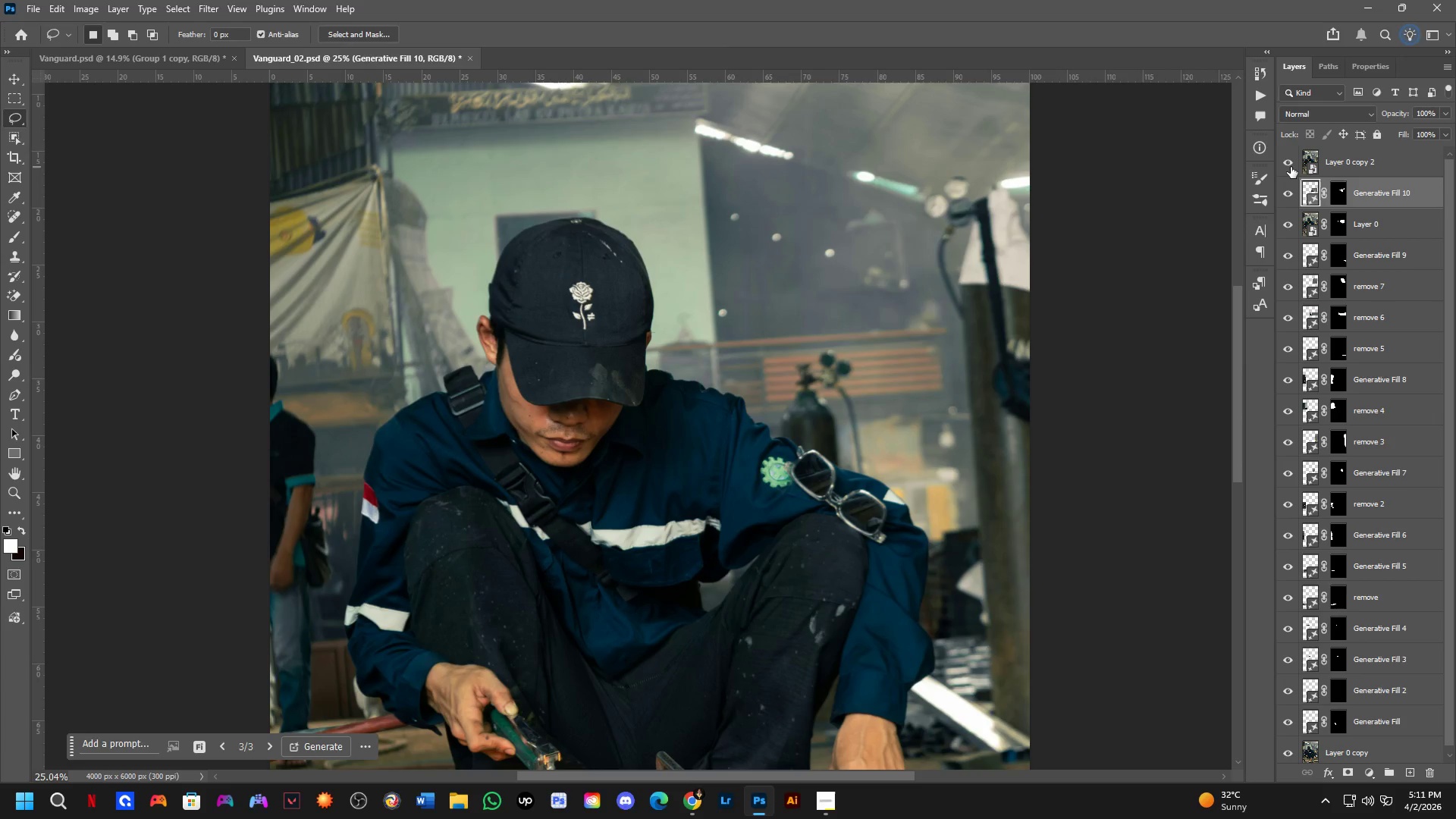 
triple_click([1291, 167])
 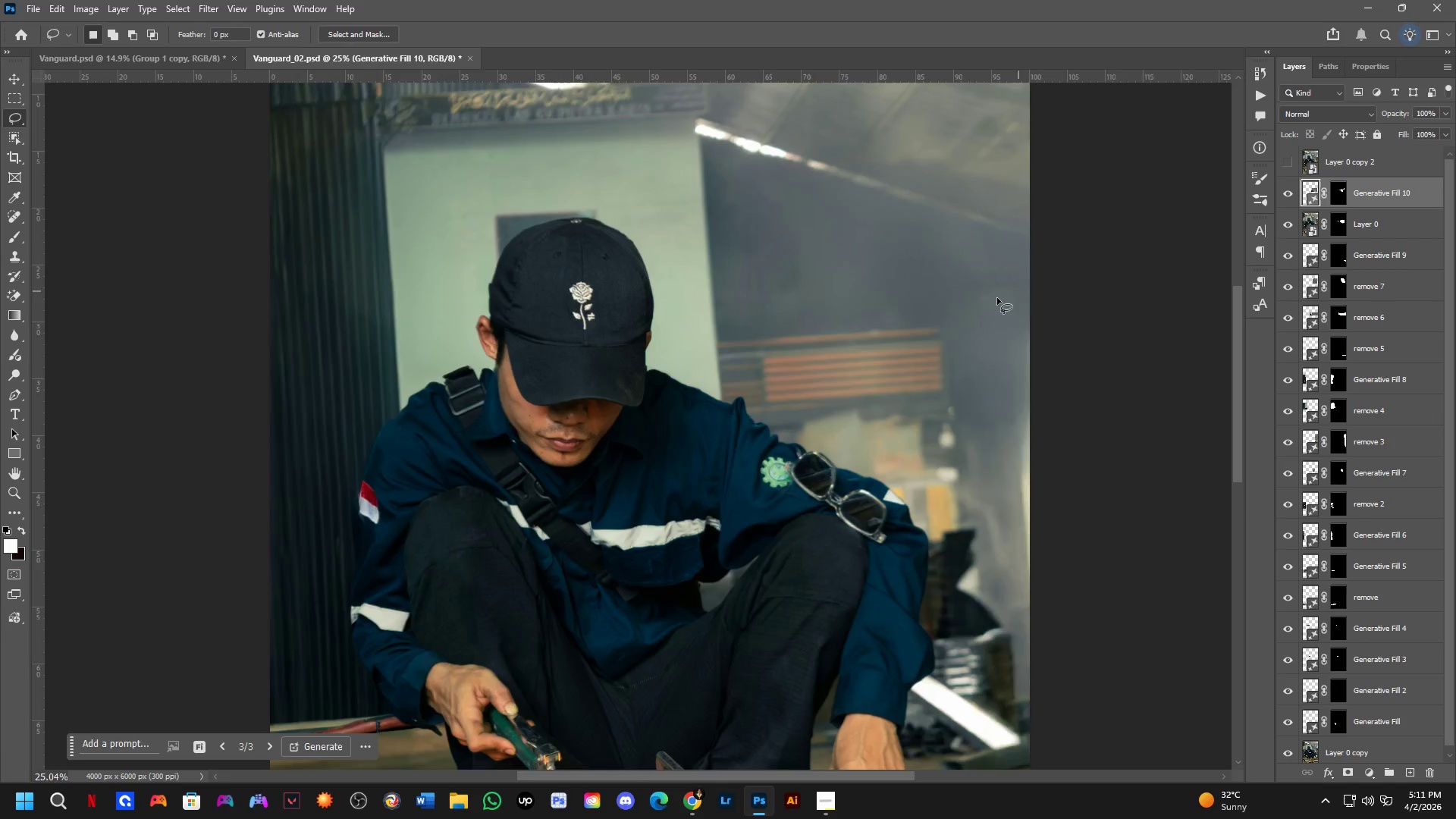 
hold_key(key=Space, duration=0.55)
 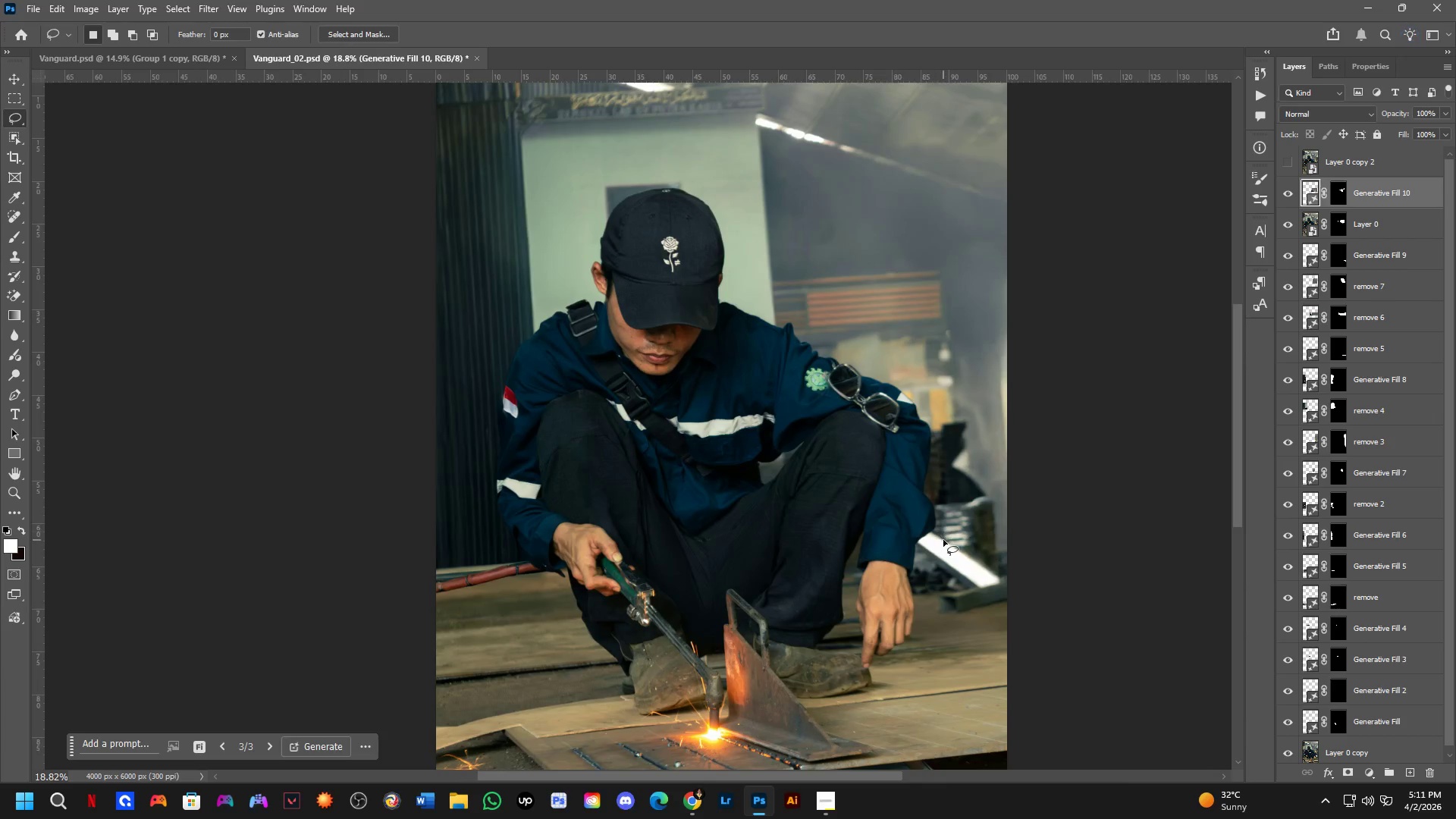 
left_click_drag(start_coordinate=[926, 416], to_coordinate=[928, 436])
 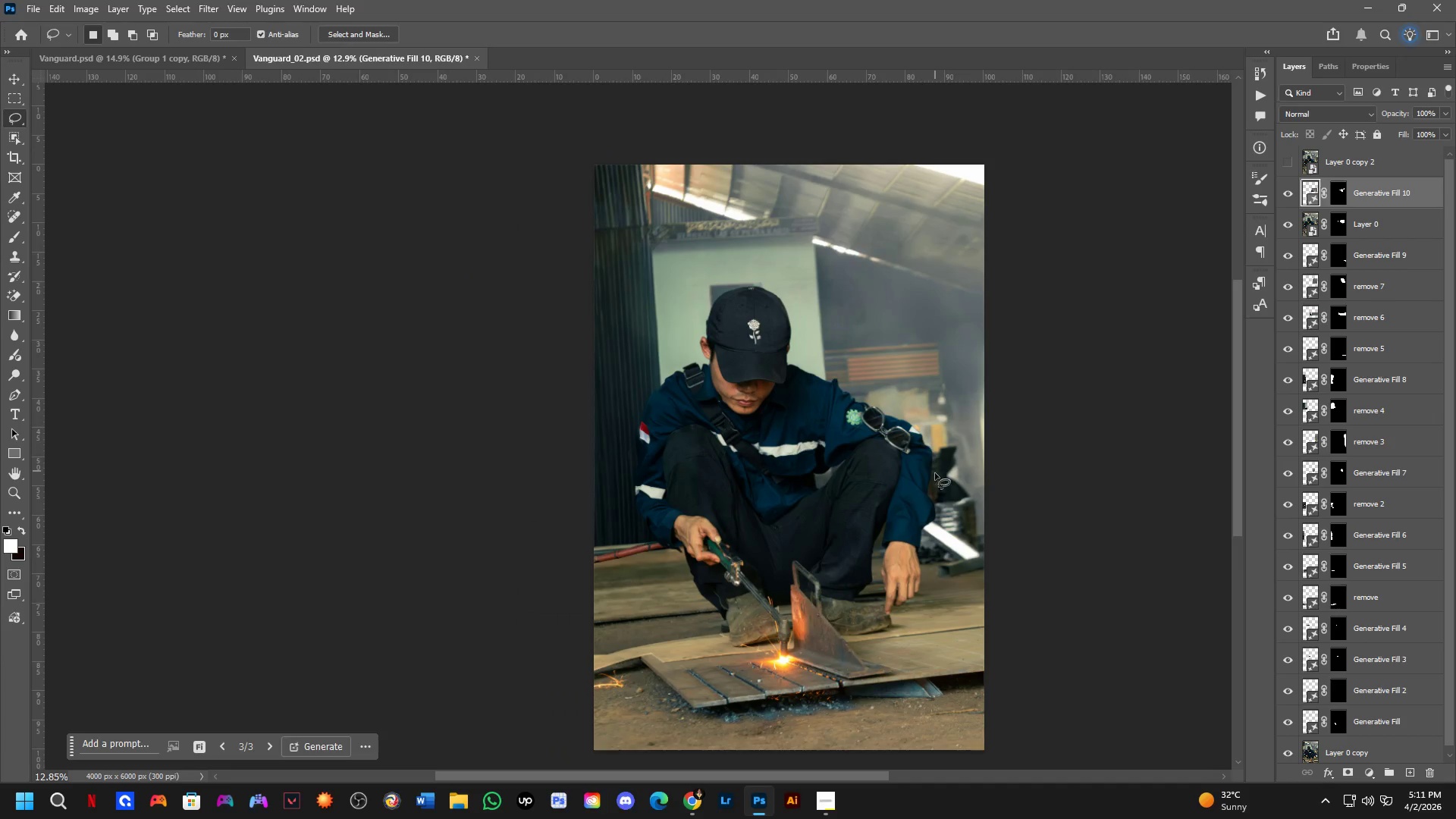 
scroll: coordinate [930, 318], scroll_direction: down, amount: 7.0
 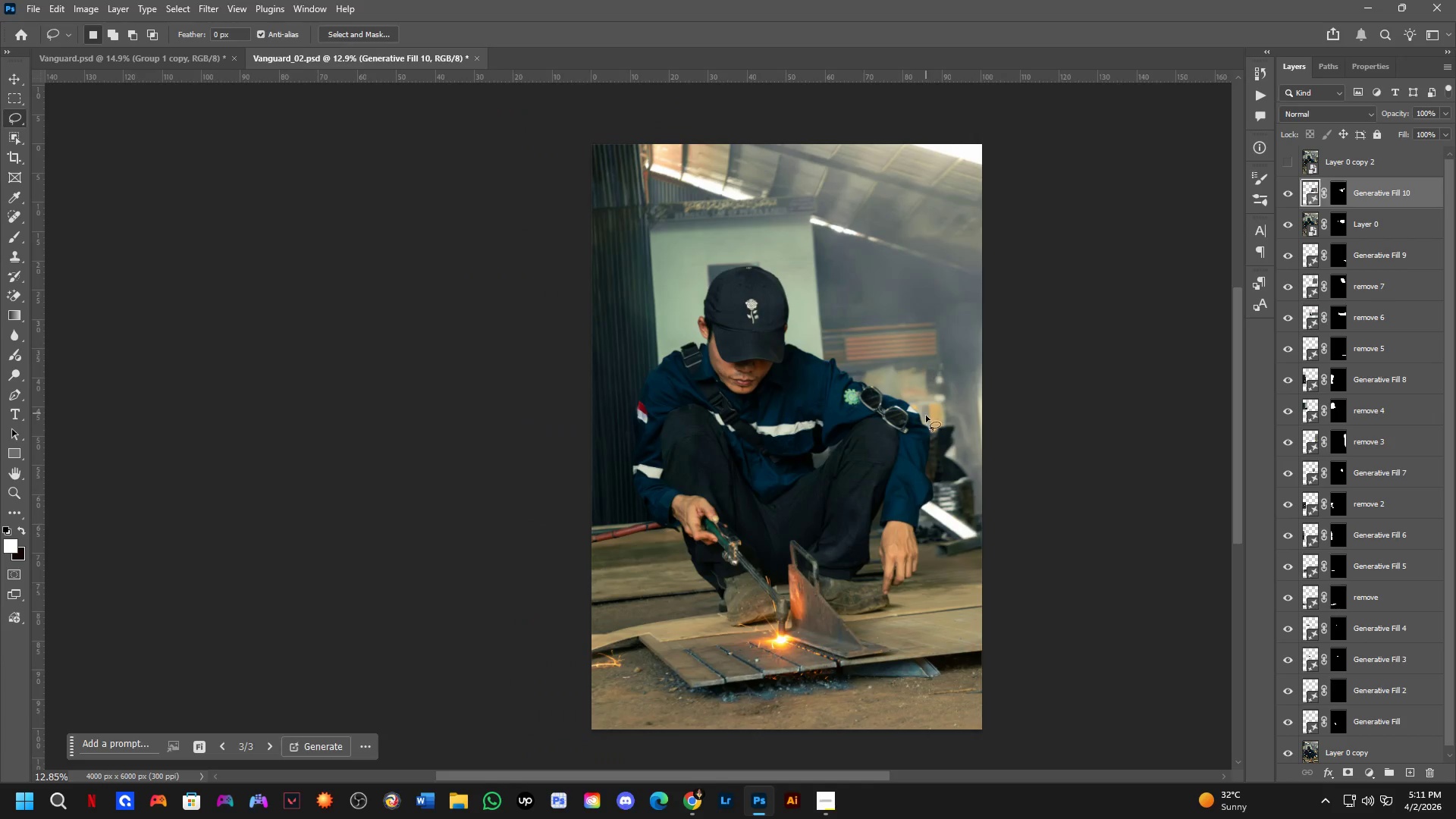 
hold_key(key=Space, duration=0.59)
 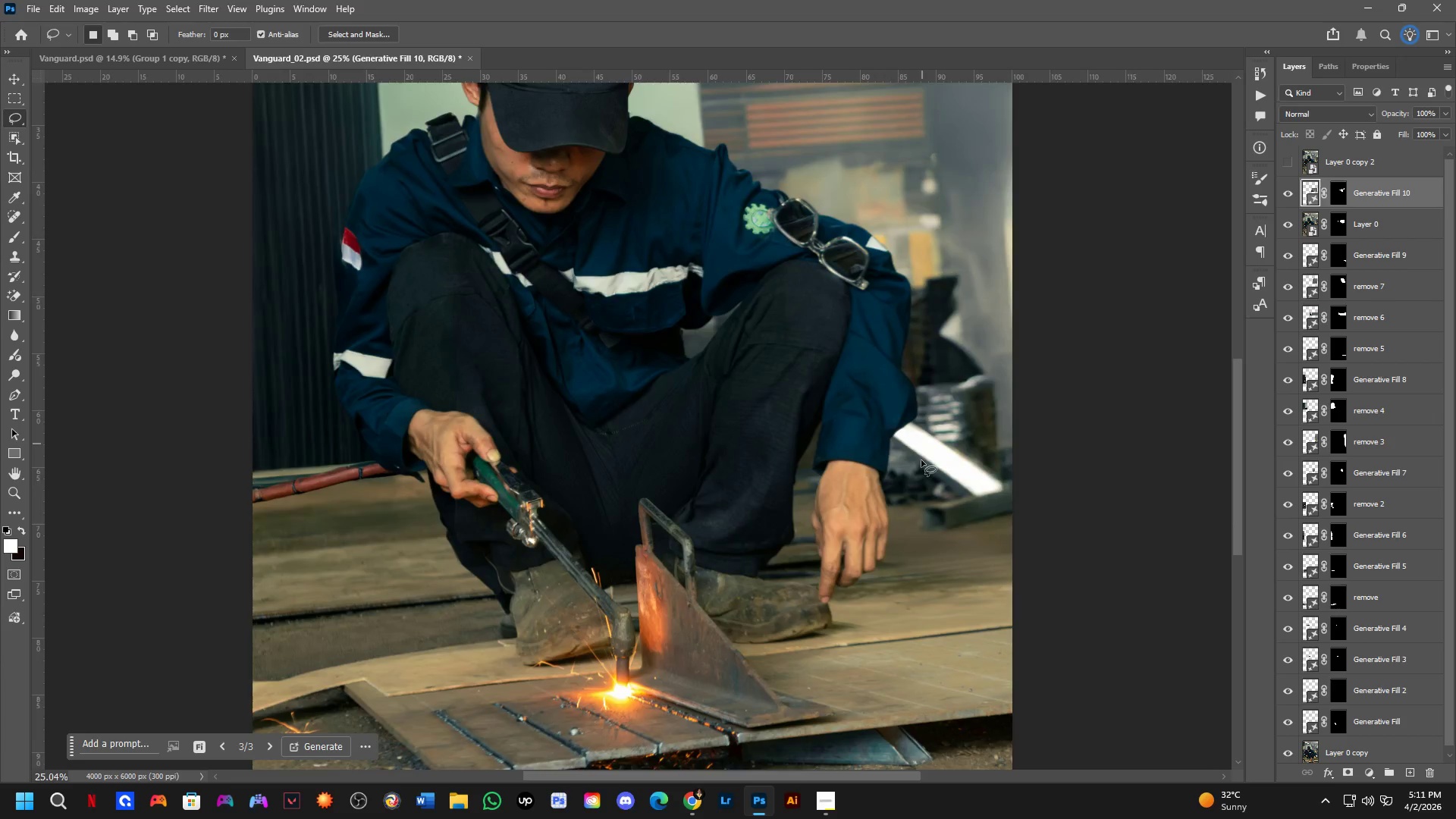 
left_click_drag(start_coordinate=[890, 594], to_coordinate=[874, 486])
 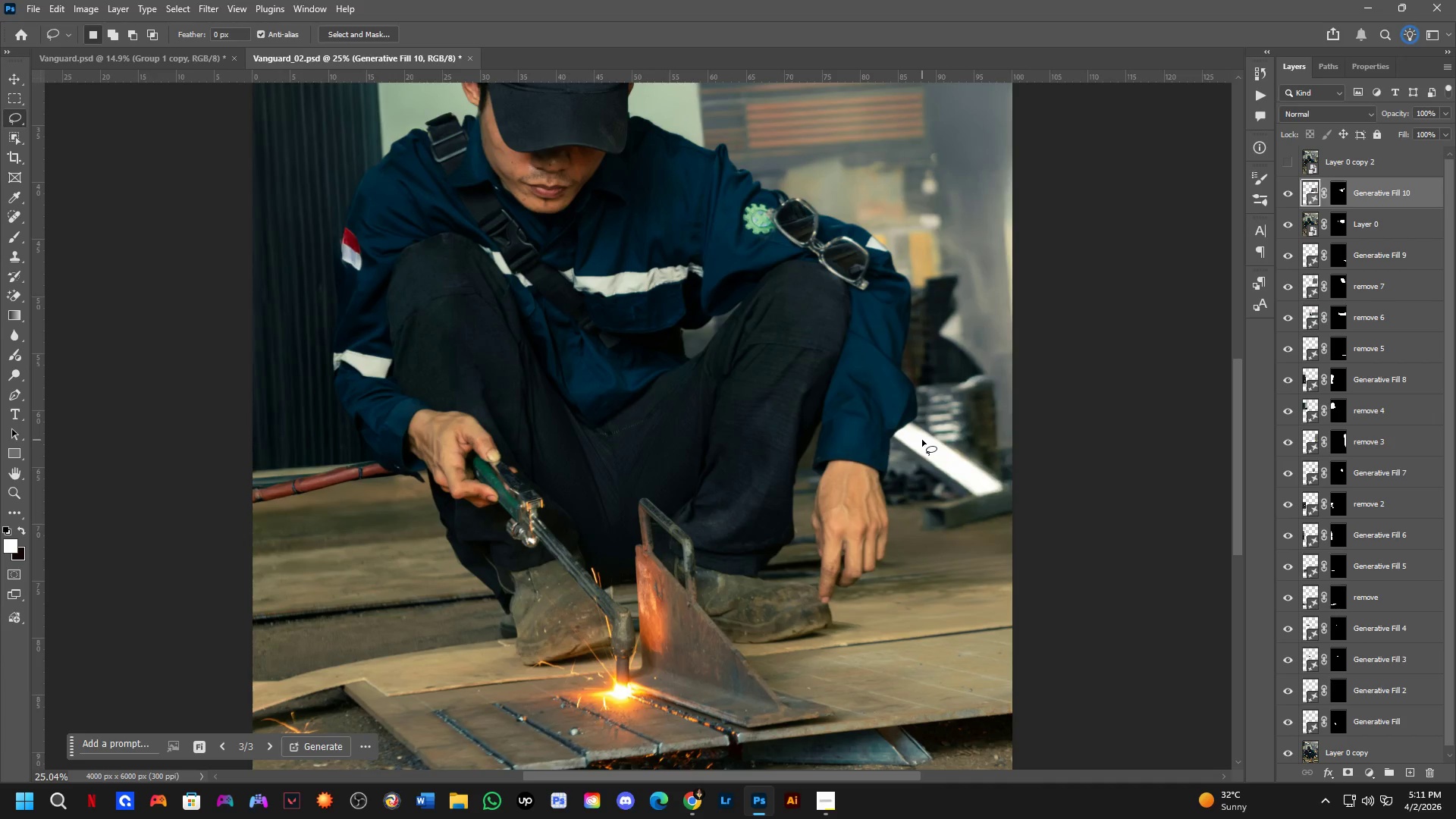 
scroll: coordinate [944, 540], scroll_direction: up, amount: 7.0
 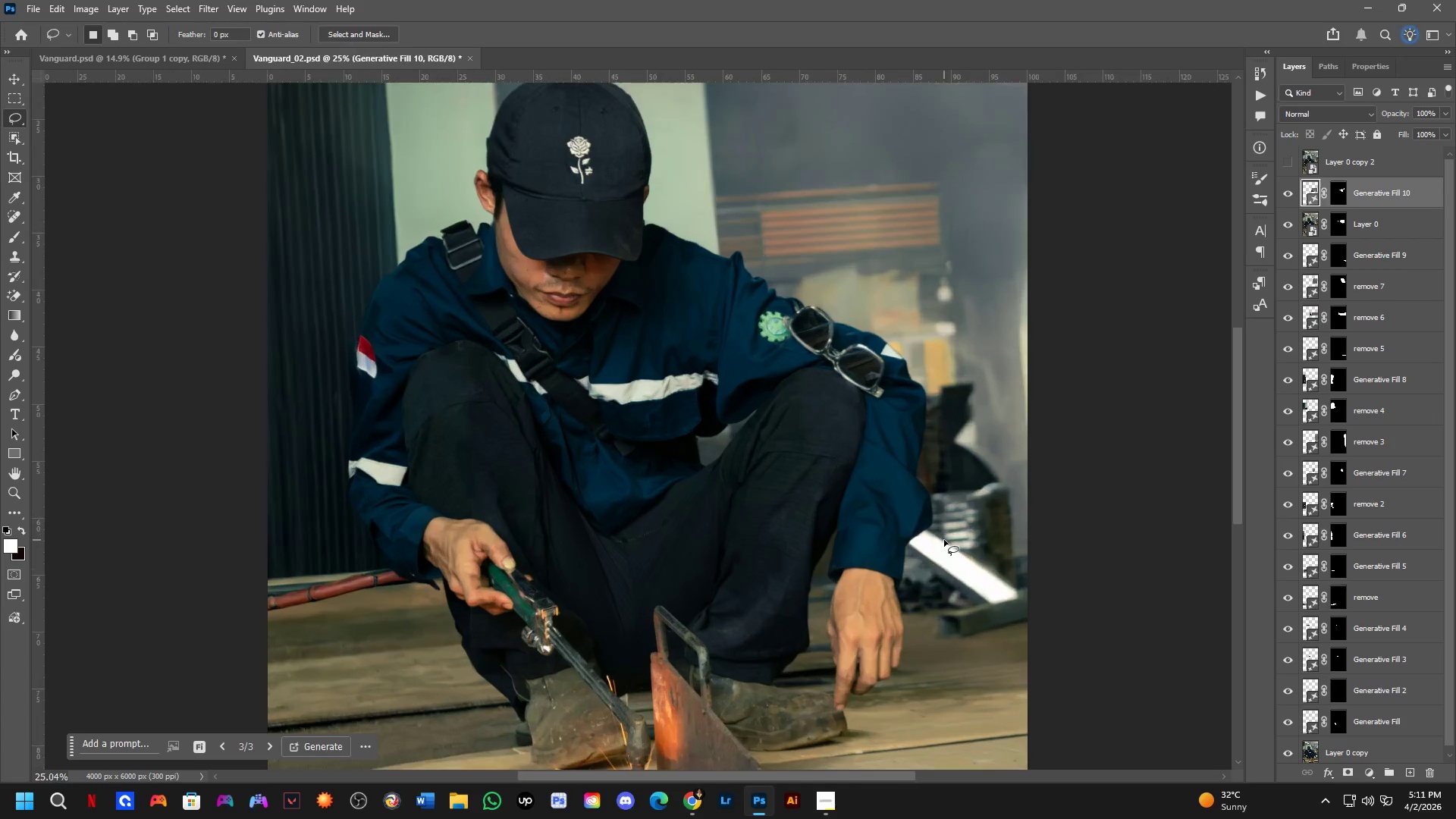 
key(Shift+ShiftLeft)
 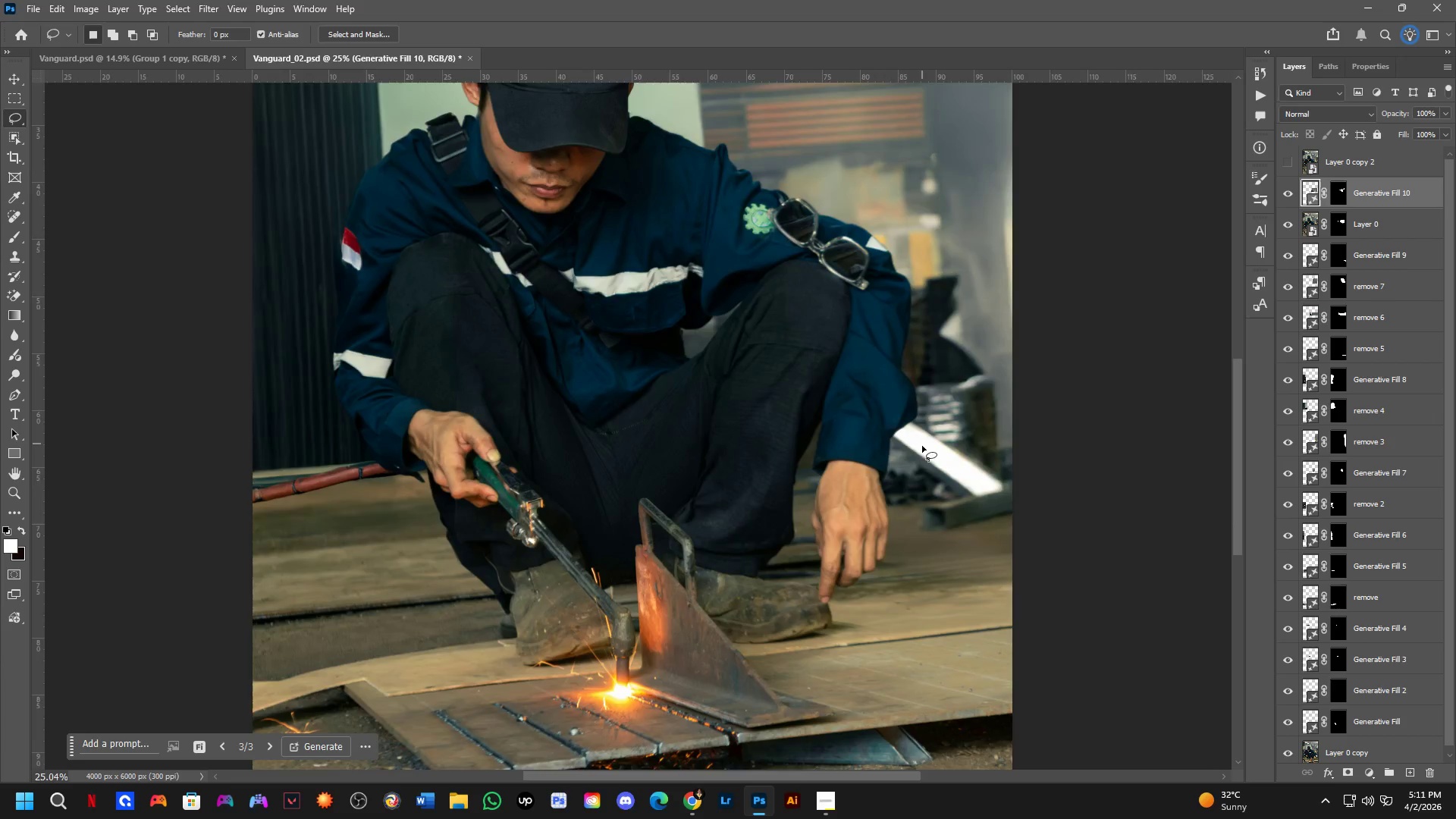 
key(Shift+ShiftLeft)
 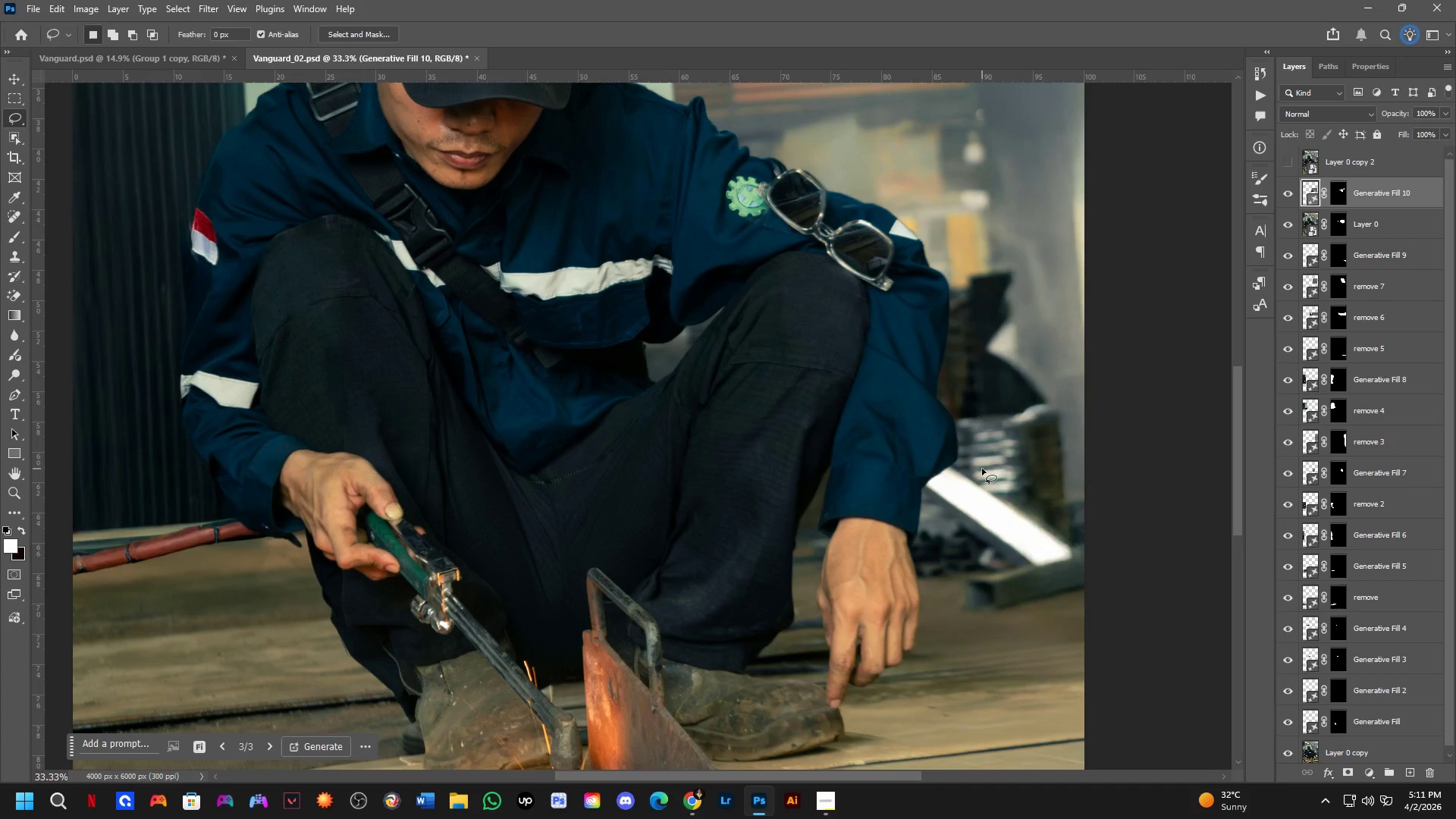 
left_click_drag(start_coordinate=[984, 469], to_coordinate=[997, 460])
 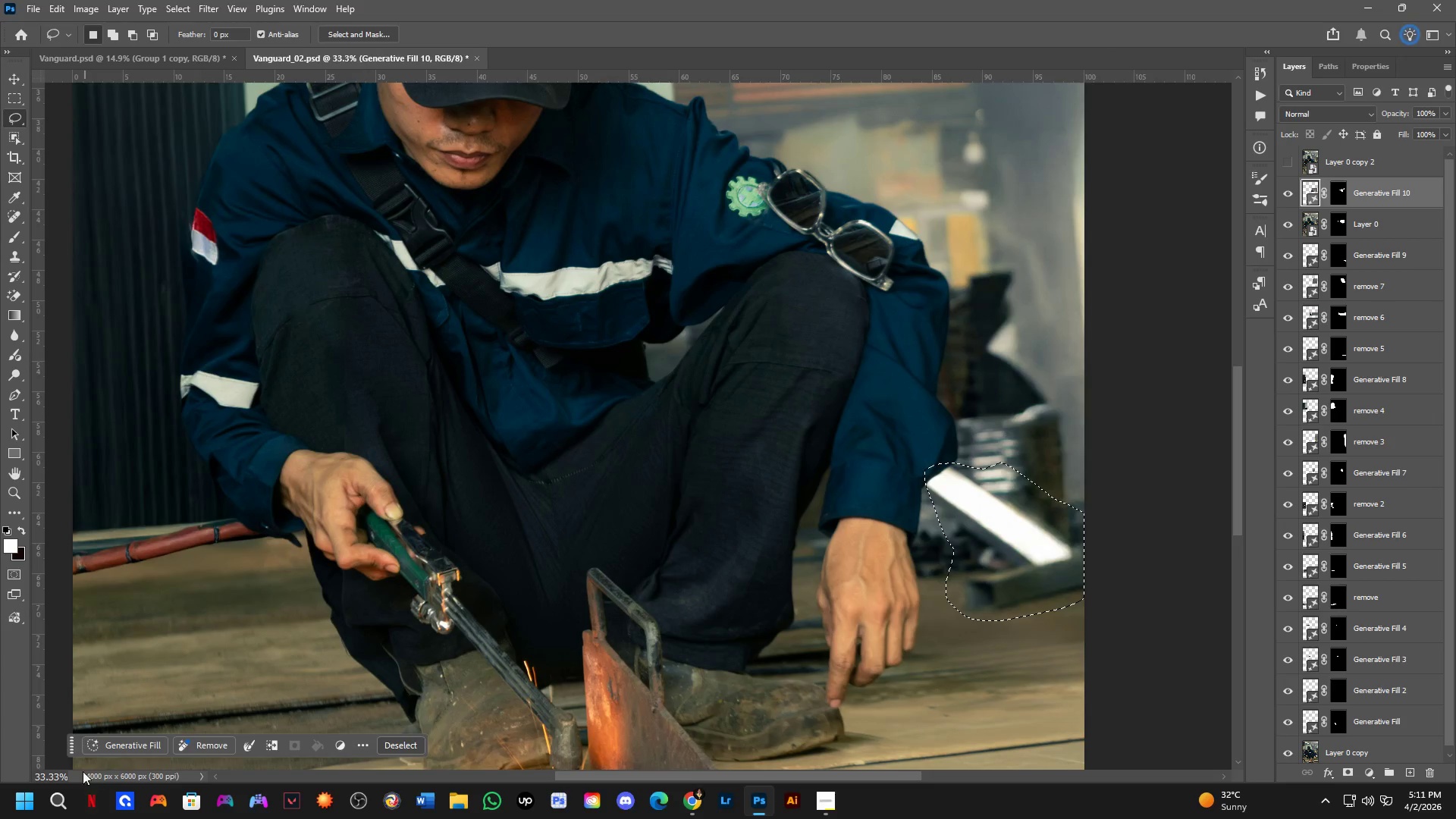 
scroll: coordinate [906, 441], scroll_direction: none, amount: 0.0
 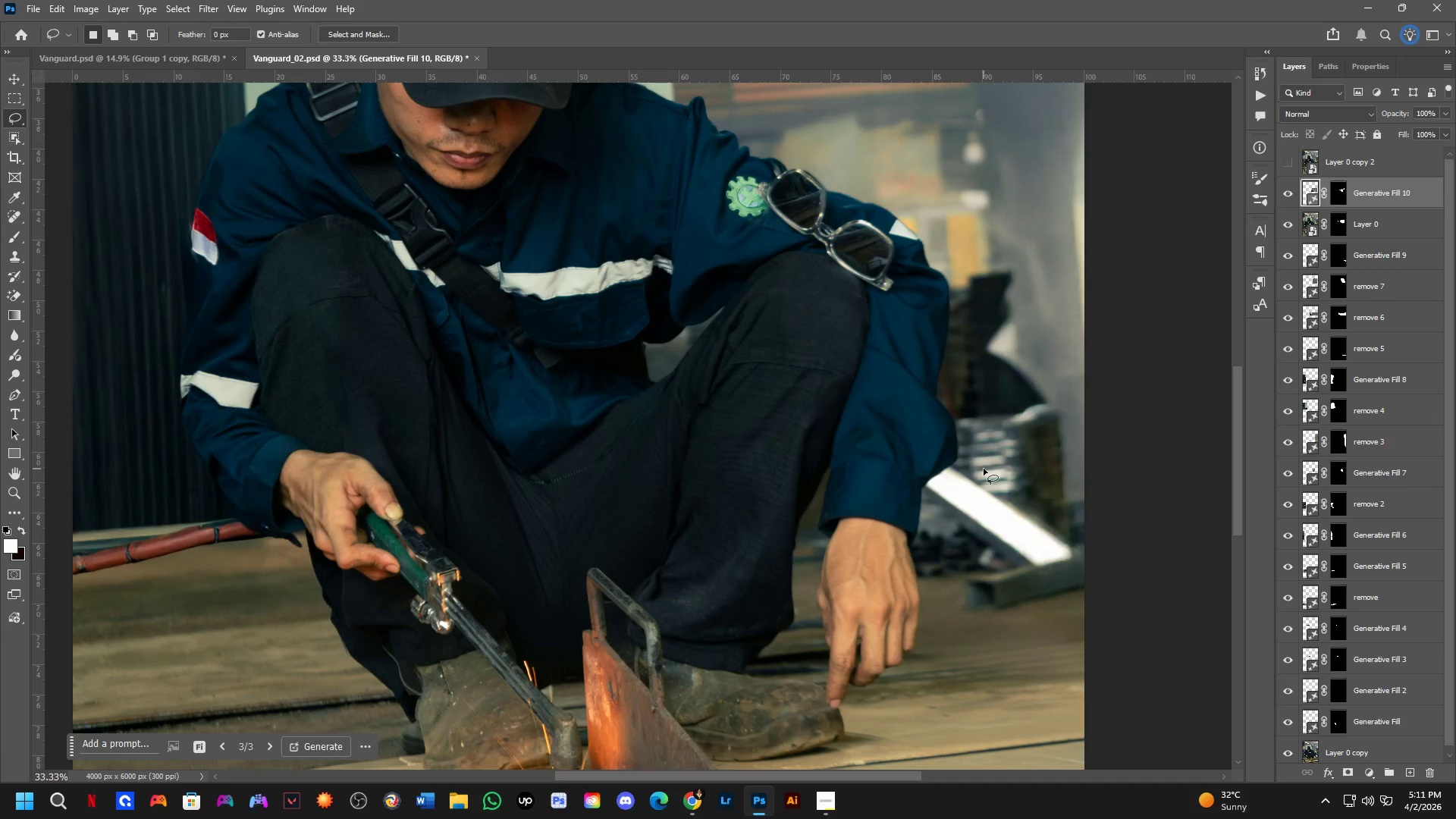 
left_click([130, 751])
 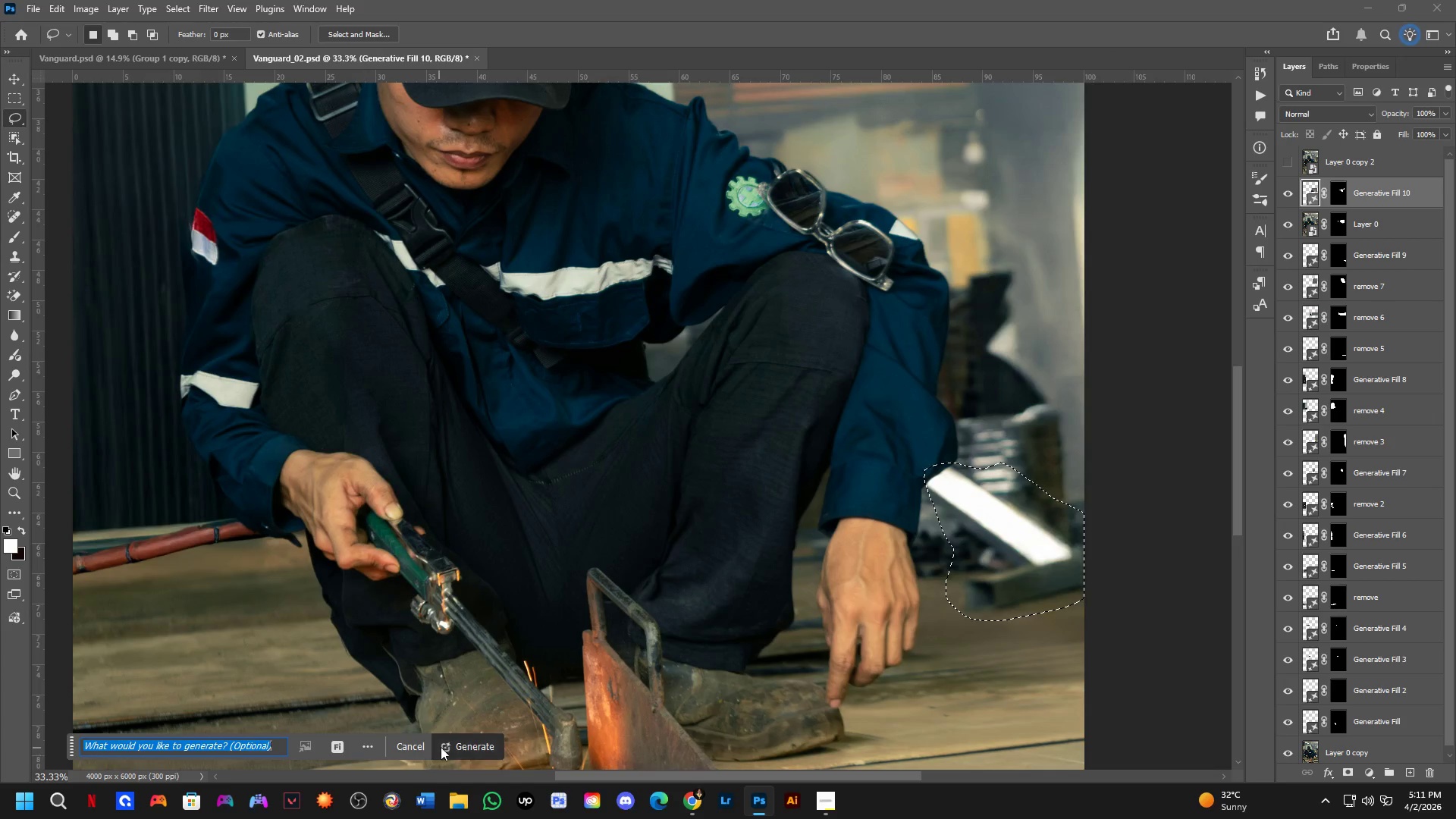 
left_click([470, 744])
 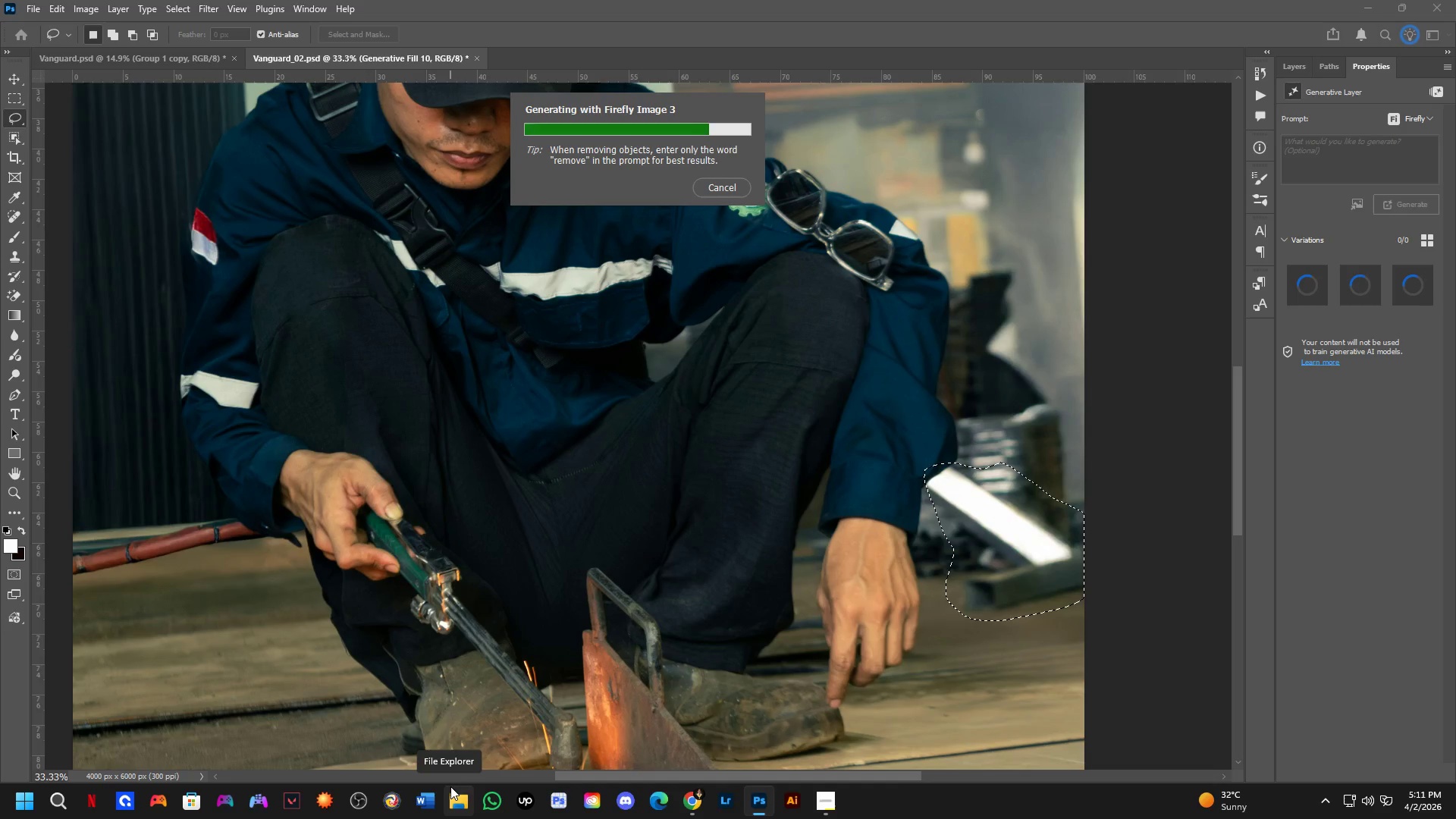 
wait(18.09)
 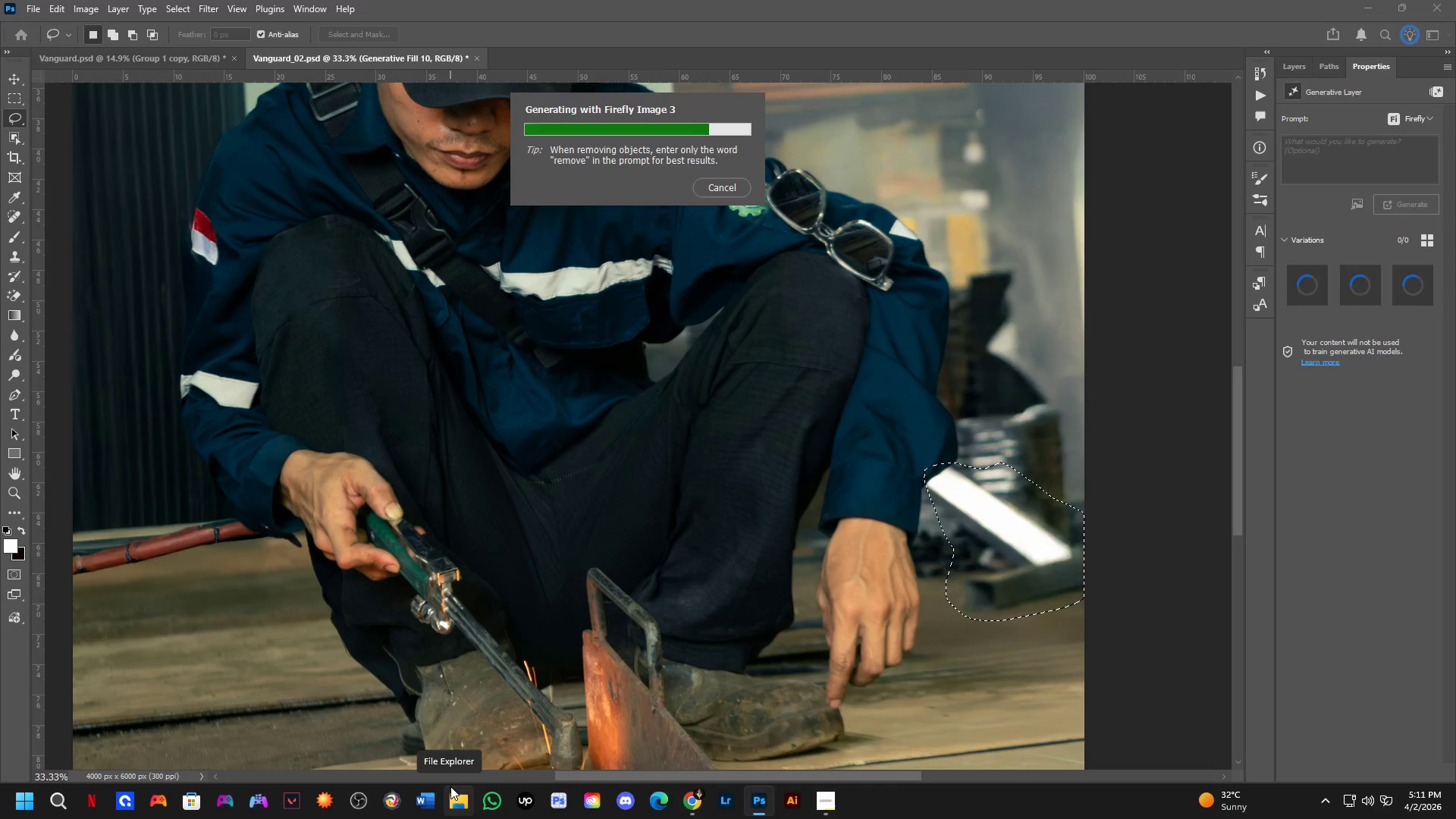 
scroll: coordinate [805, 423], scroll_direction: down, amount: 12.0
 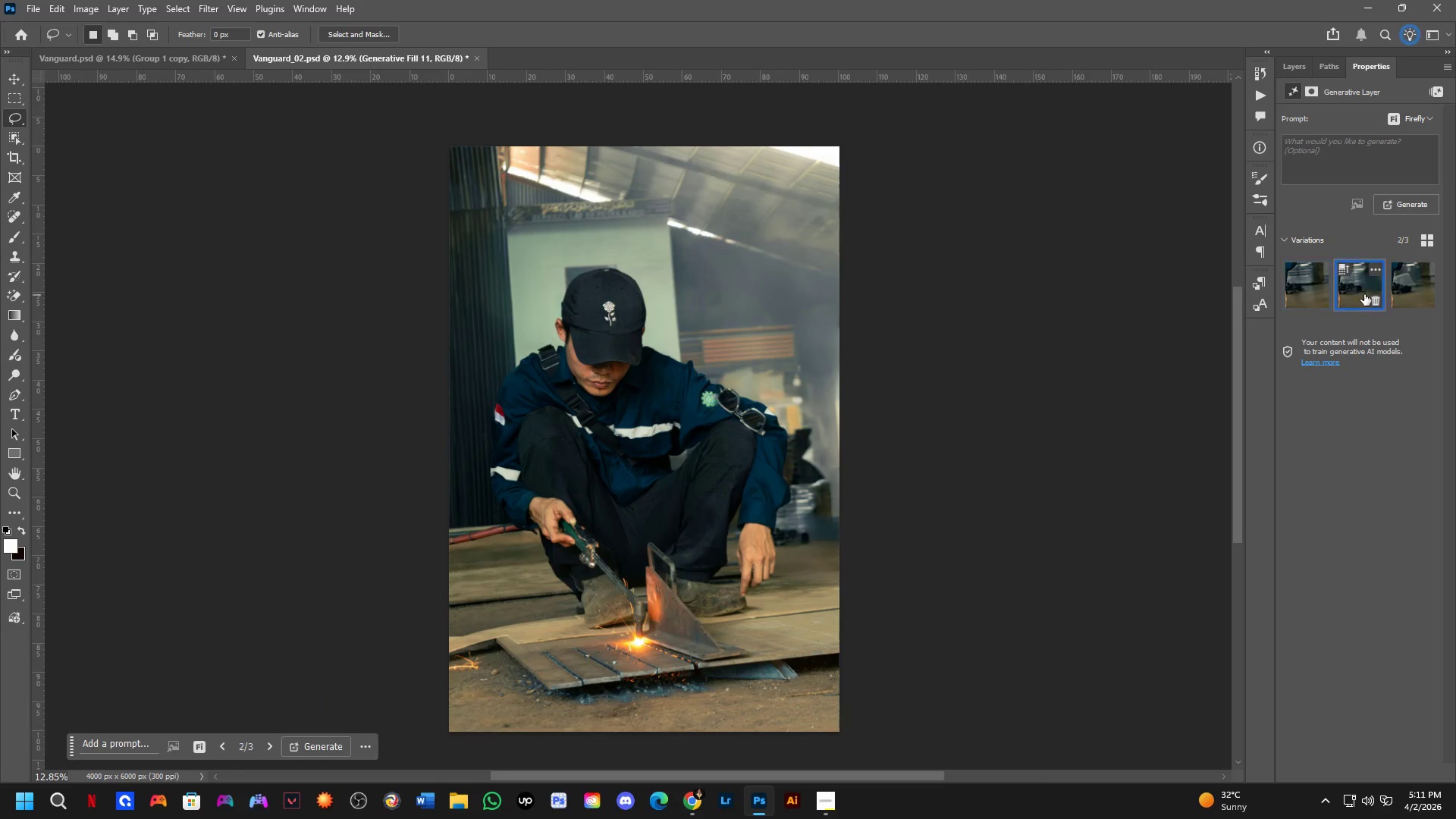 
double_click([1407, 284])
 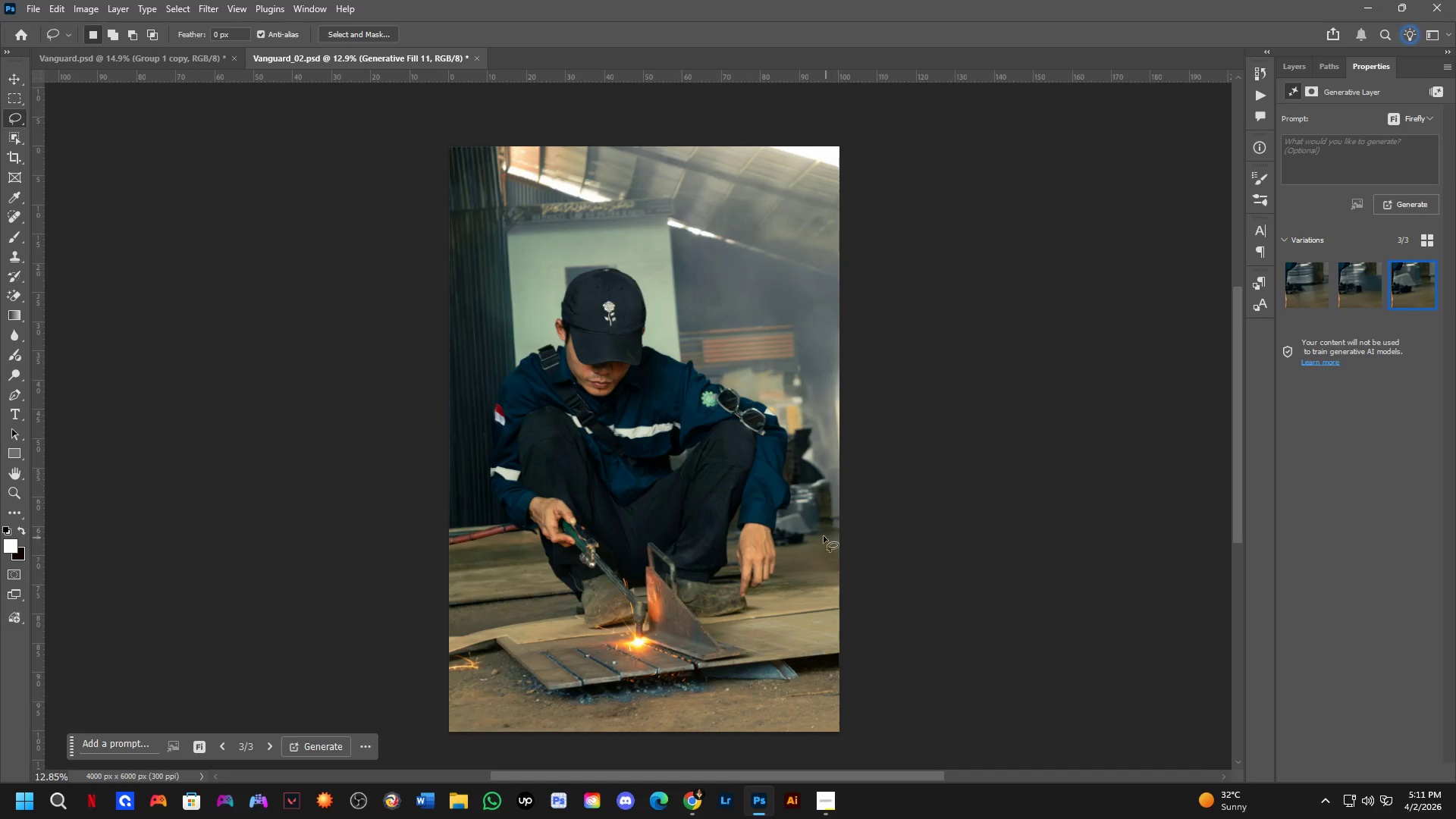 
scroll: coordinate [767, 566], scroll_direction: up, amount: 12.0
 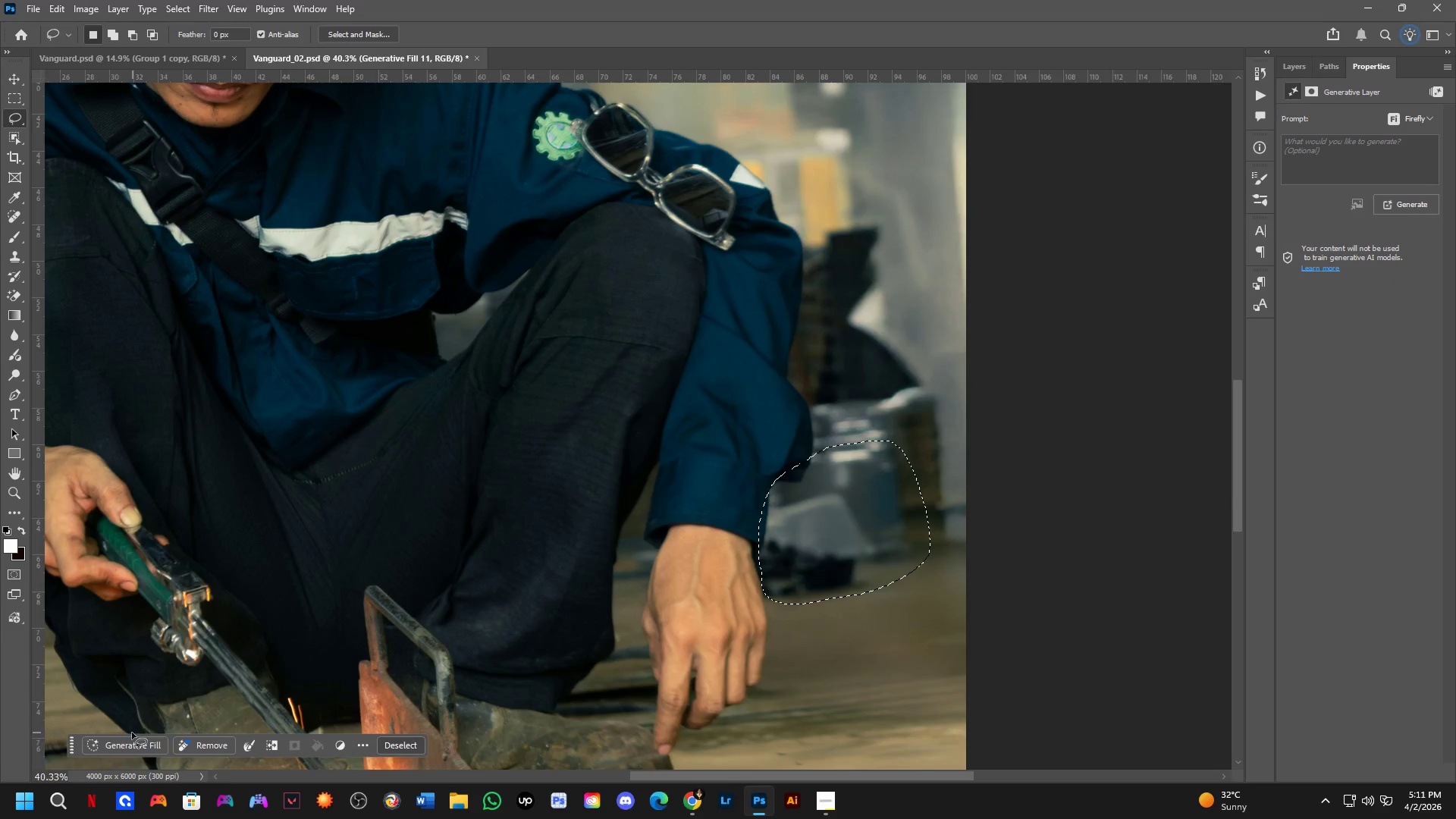 
left_click([471, 743])
 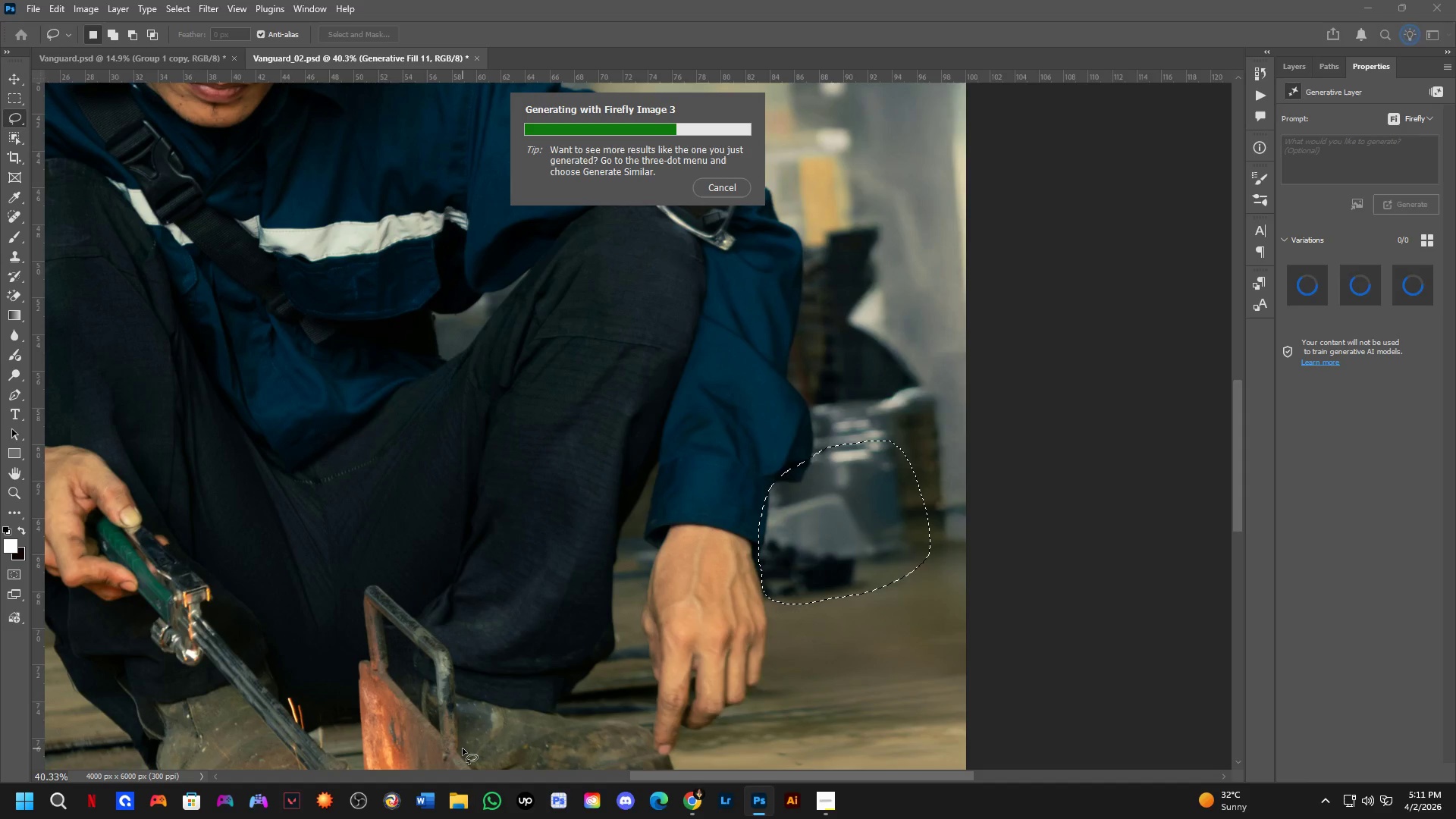 
wait(13.81)
 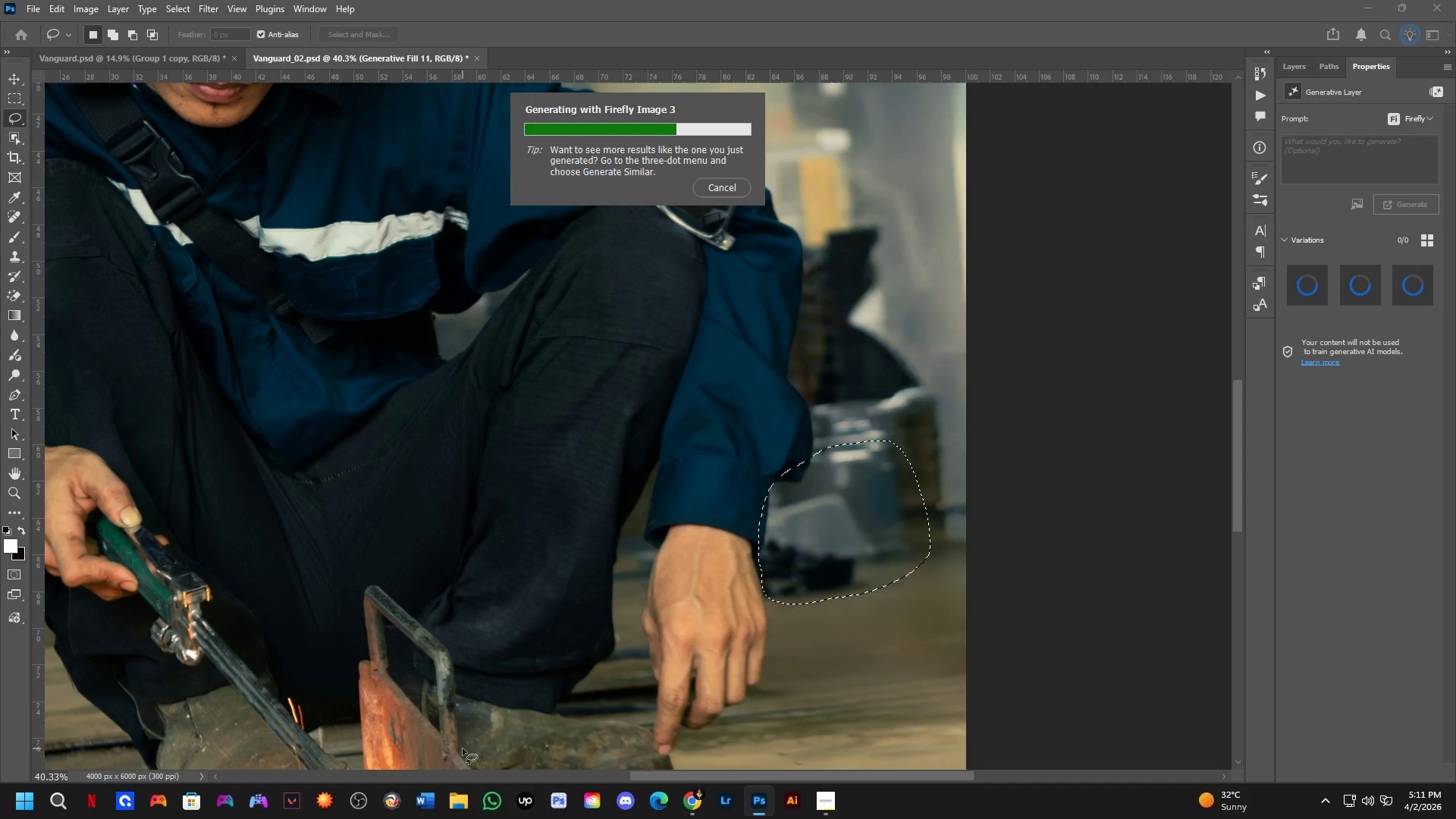 
left_click([732, 592])
 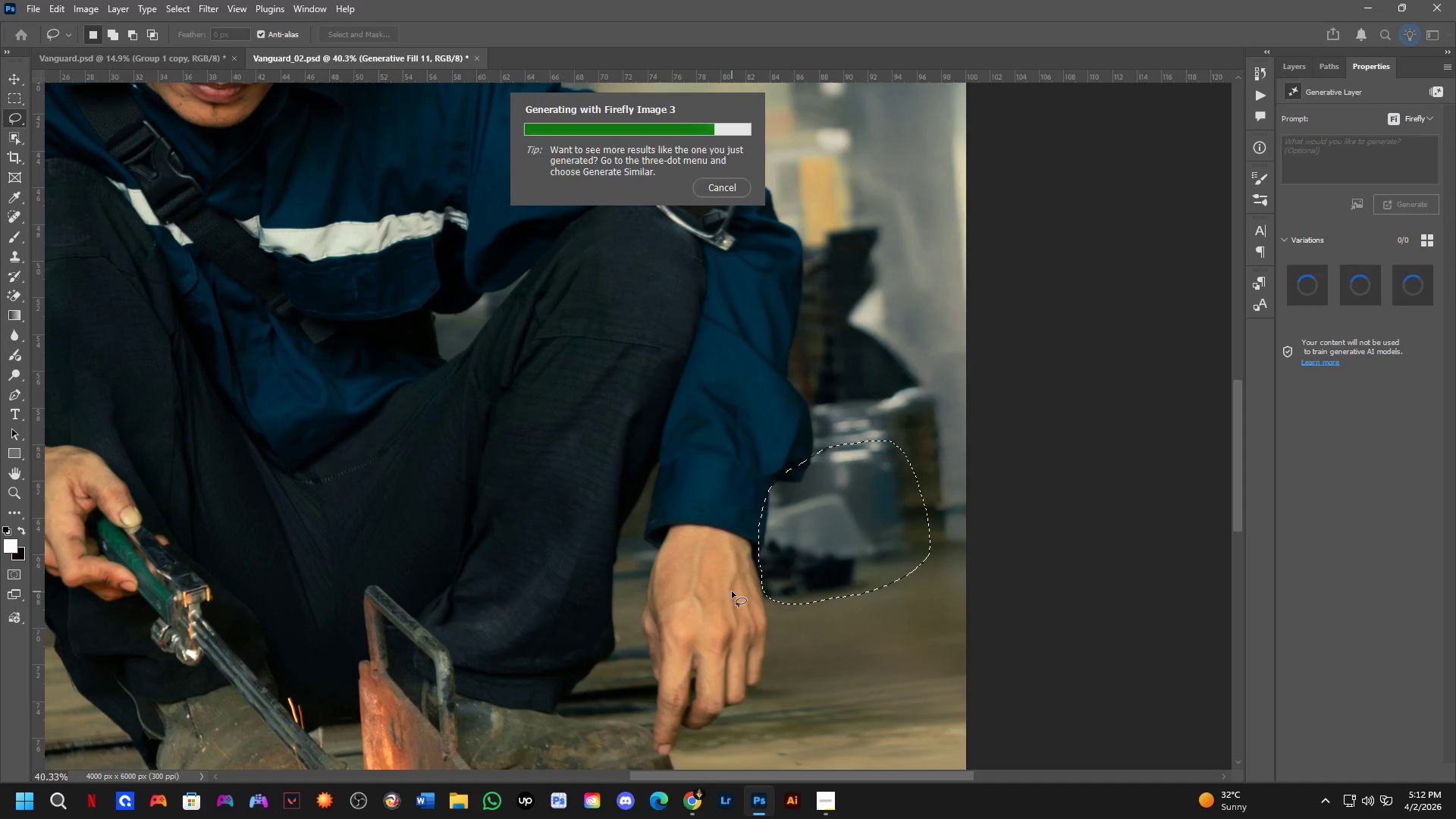 
scroll: coordinate [783, 535], scroll_direction: up, amount: 3.0
 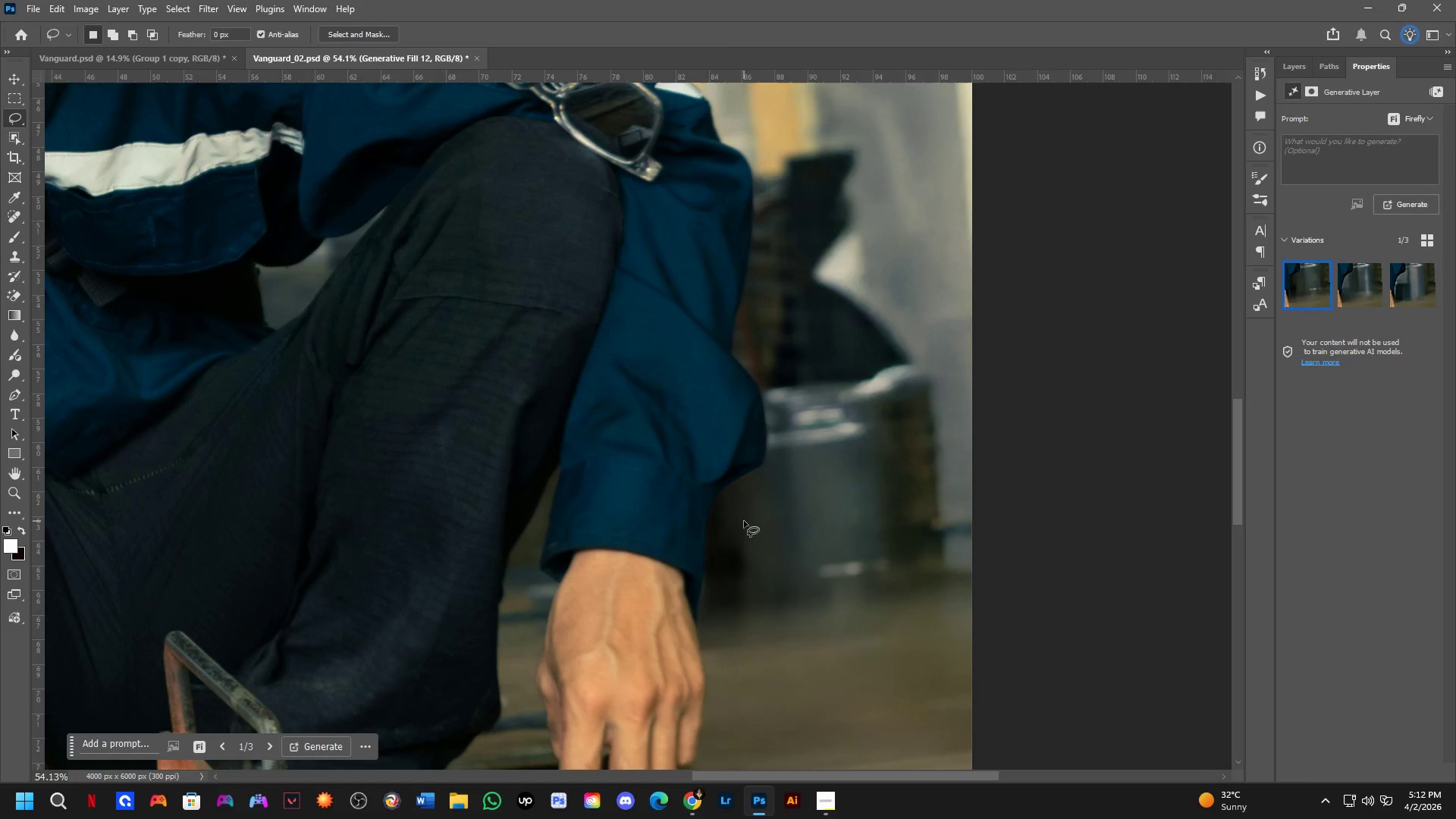 
key(Shift+ShiftLeft)
 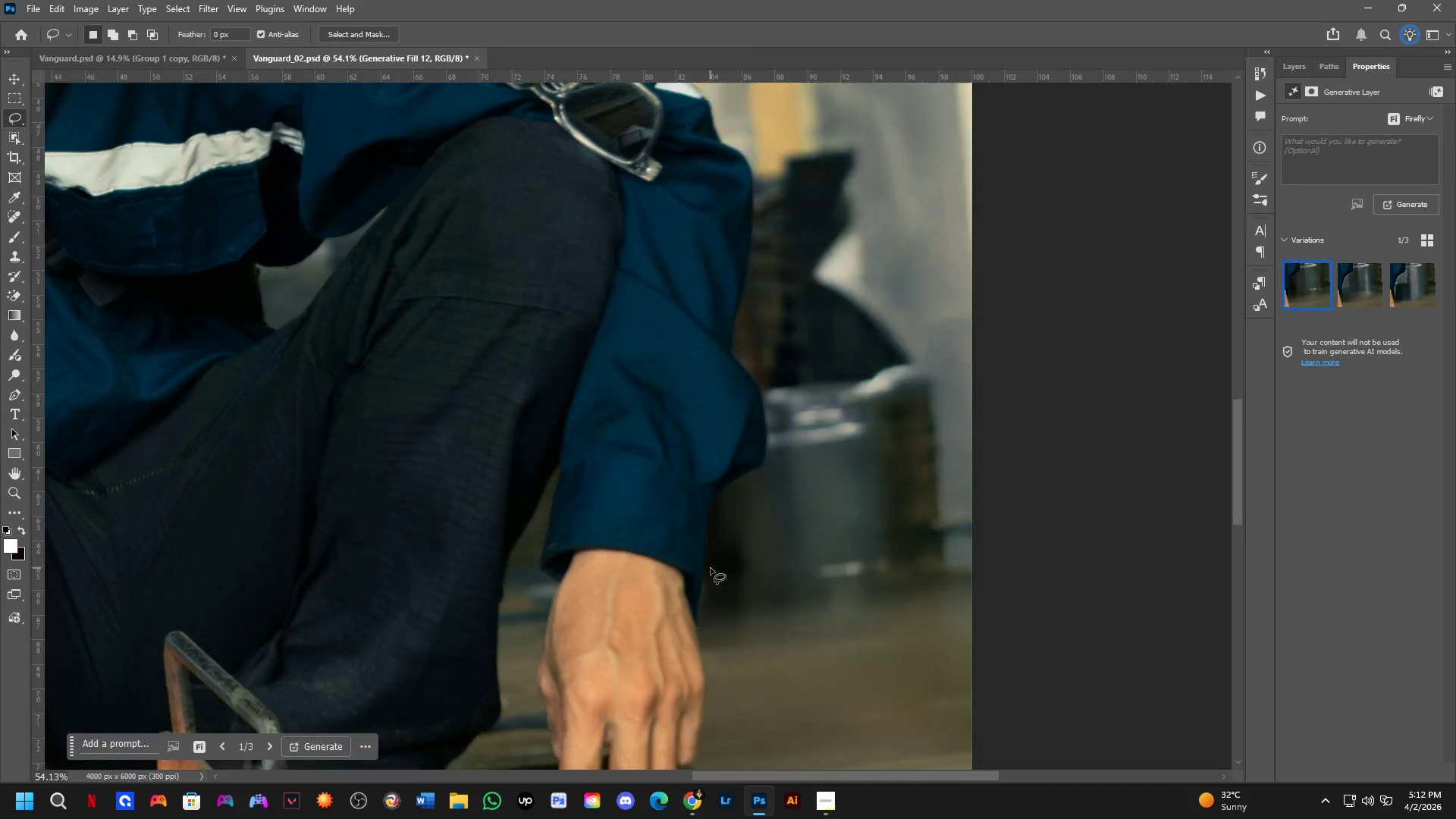 
scroll: coordinate [711, 568], scroll_direction: down, amount: 4.0
 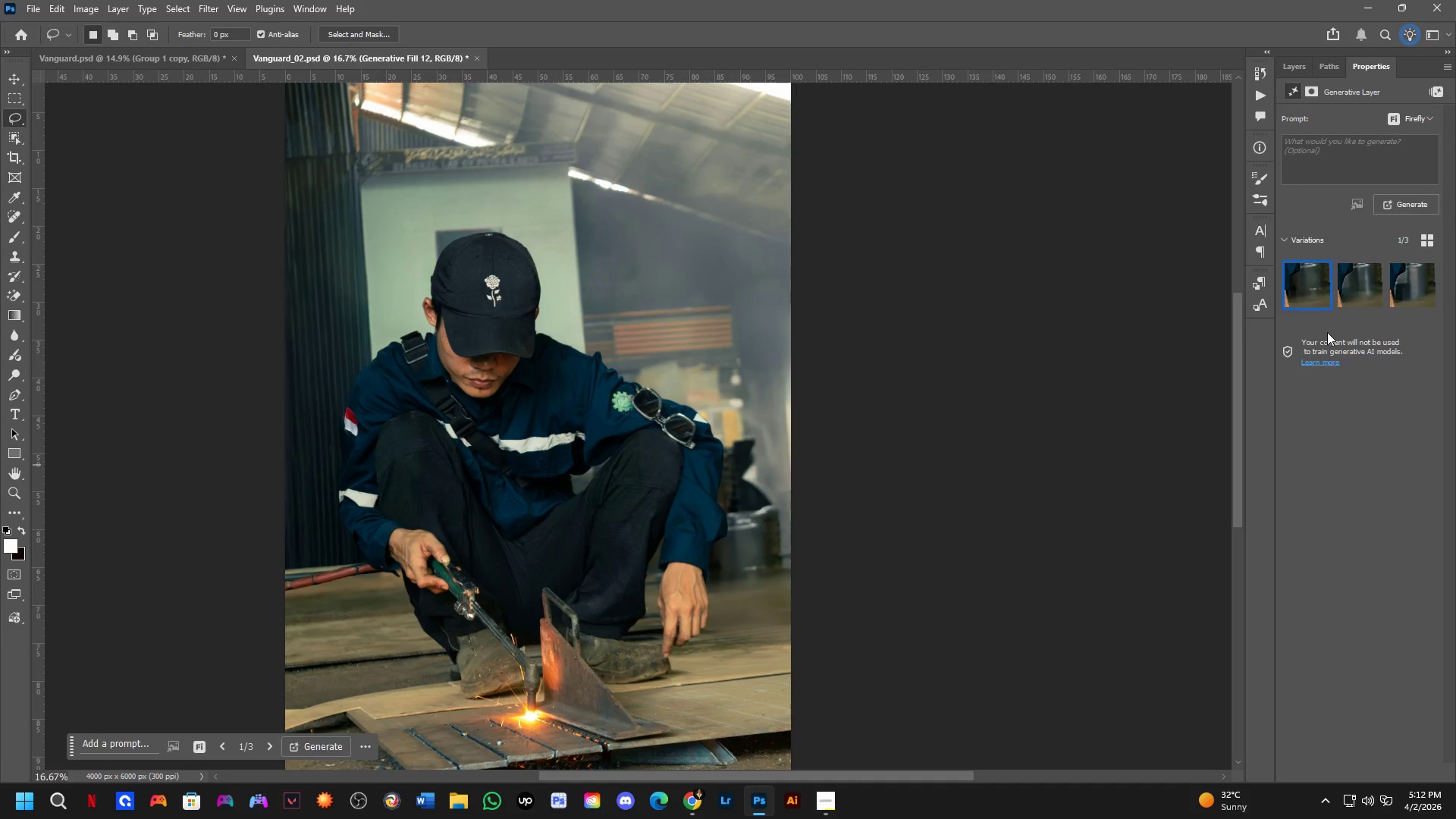 
left_click([1348, 300])
 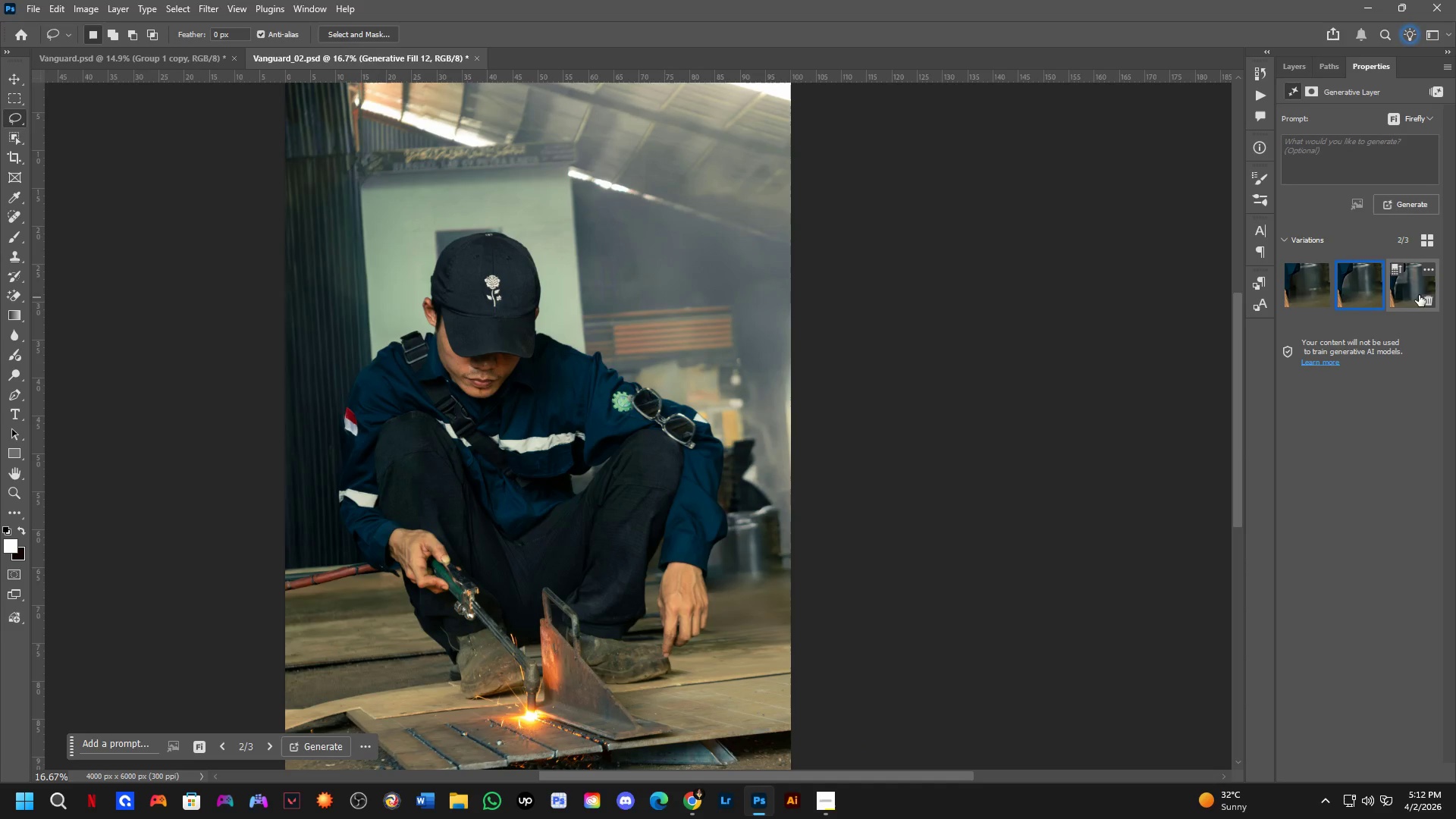 
left_click([1402, 288])
 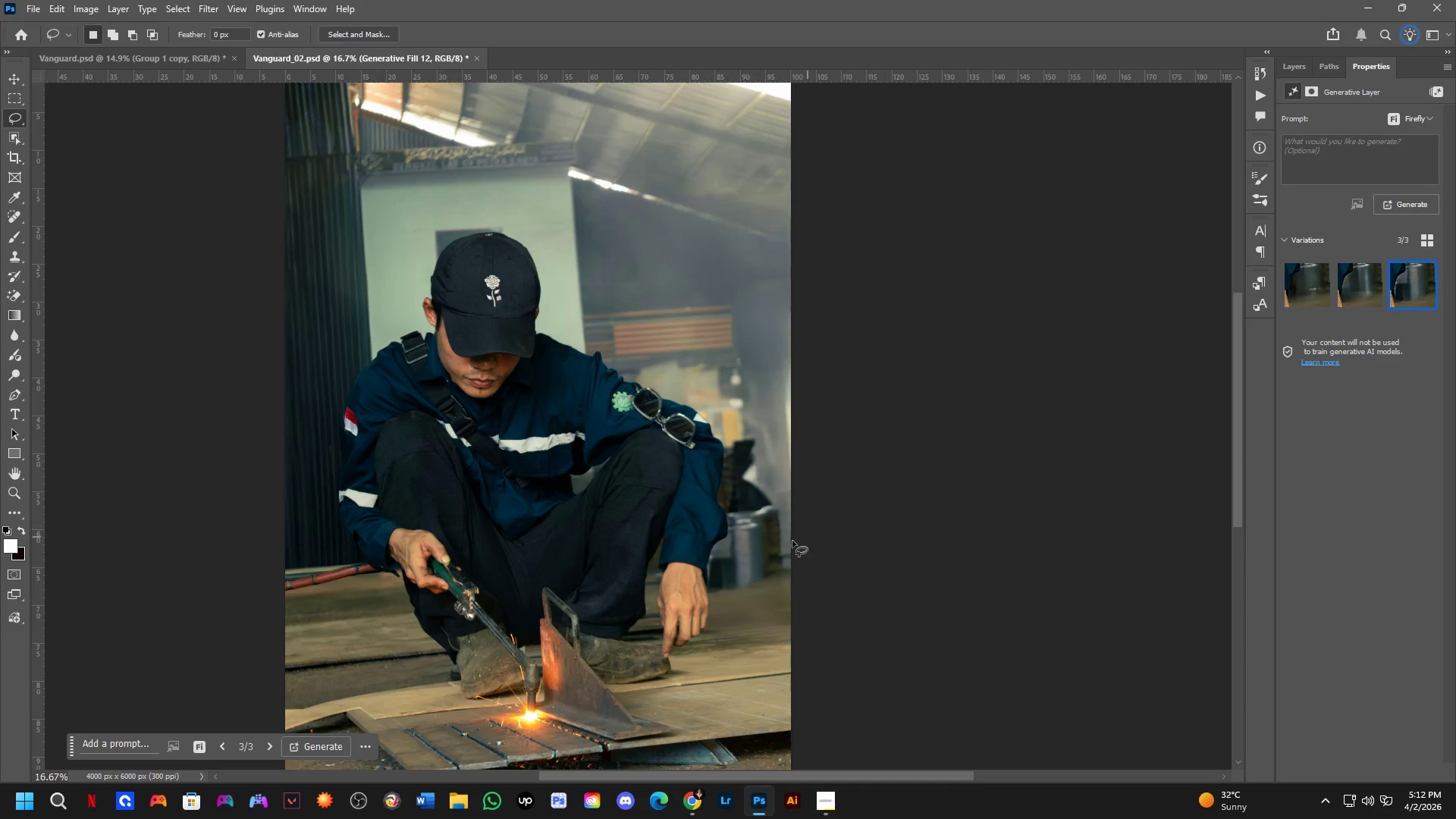 
scroll: coordinate [942, 486], scroll_direction: up, amount: 3.0
 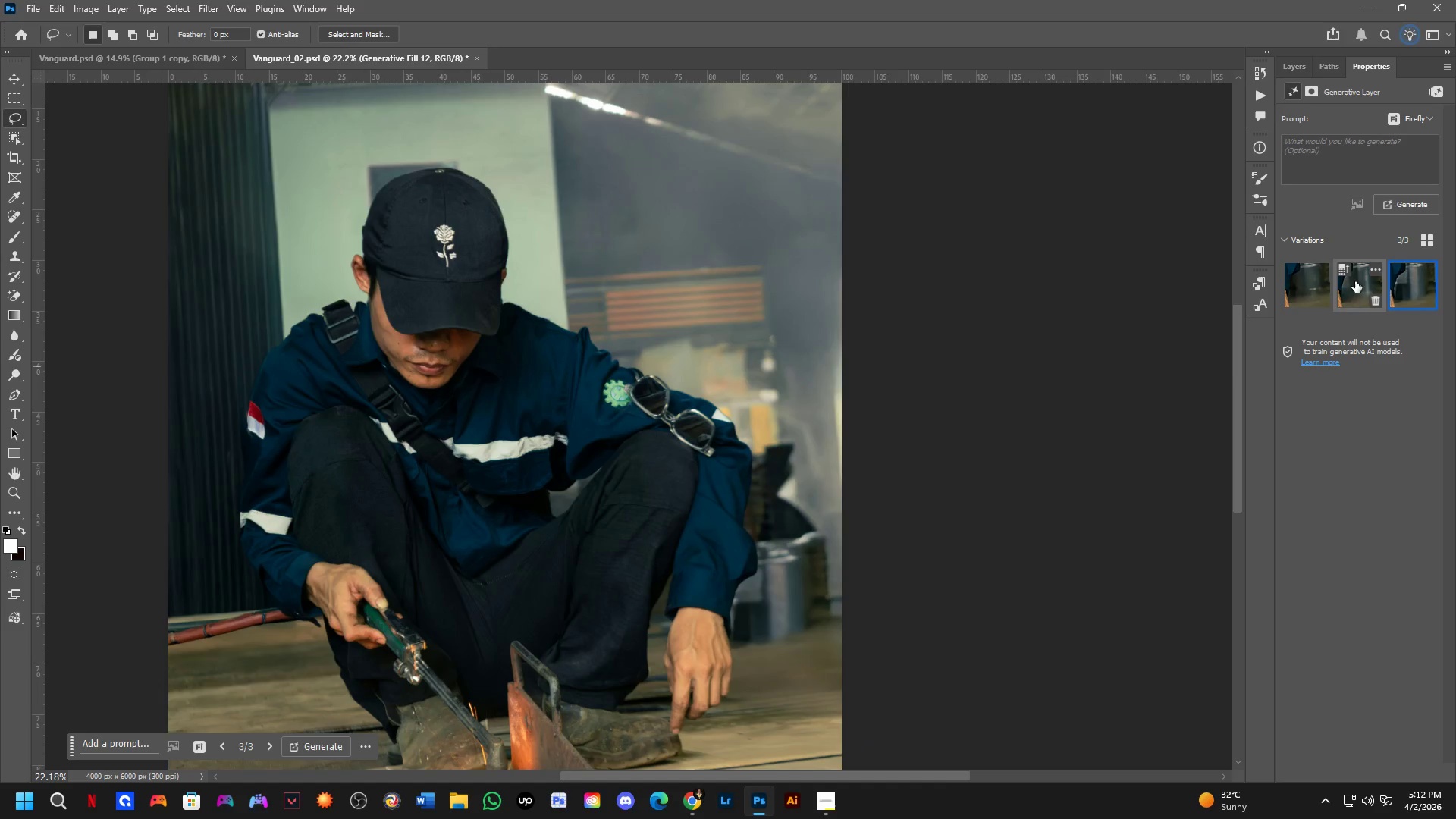 
left_click([1354, 281])
 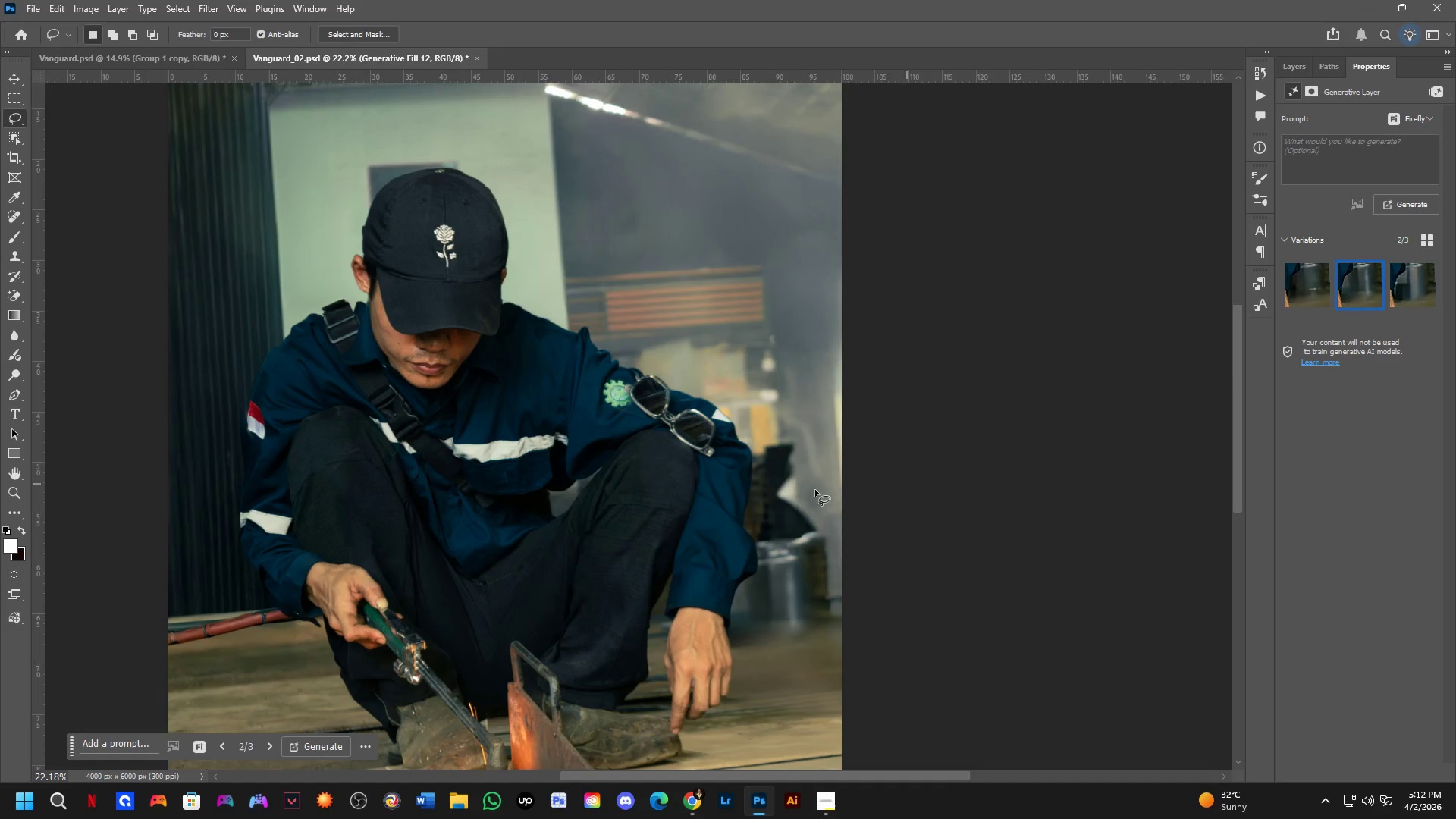 
hold_key(key=Space, duration=0.62)
 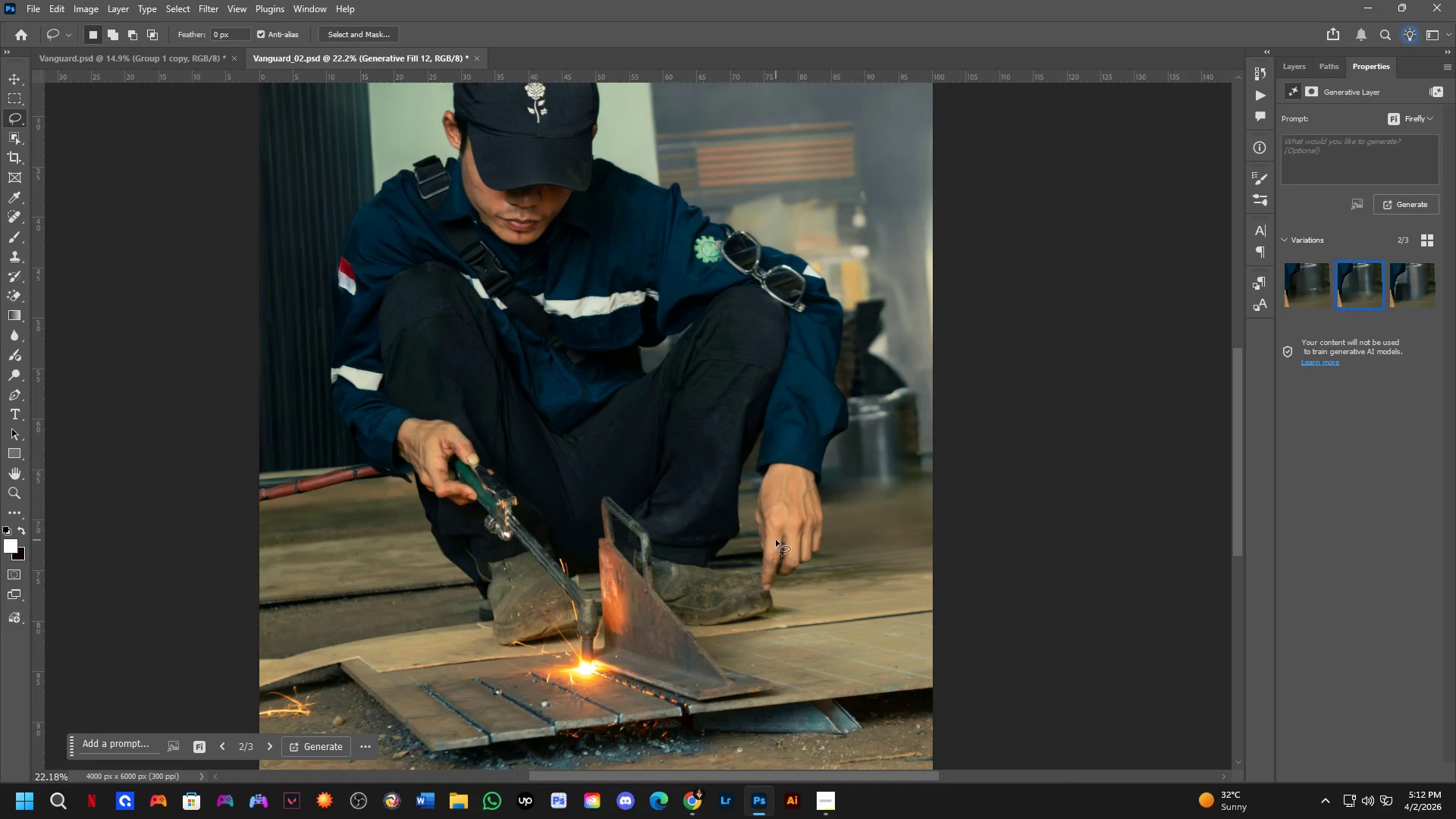 
left_click_drag(start_coordinate=[579, 524], to_coordinate=[670, 380])
 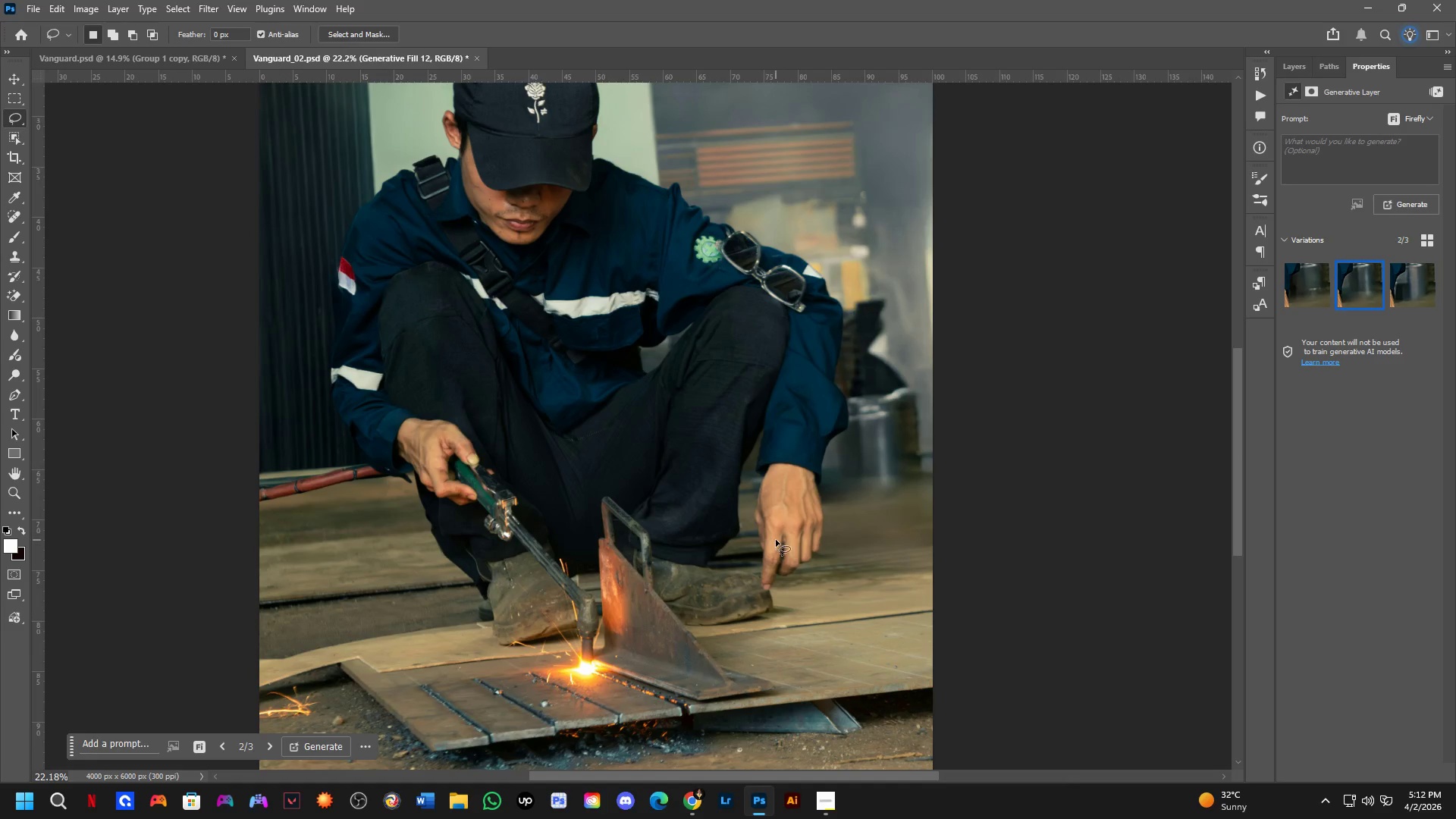 
key(Shift+ShiftLeft)
 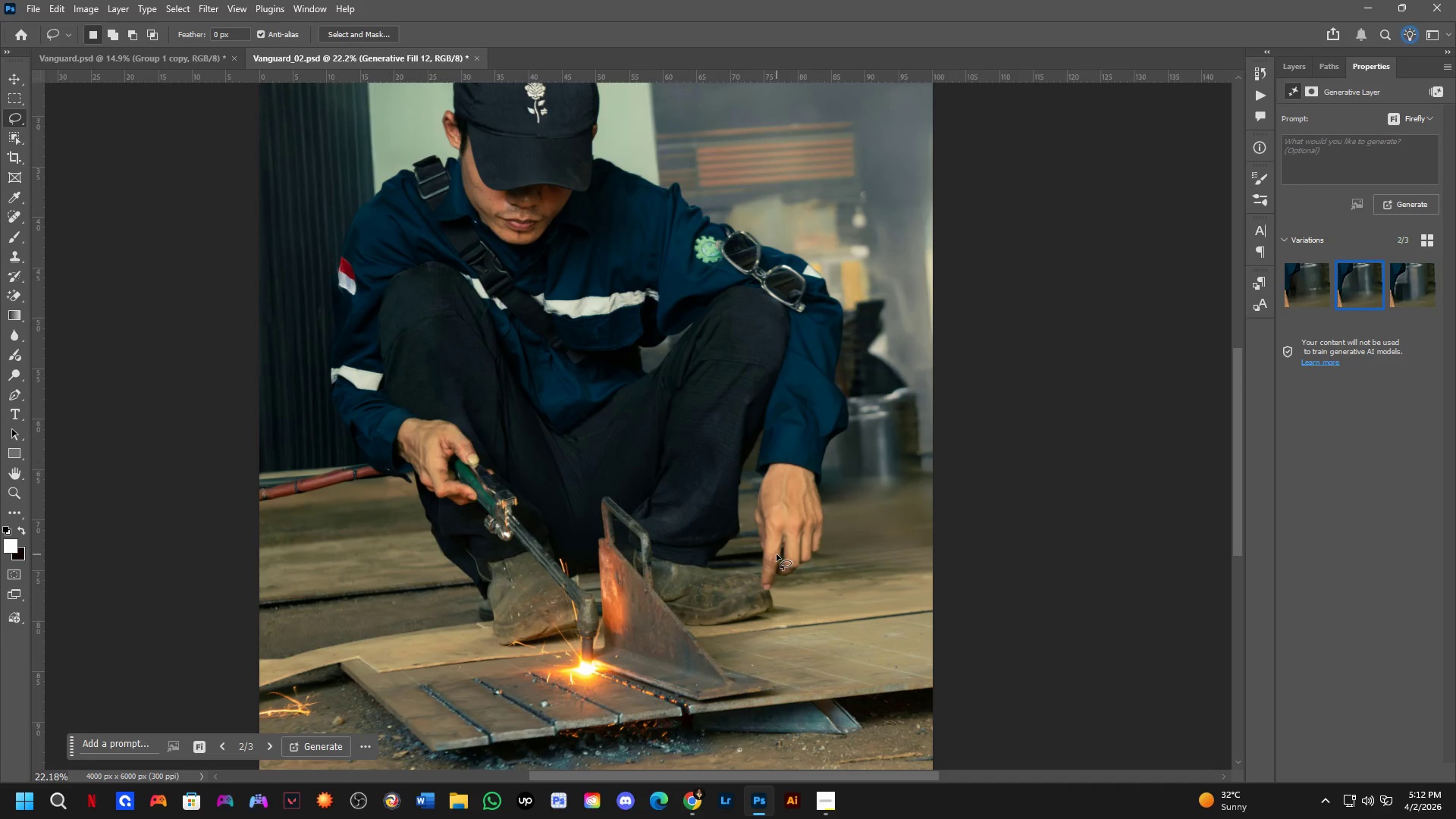 
hold_key(key=Space, duration=0.61)
 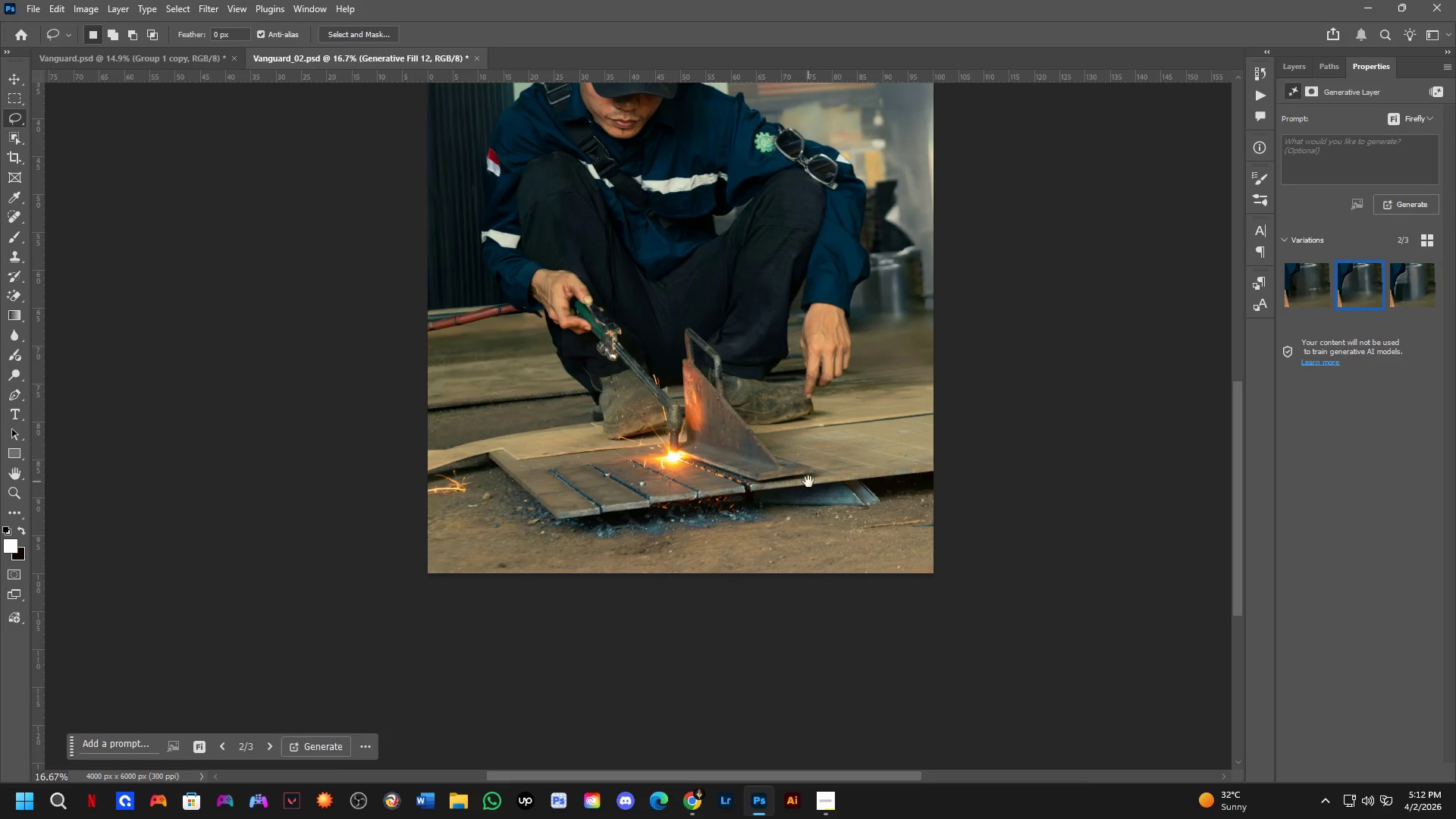 
left_click_drag(start_coordinate=[757, 617], to_coordinate=[830, 323])
 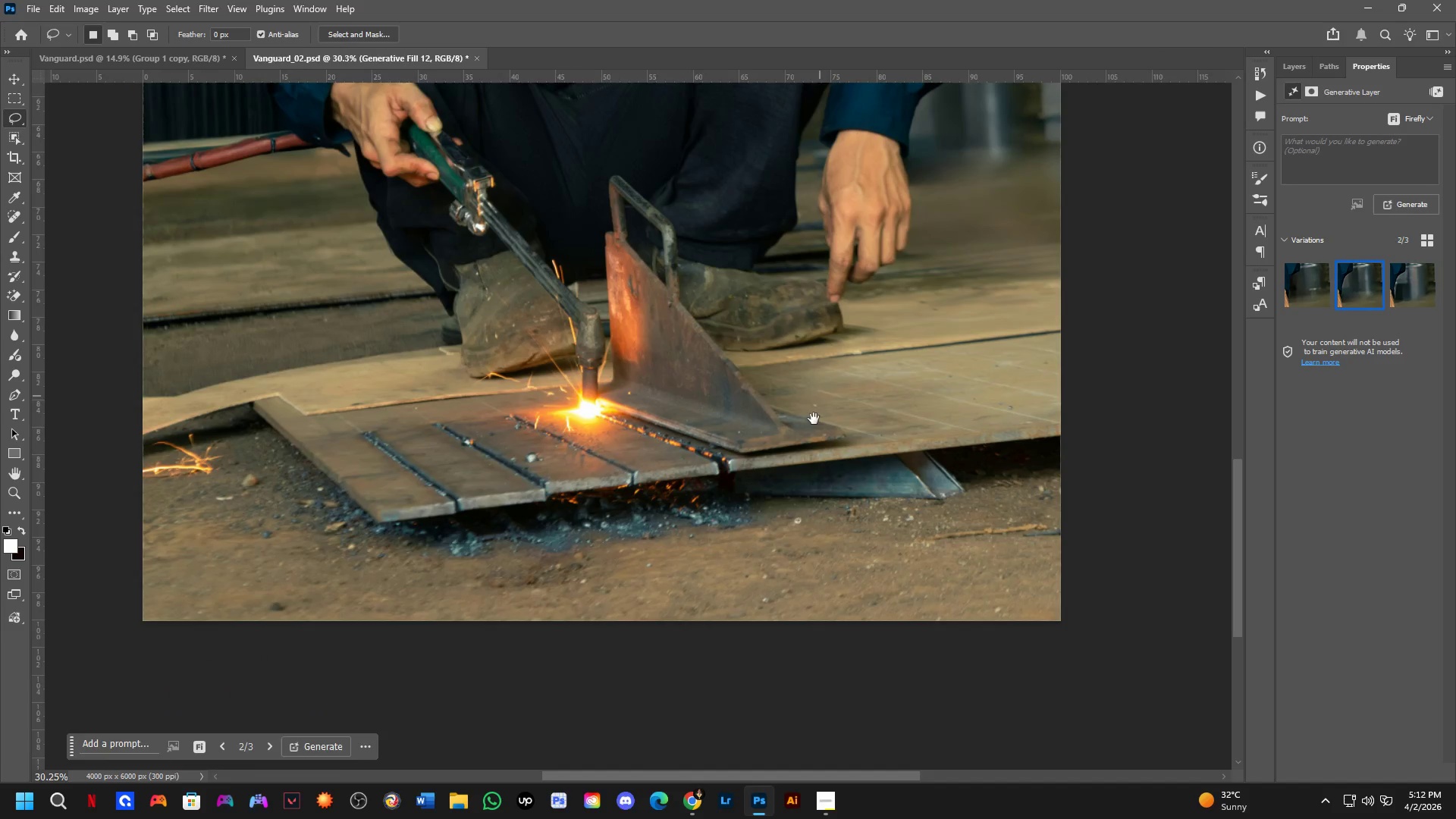 
scroll: coordinate [784, 592], scroll_direction: up, amount: 3.0
 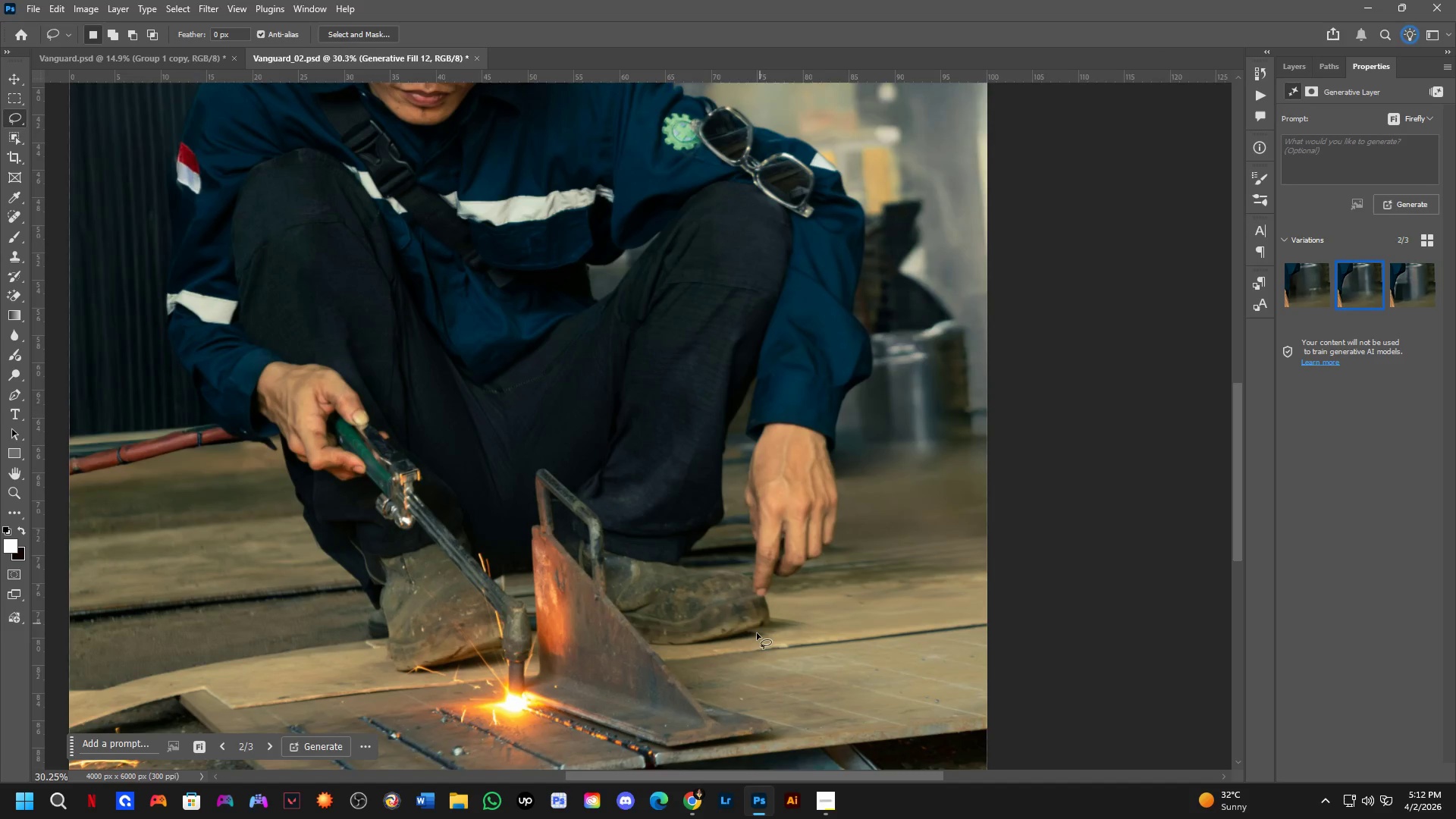 
key(Shift+ShiftLeft)
 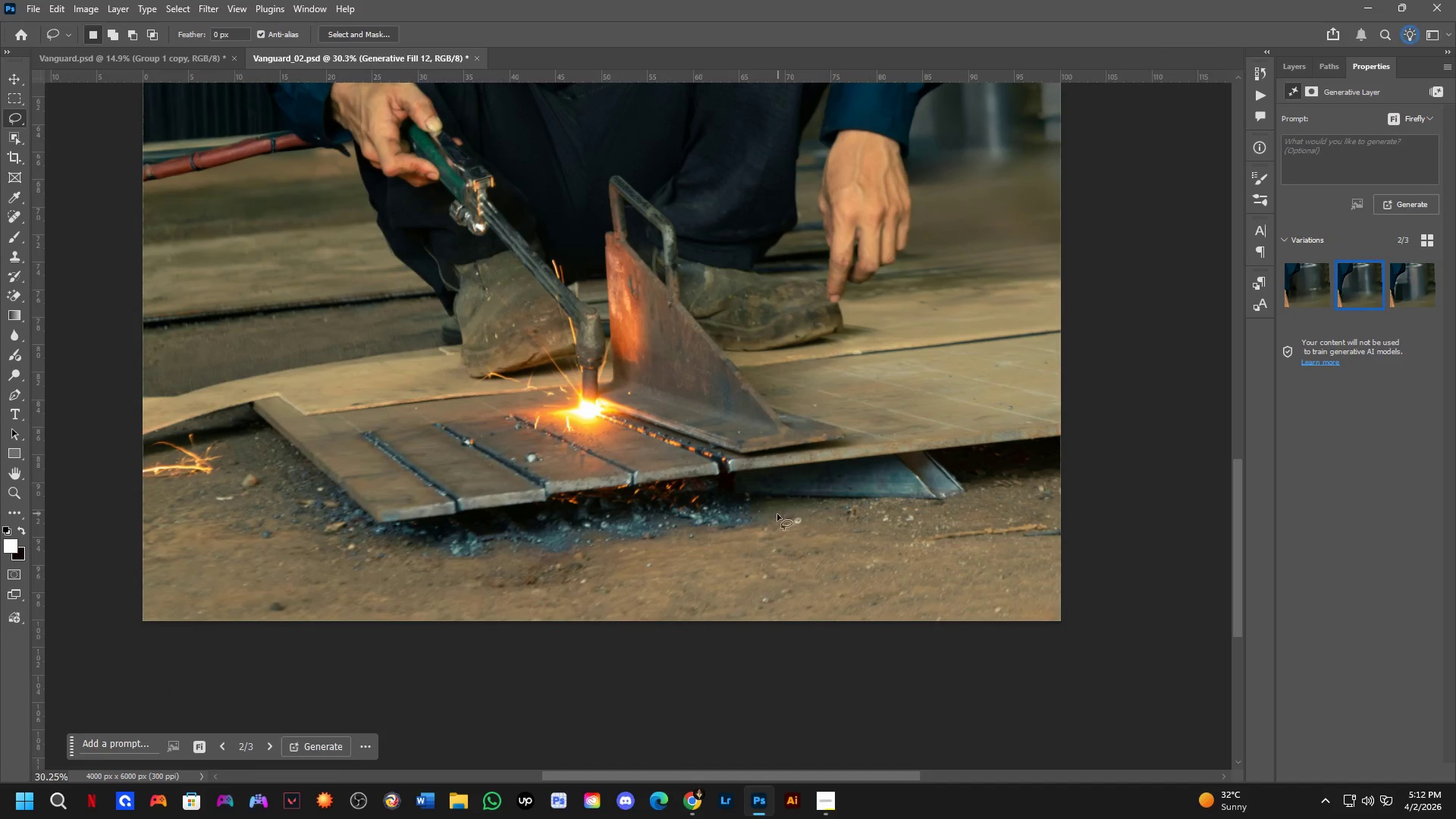 
hold_key(key=Space, duration=0.7)
 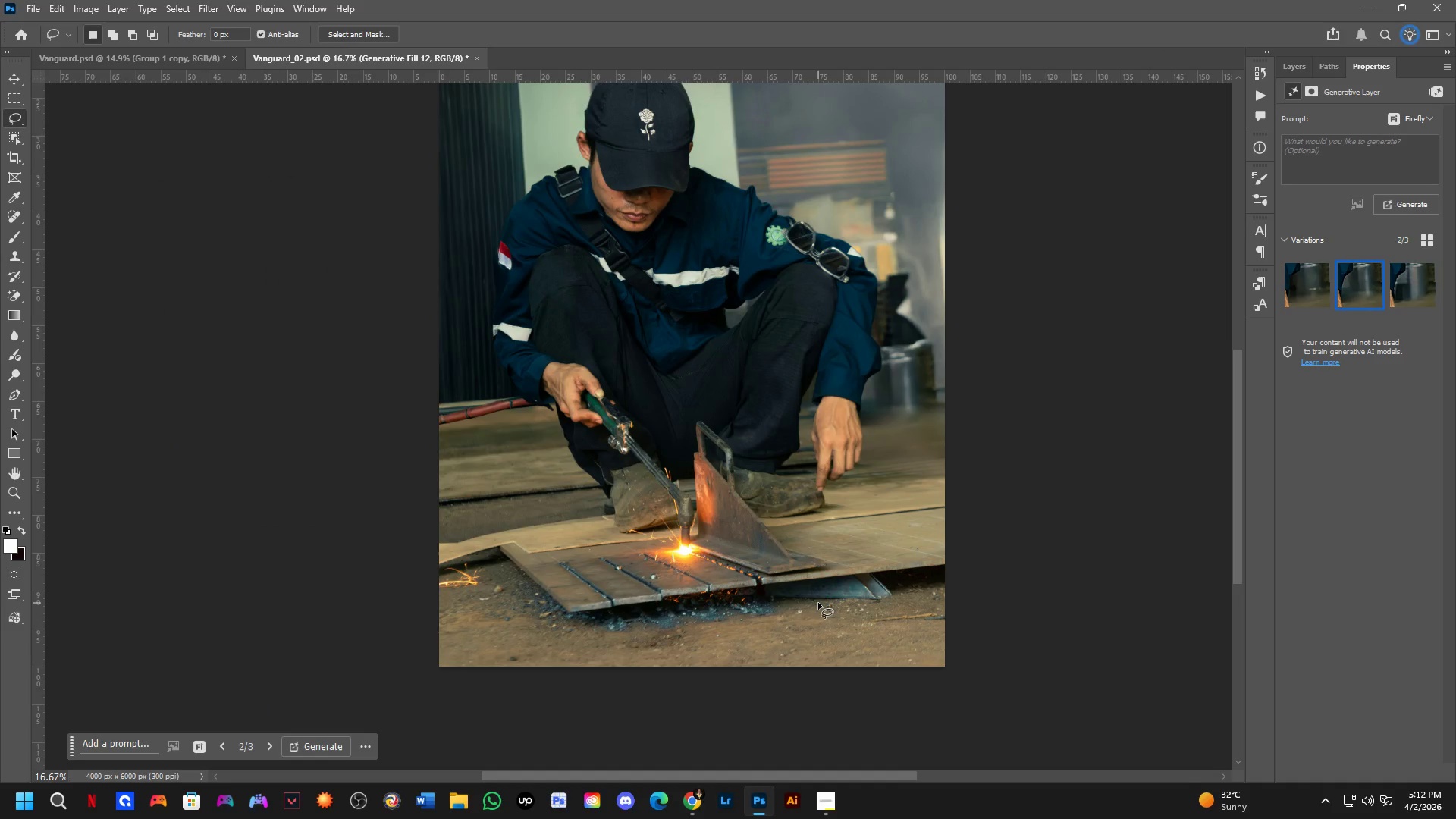 
left_click_drag(start_coordinate=[811, 486], to_coordinate=[822, 579])
 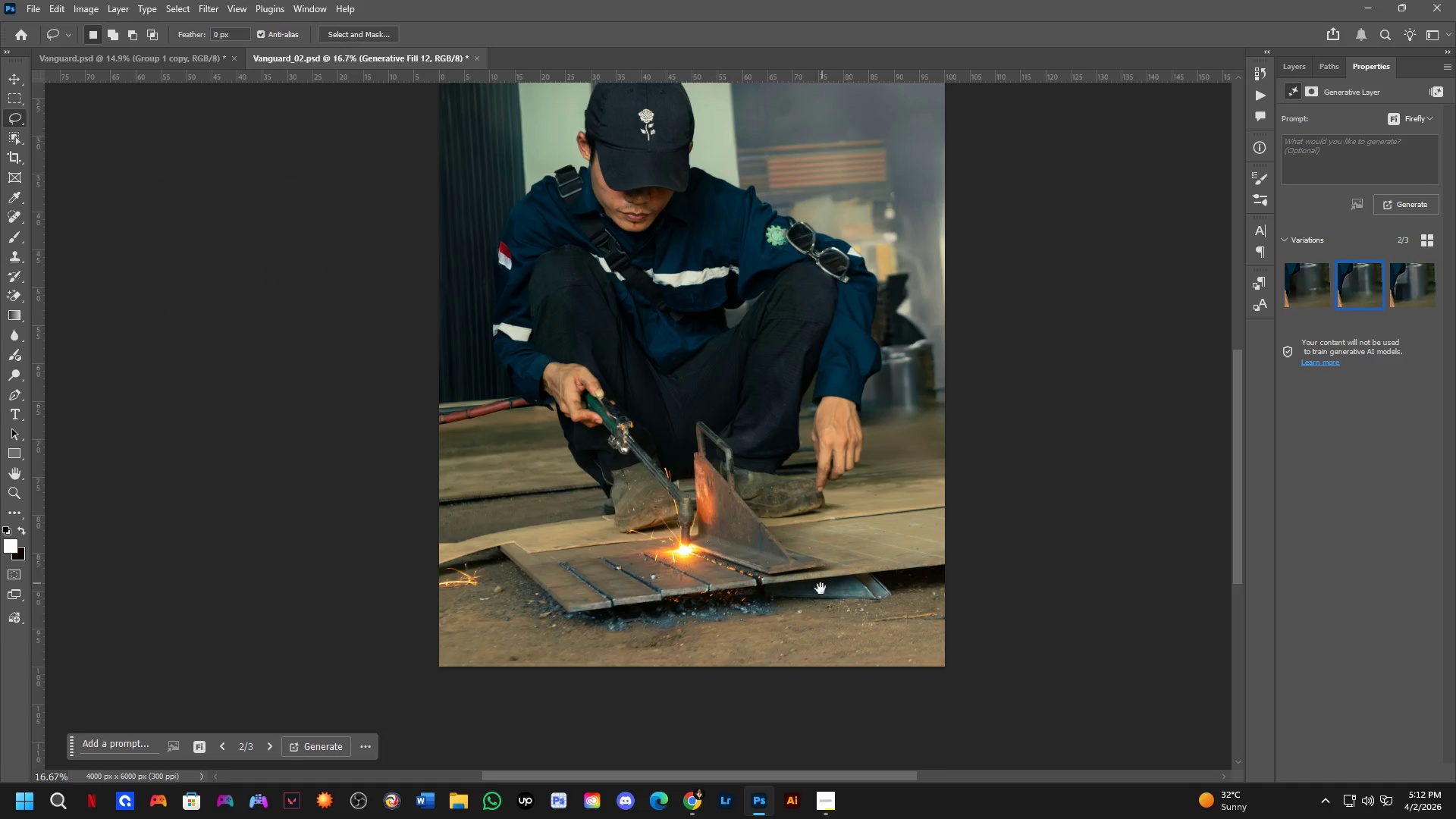 
scroll: coordinate [777, 516], scroll_direction: down, amount: 2.0
 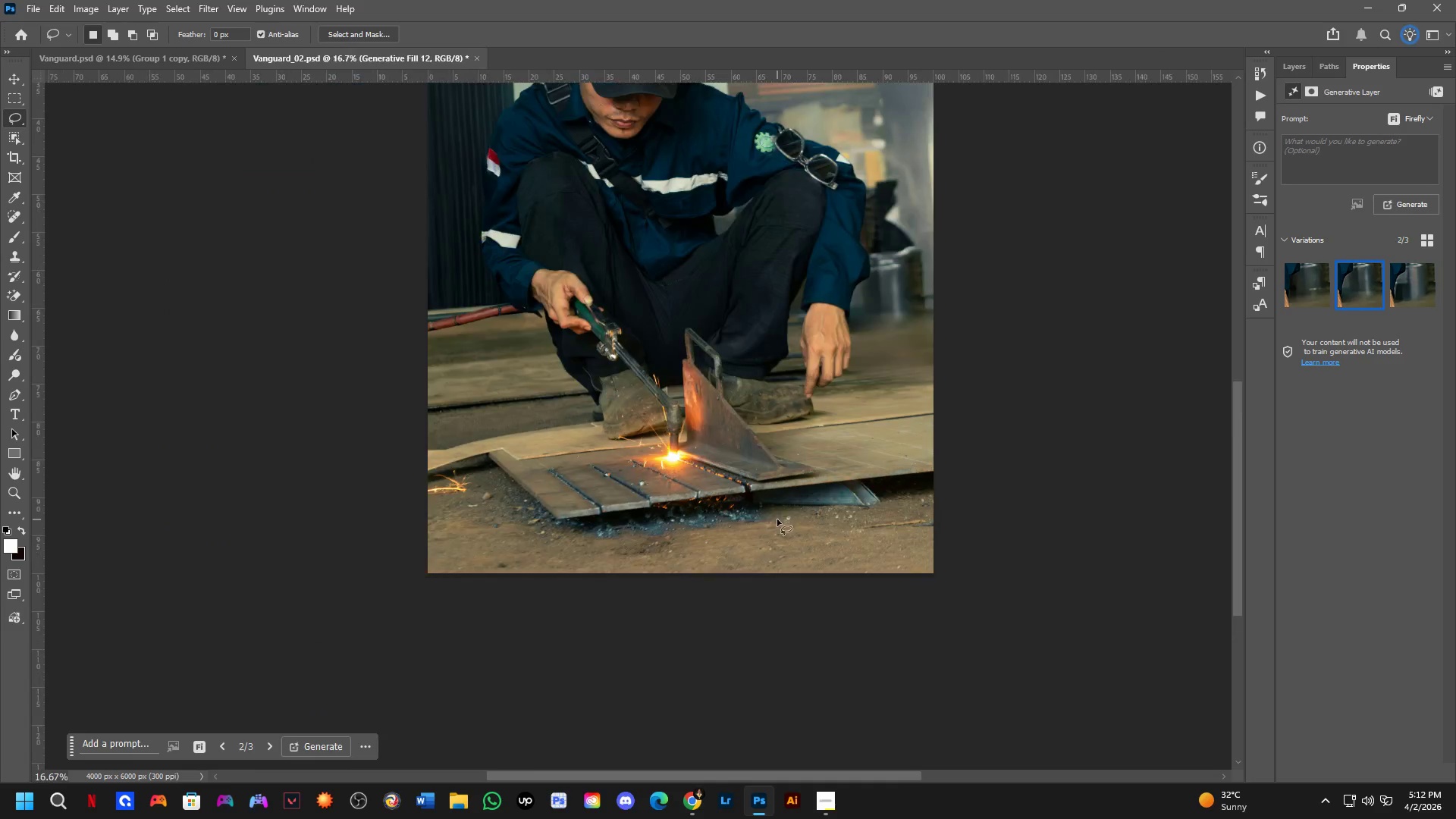 
hold_key(key=ShiftLeft, duration=0.92)
 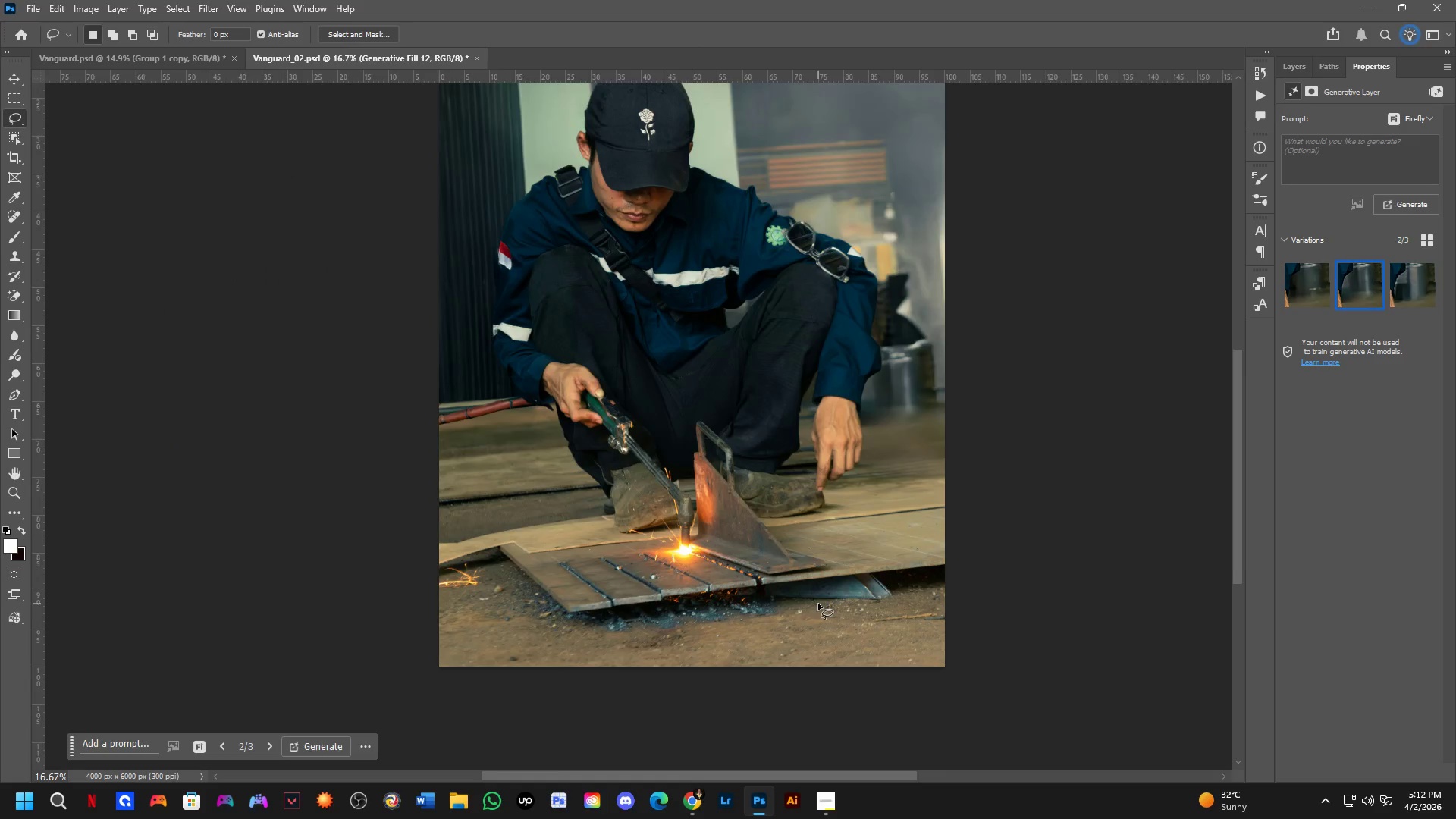 
hold_key(key=Space, duration=0.64)
 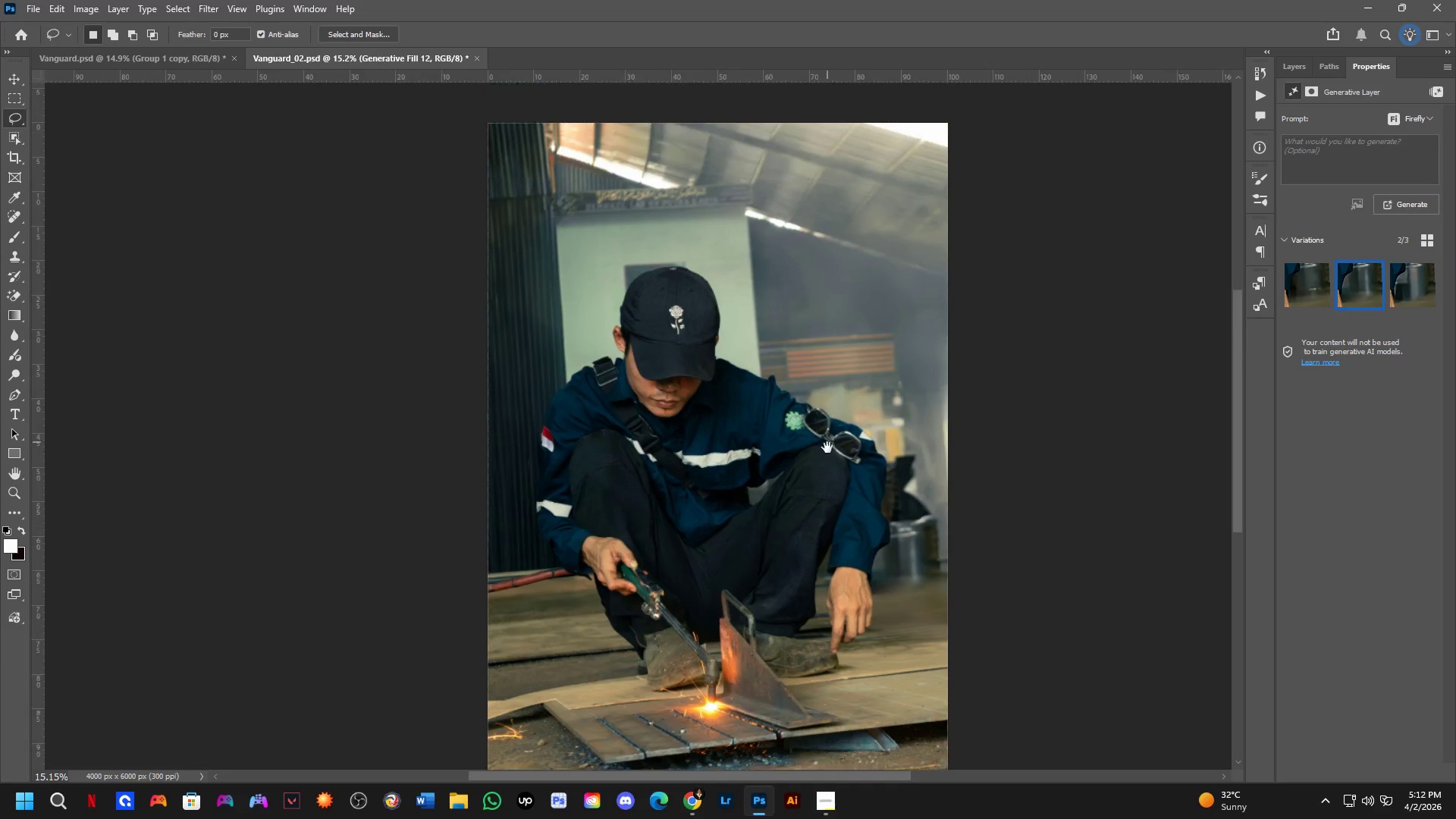 
left_click_drag(start_coordinate=[837, 544], to_coordinate=[846, 588])
 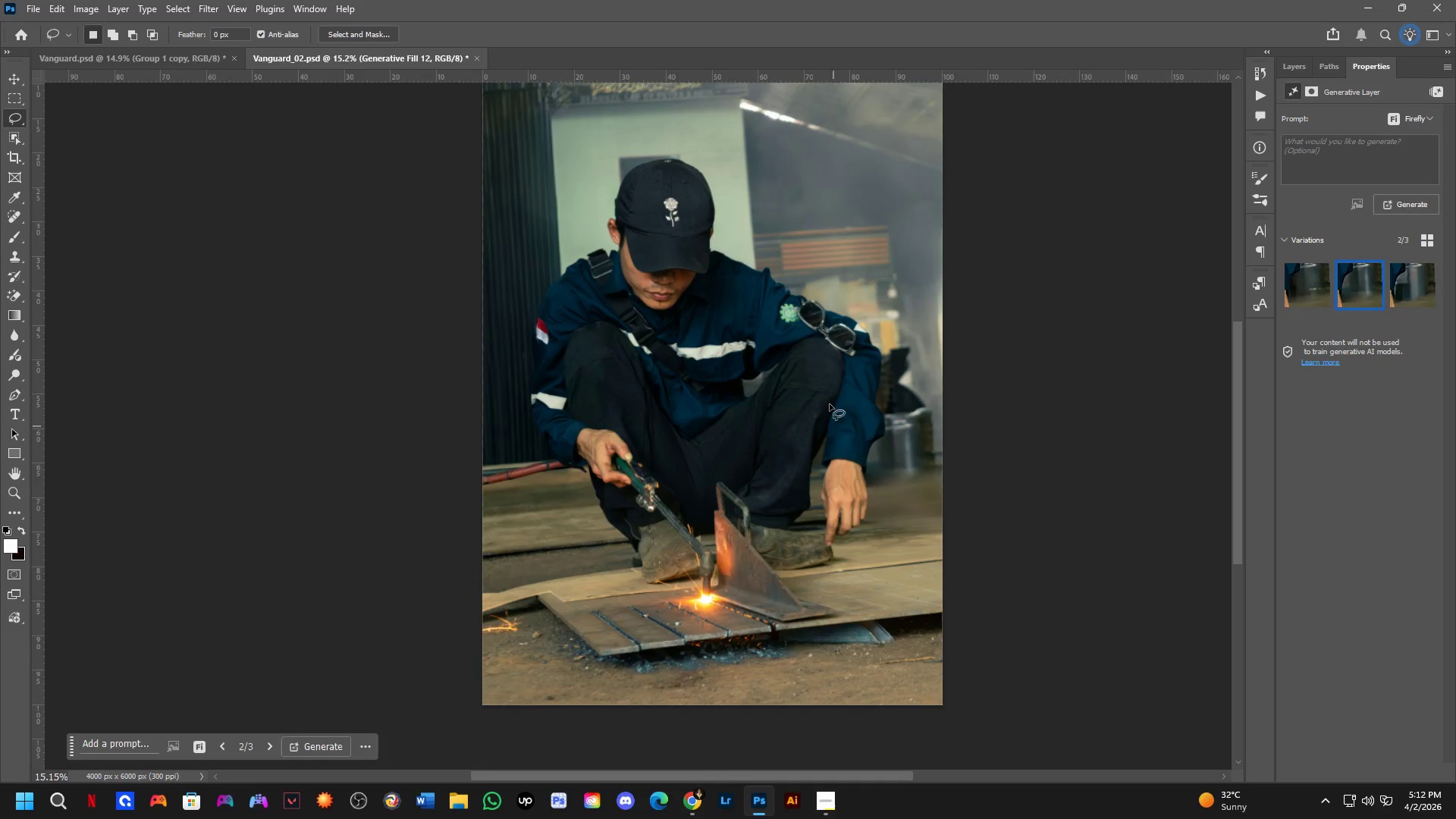 
scroll: coordinate [818, 604], scroll_direction: down, amount: 1.0
 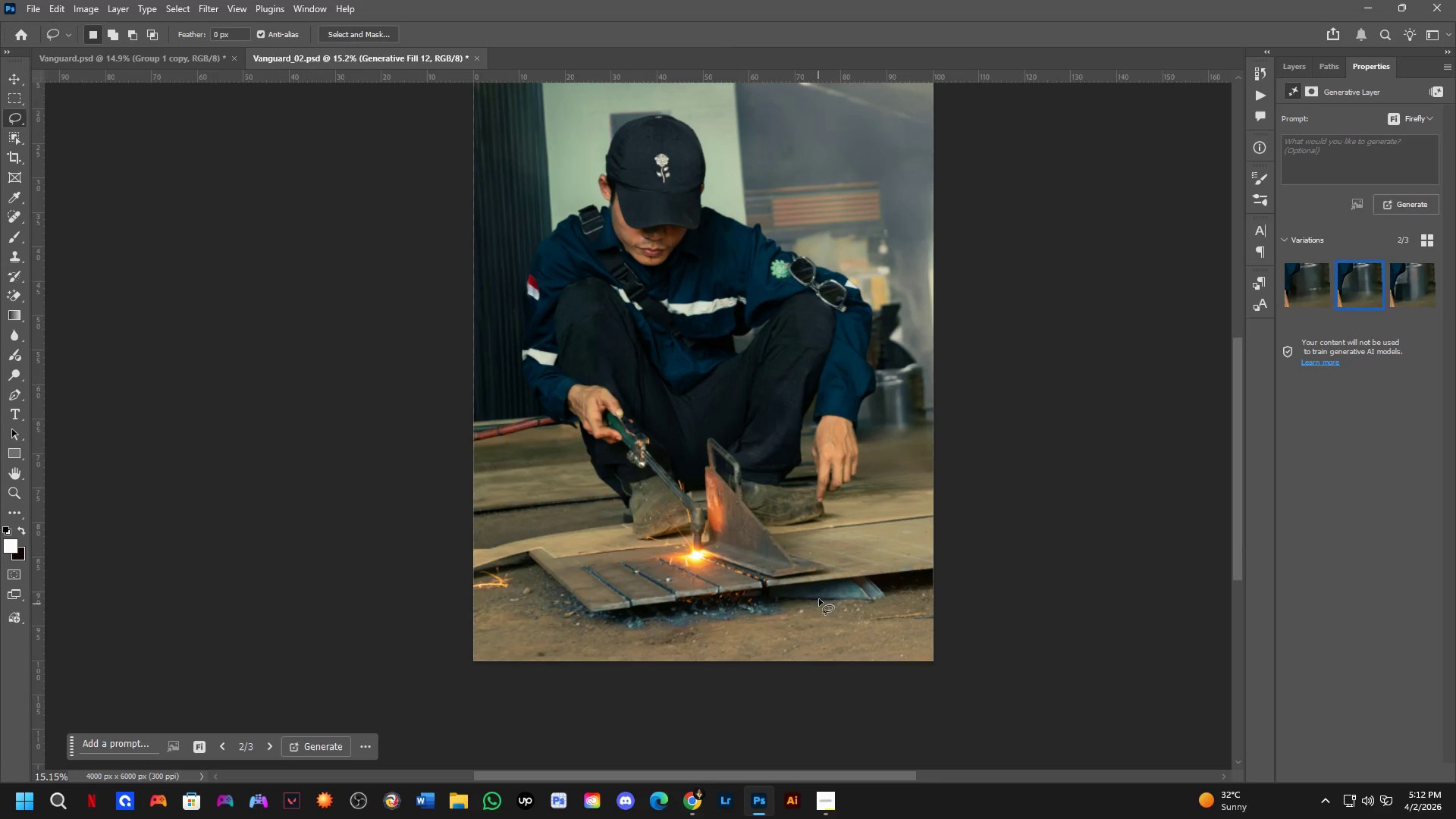 
hold_key(key=Space, duration=0.67)
 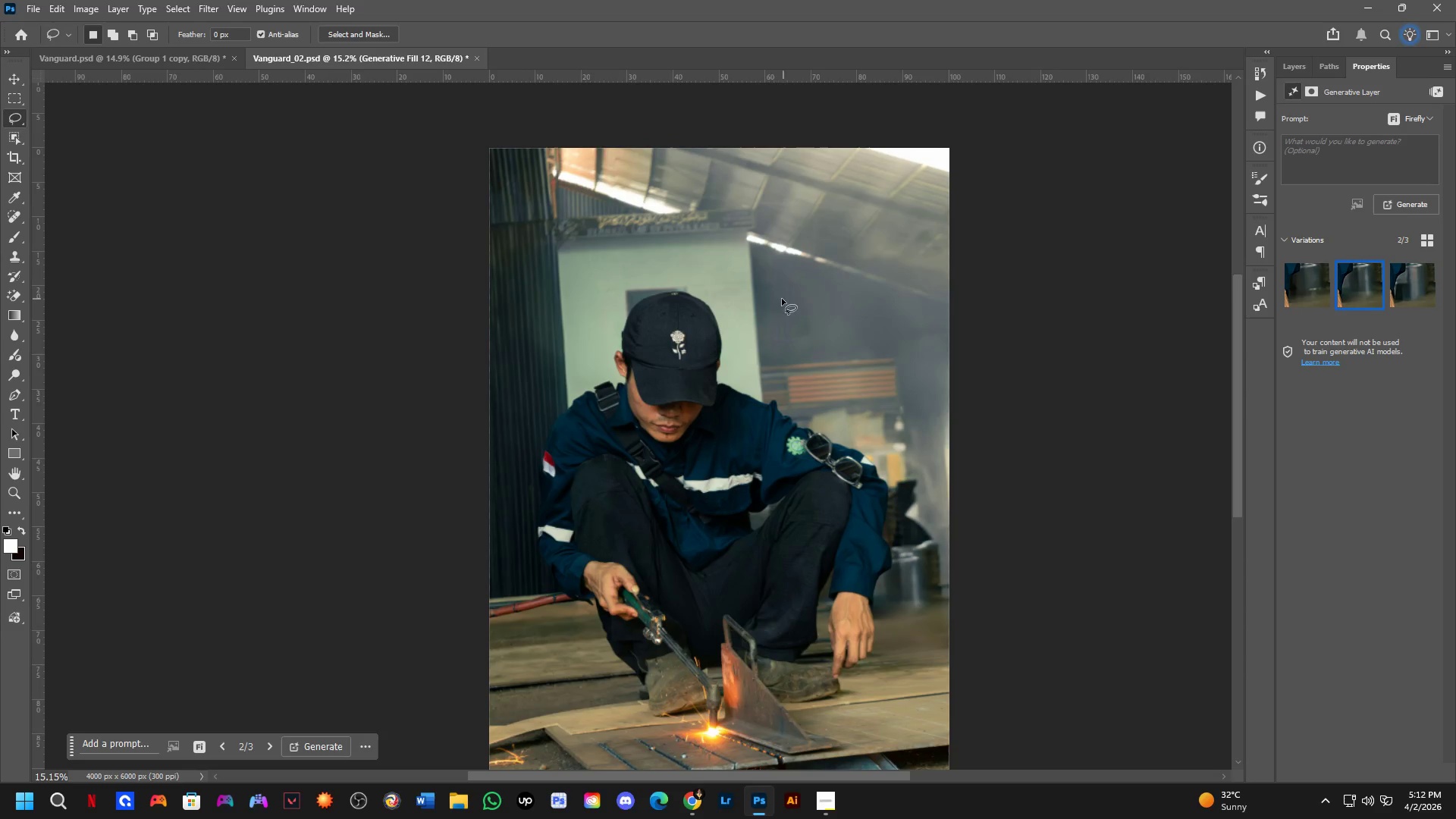 
left_click_drag(start_coordinate=[822, 331], to_coordinate=[829, 463])
 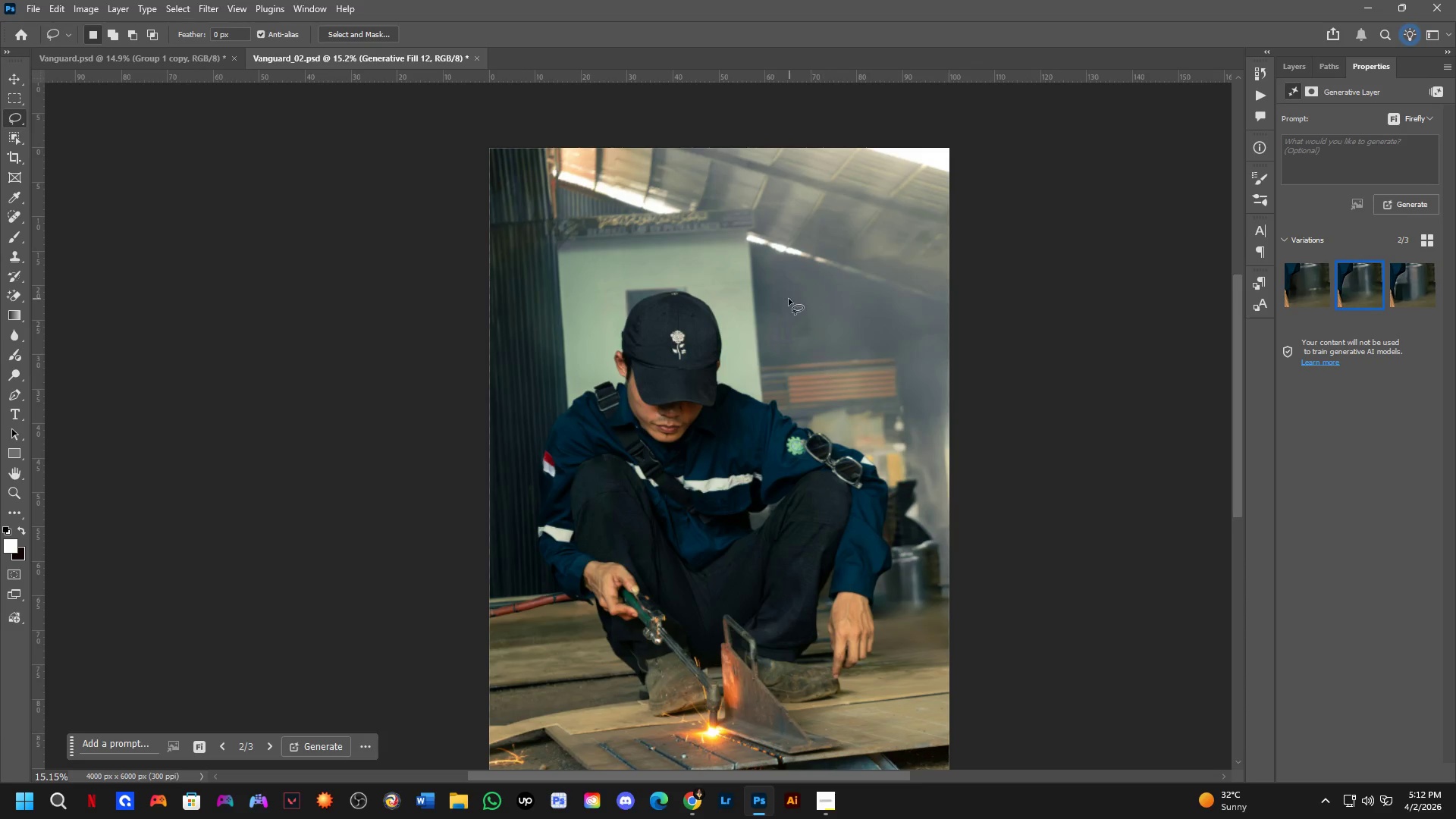 
hold_key(key=Space, duration=0.55)
 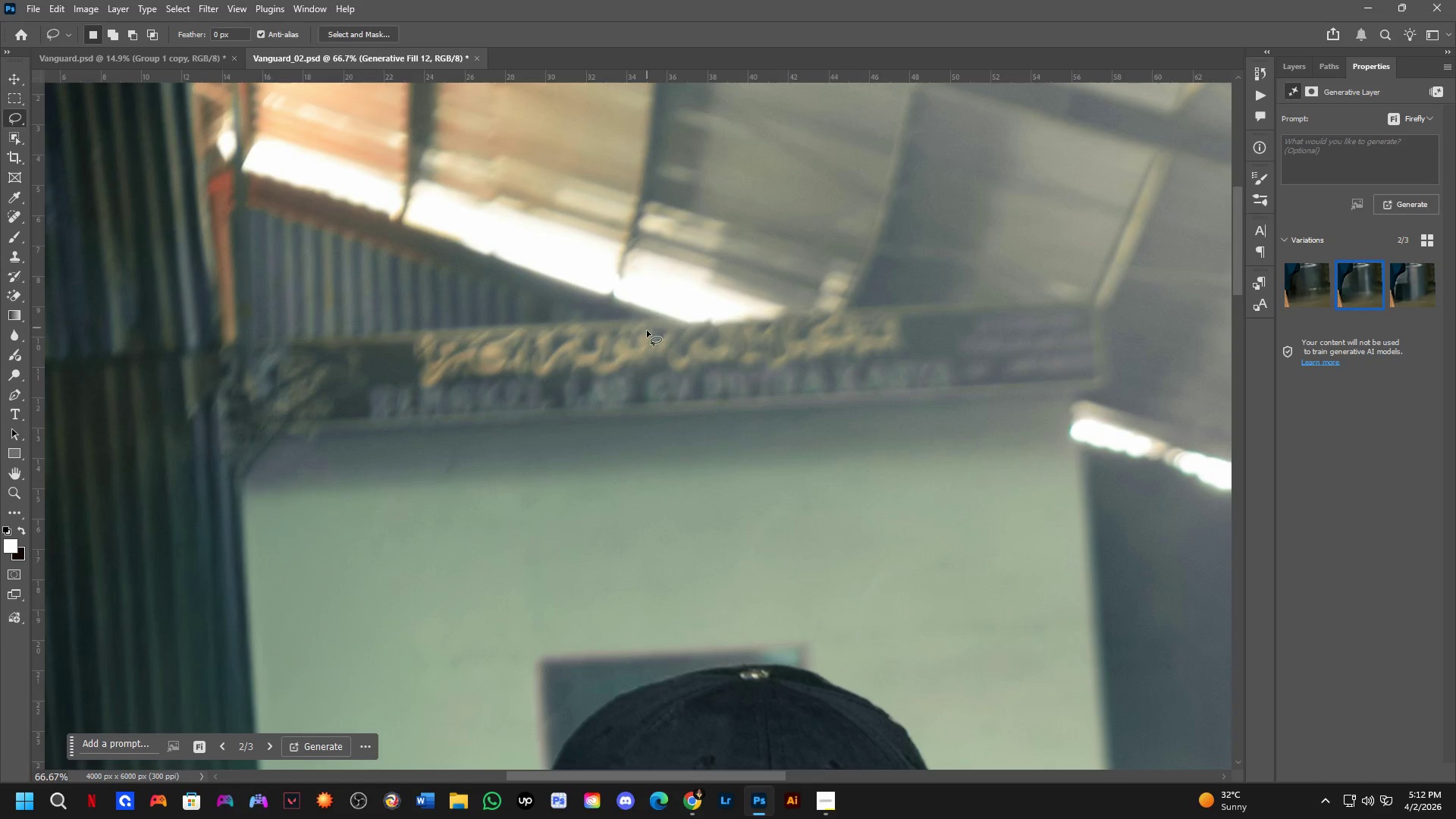 
left_click_drag(start_coordinate=[639, 213], to_coordinate=[667, 349])
 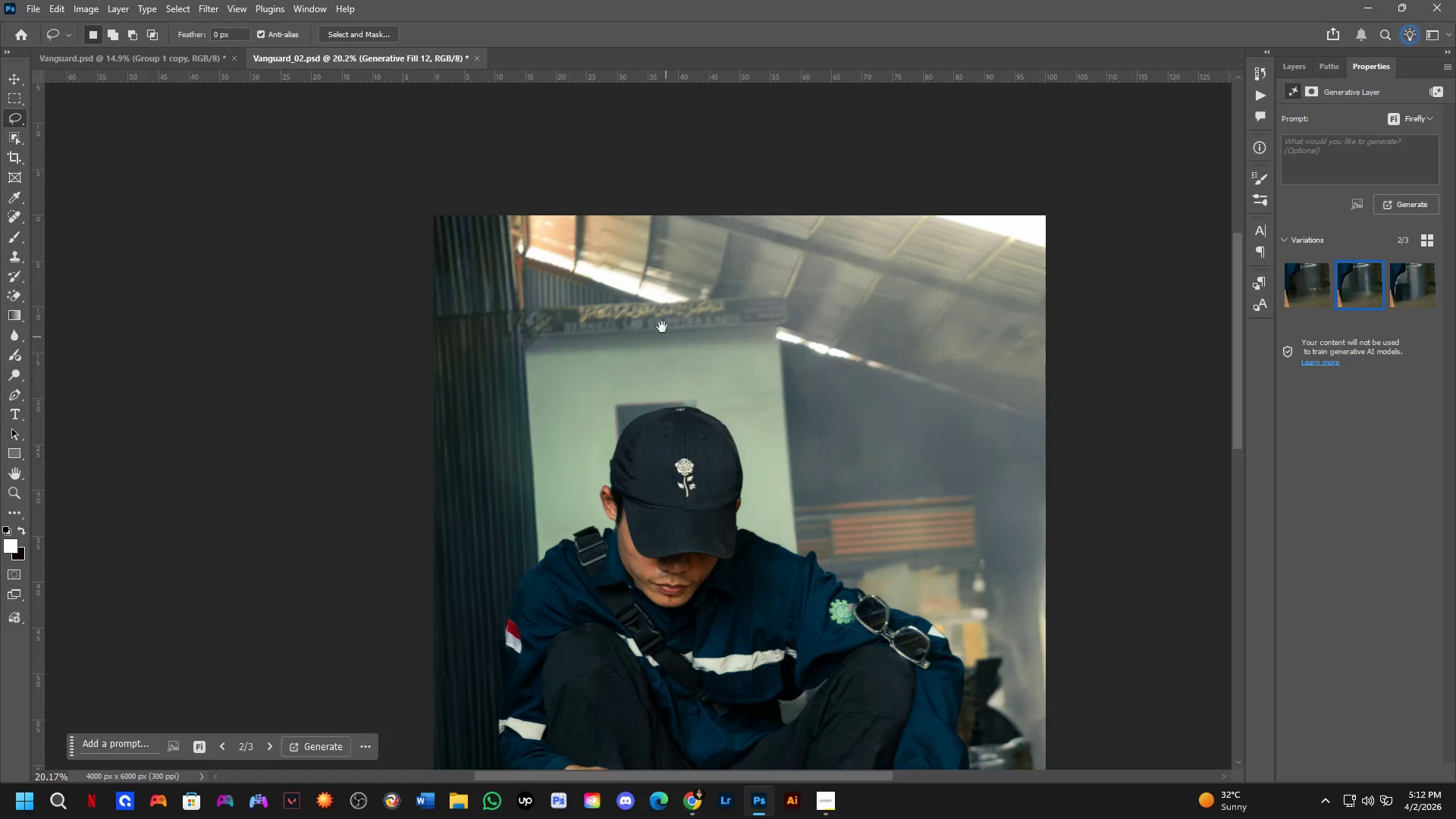 
scroll: coordinate [730, 388], scroll_direction: up, amount: 3.0
 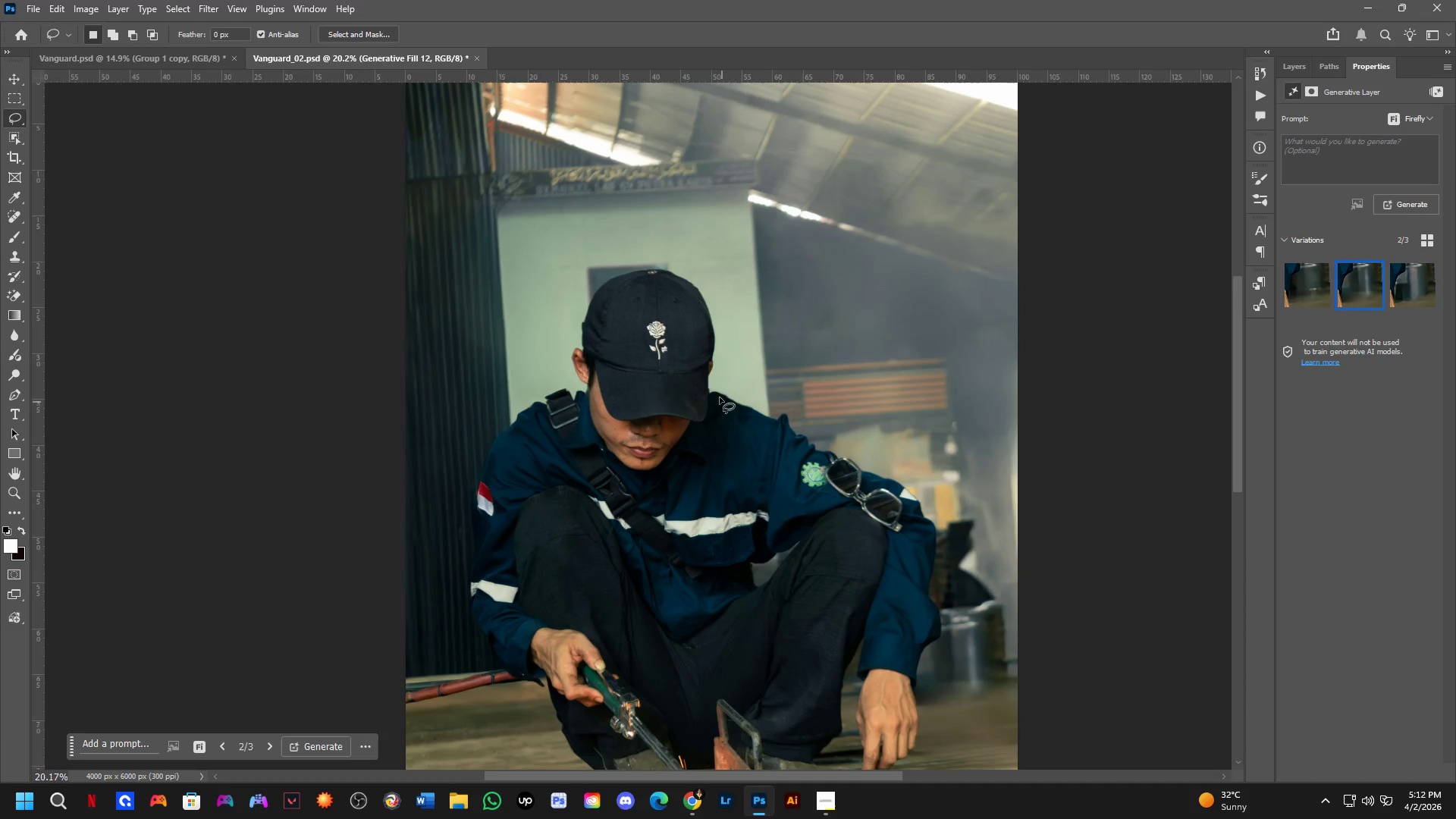 
key(Shift+ShiftLeft)
 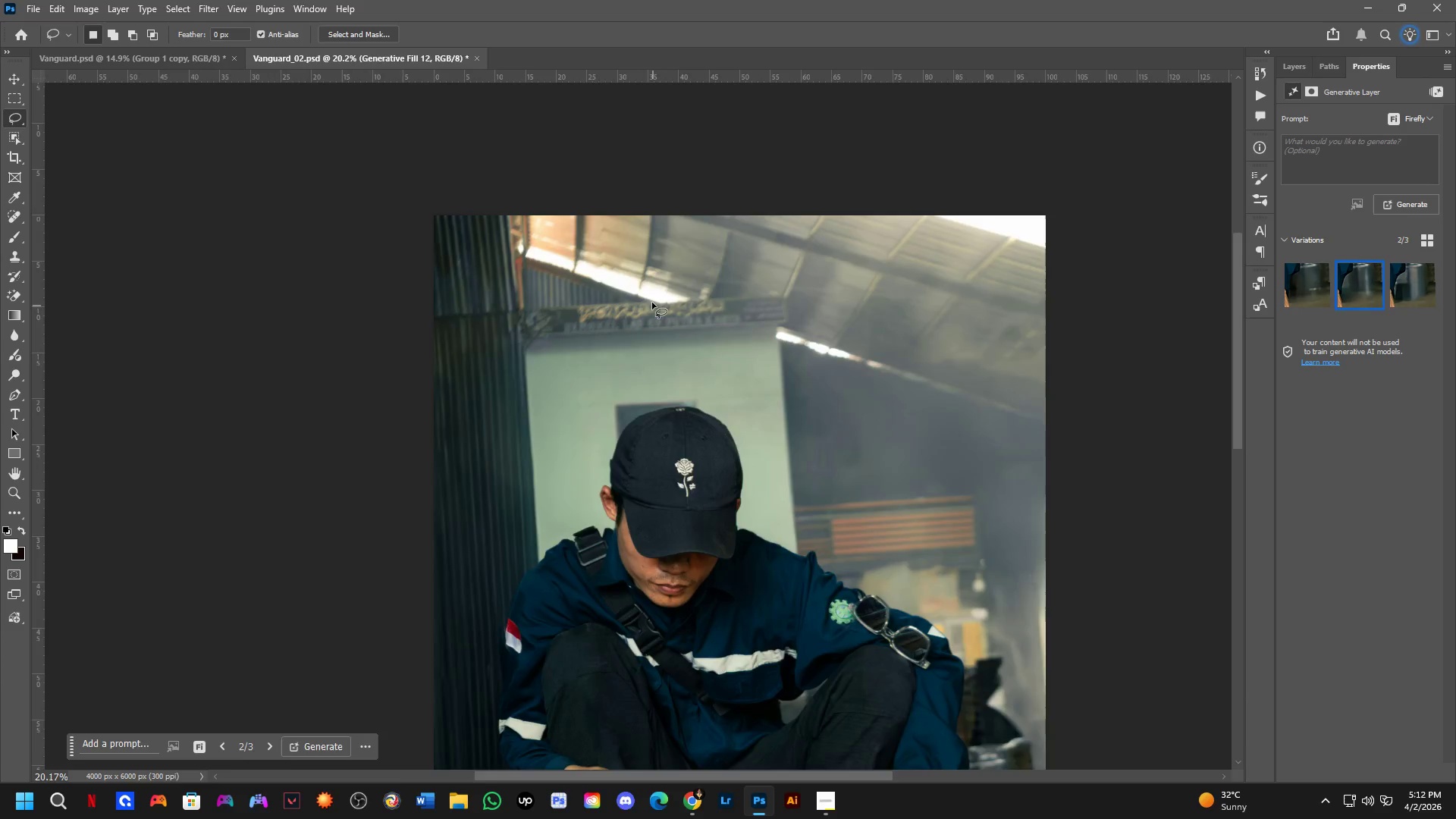 
scroll: coordinate [648, 293], scroll_direction: up, amount: 4.0
 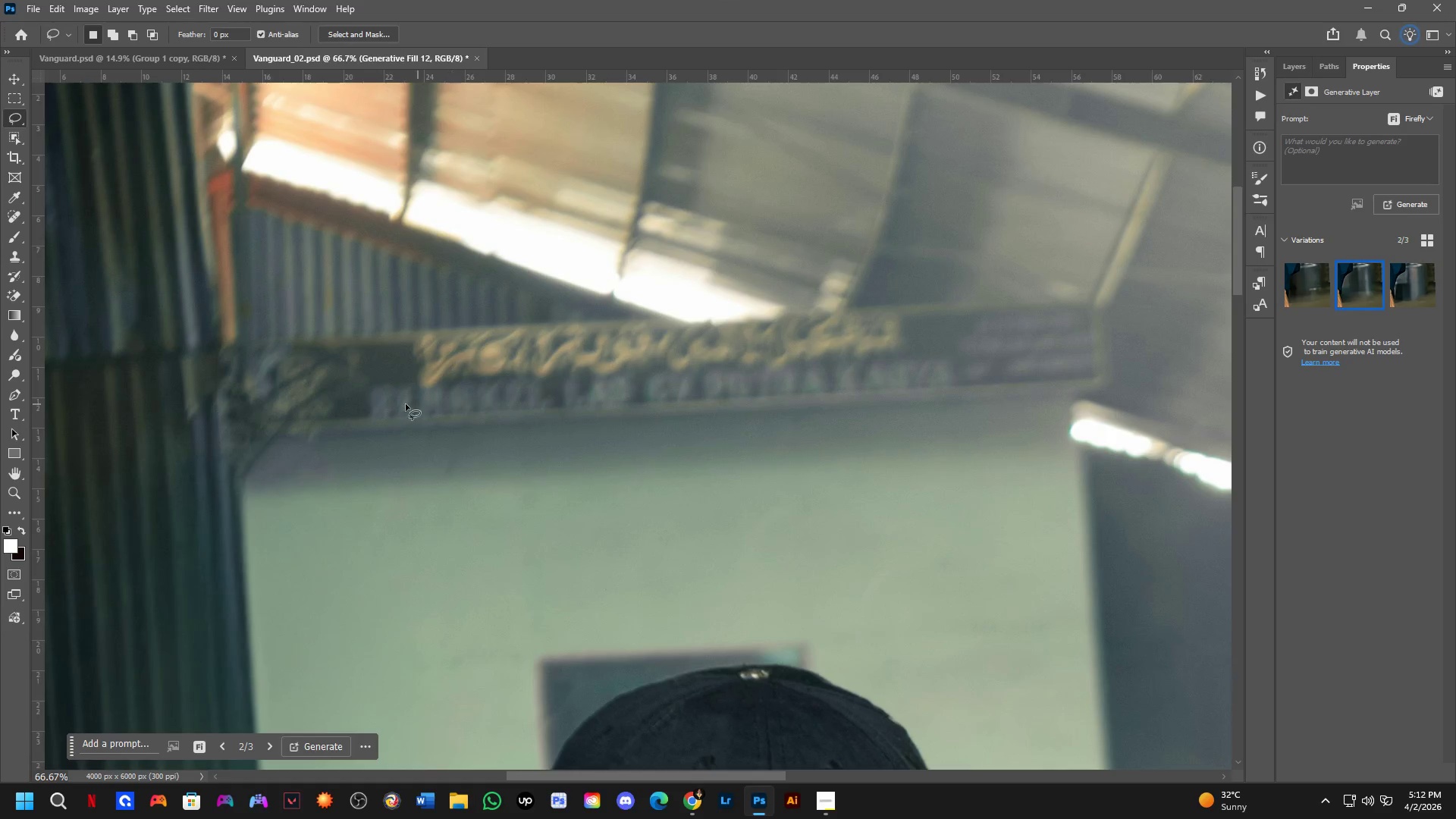 
key(Shift+ShiftLeft)
 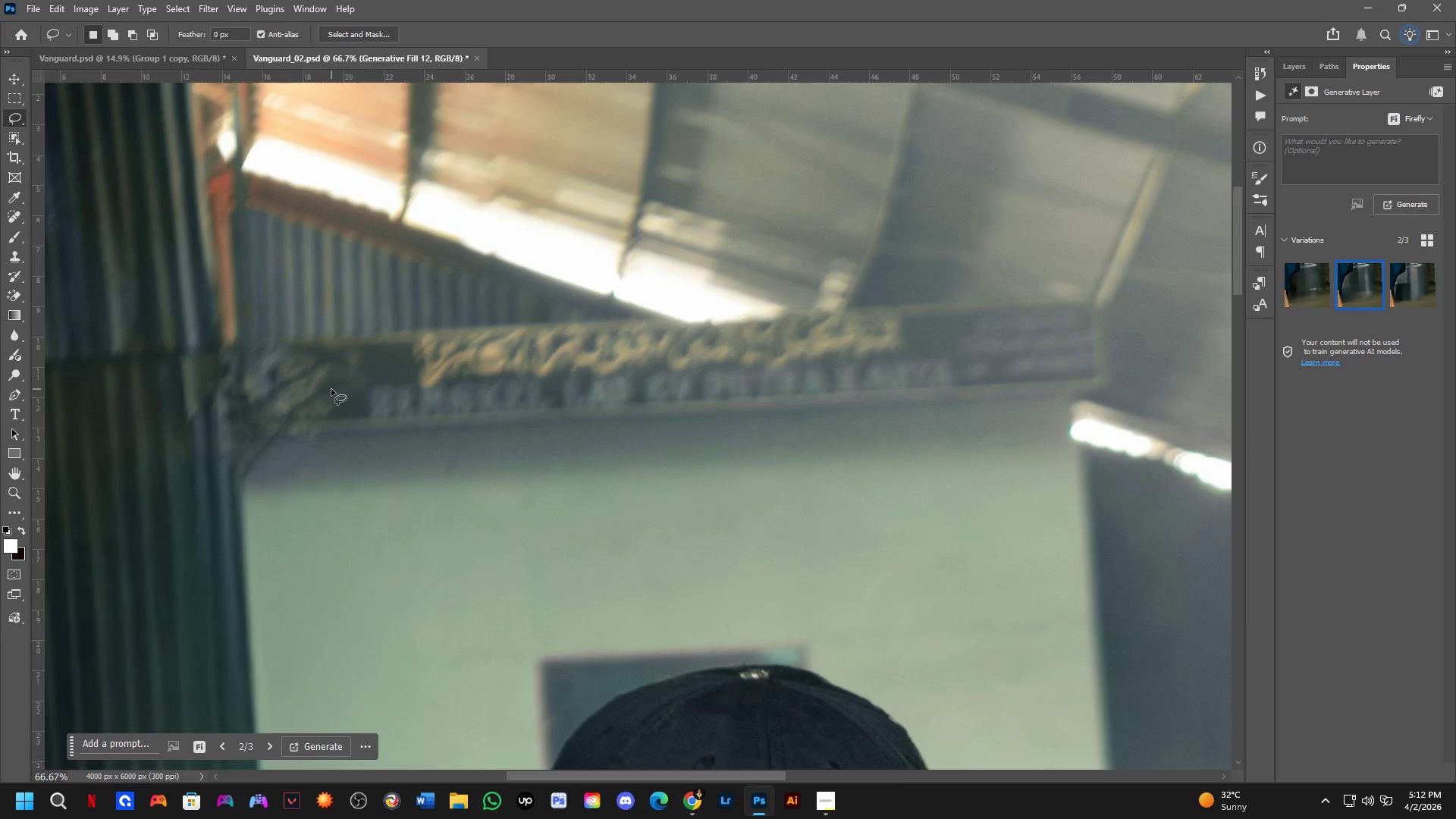 
key(Shift+ShiftLeft)
 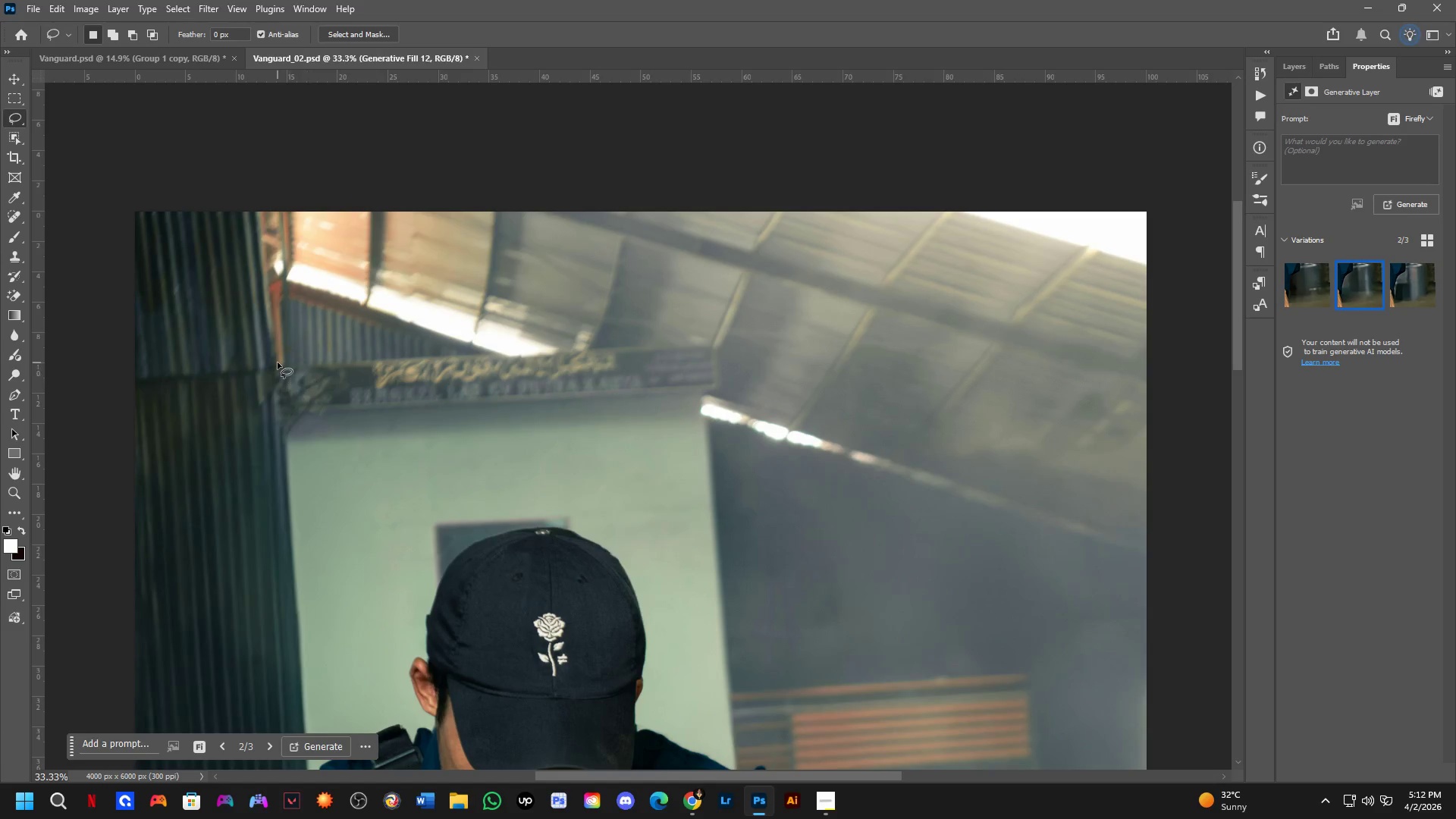 
scroll: coordinate [331, 389], scroll_direction: down, amount: 2.0
 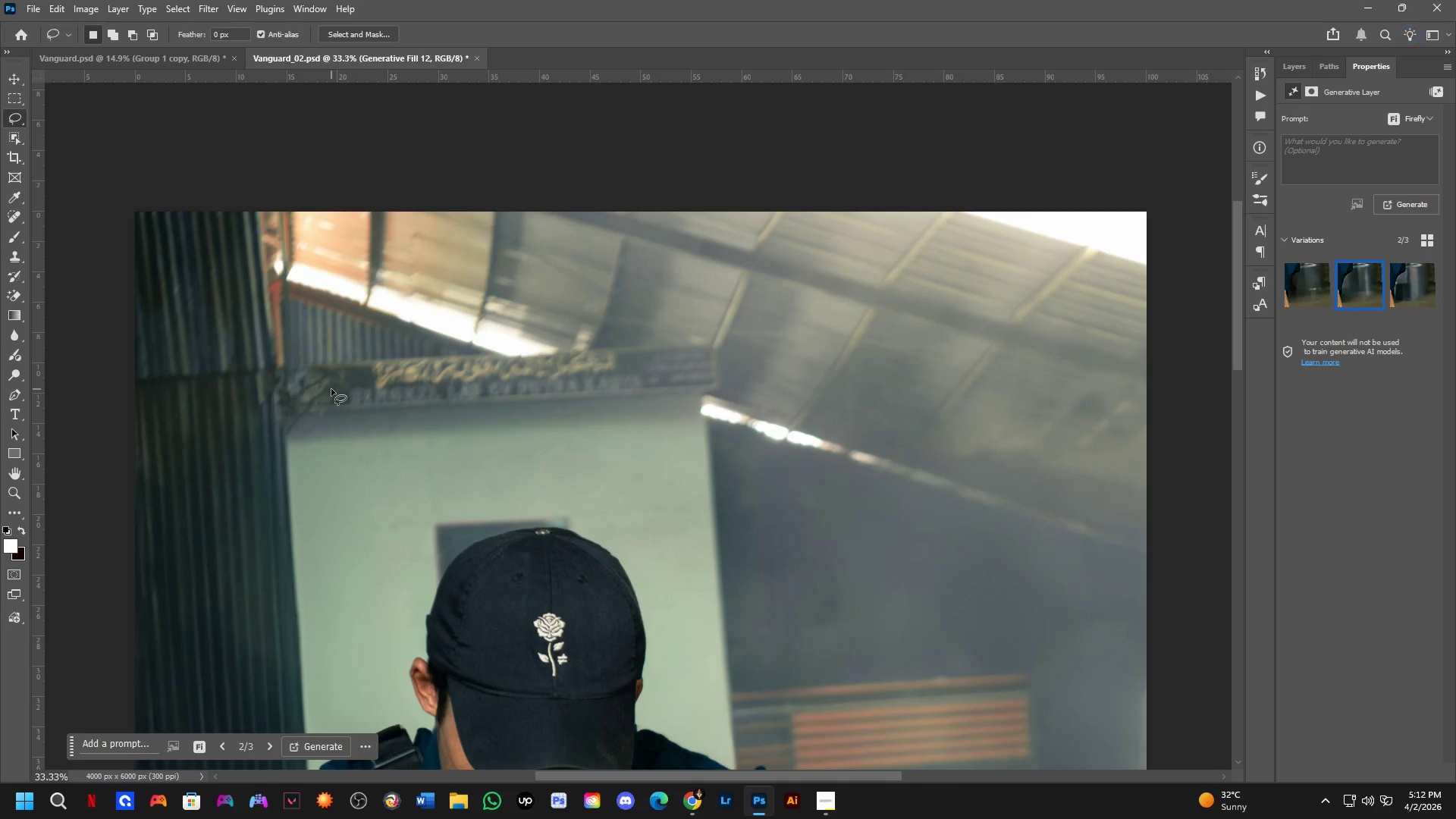 
left_click_drag(start_coordinate=[286, 352], to_coordinate=[258, 324])
 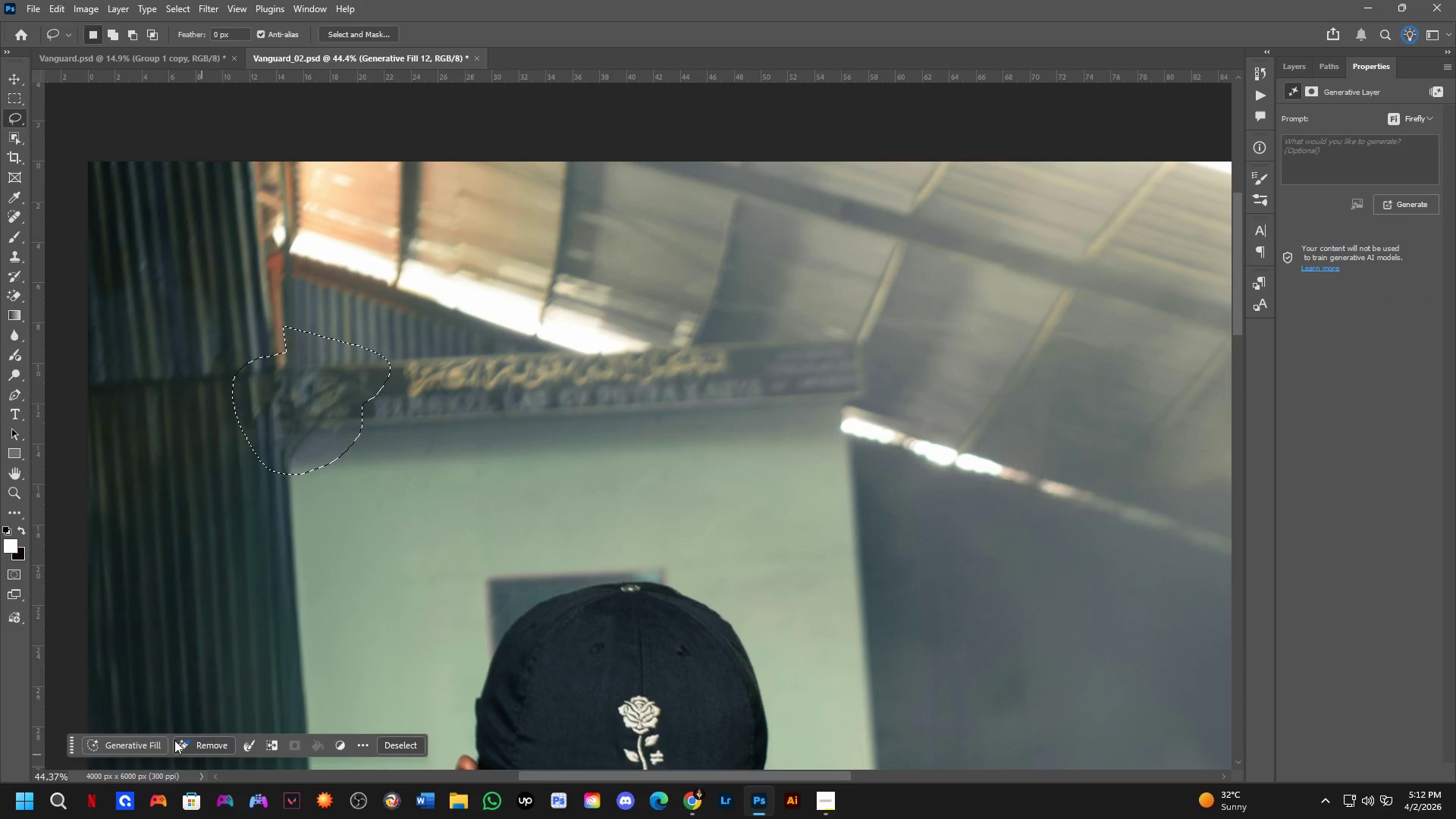 
scroll: coordinate [278, 362], scroll_direction: up, amount: 3.0
 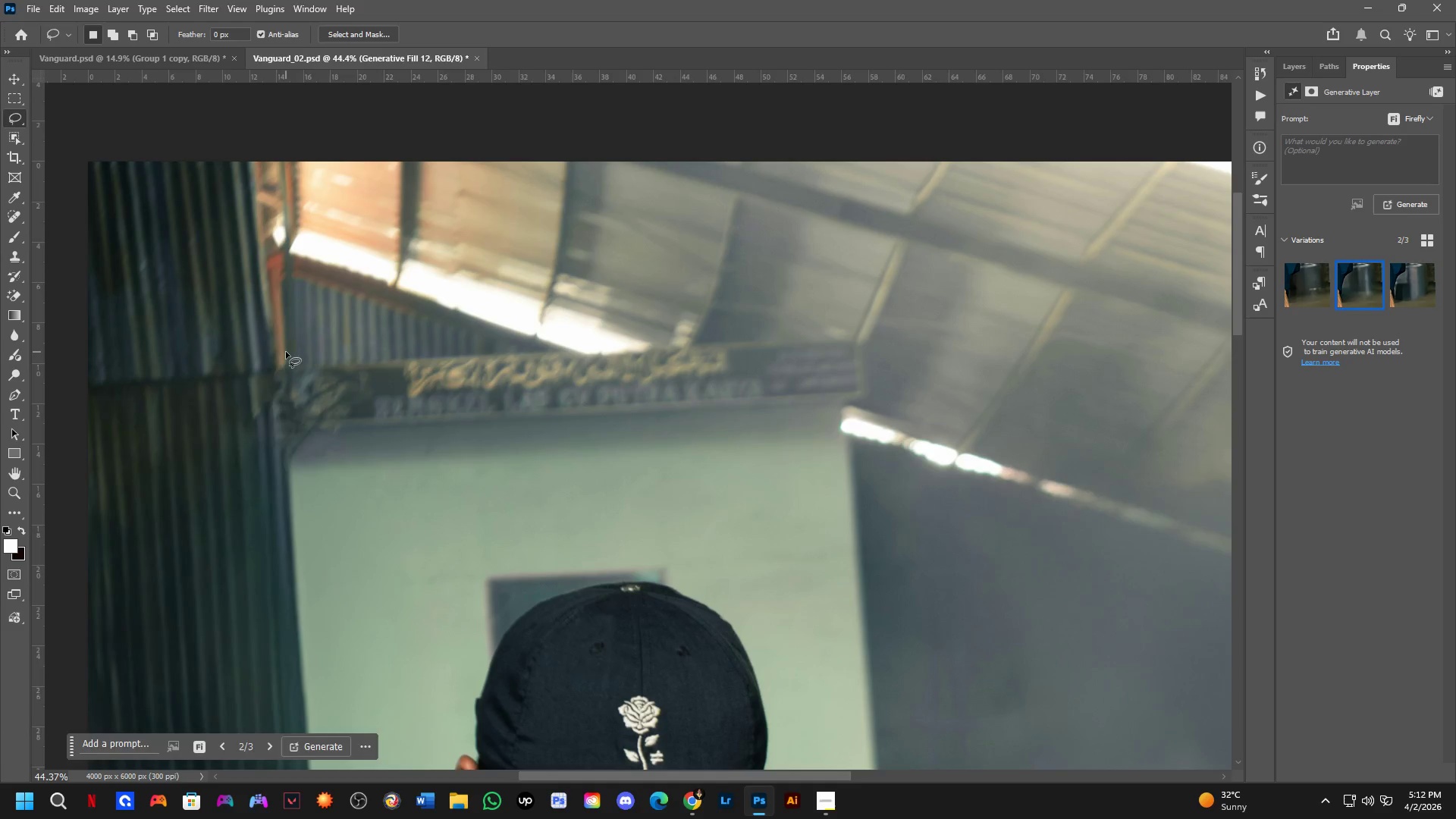 
left_click([133, 739])
 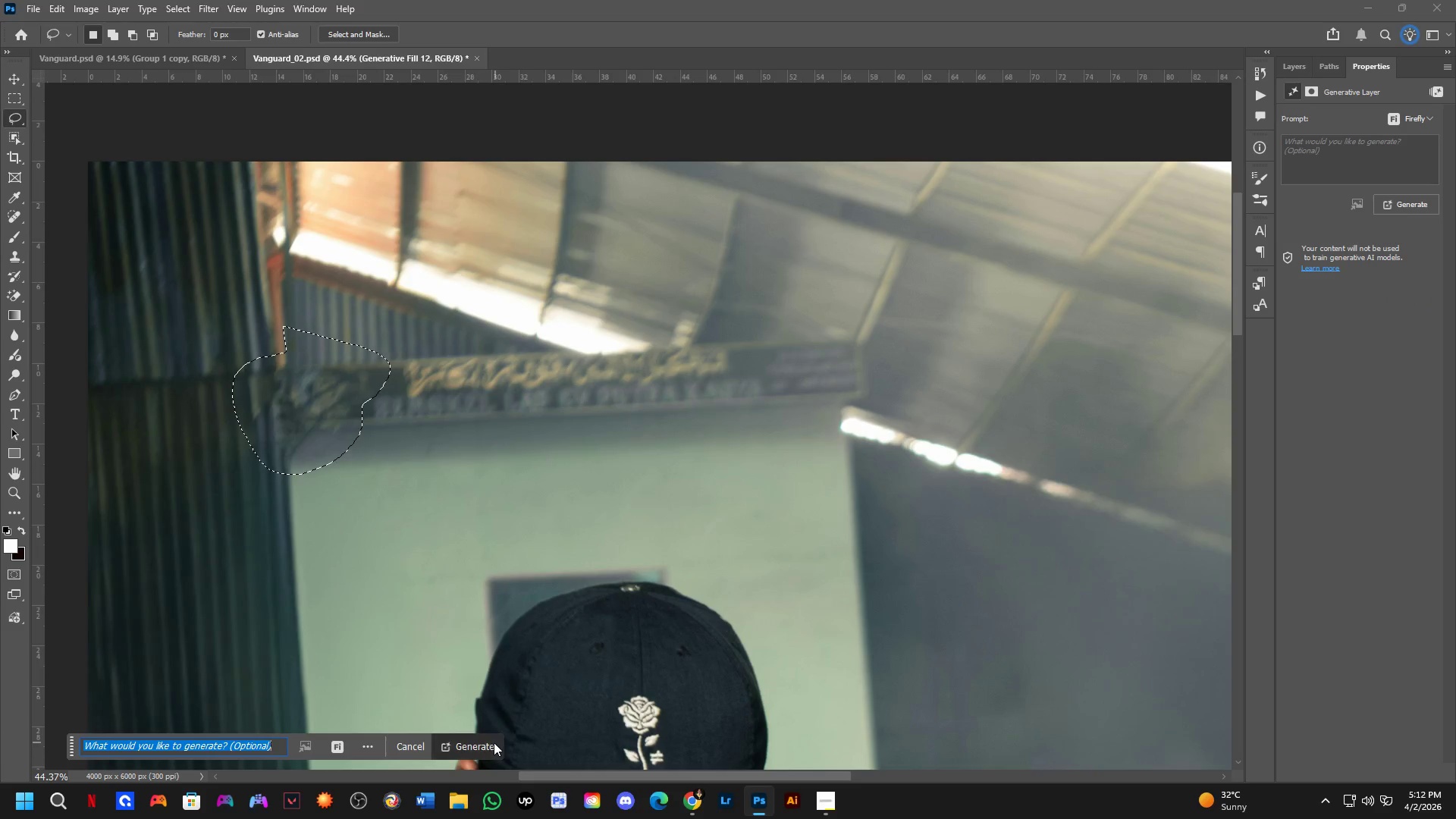 
left_click([475, 748])
 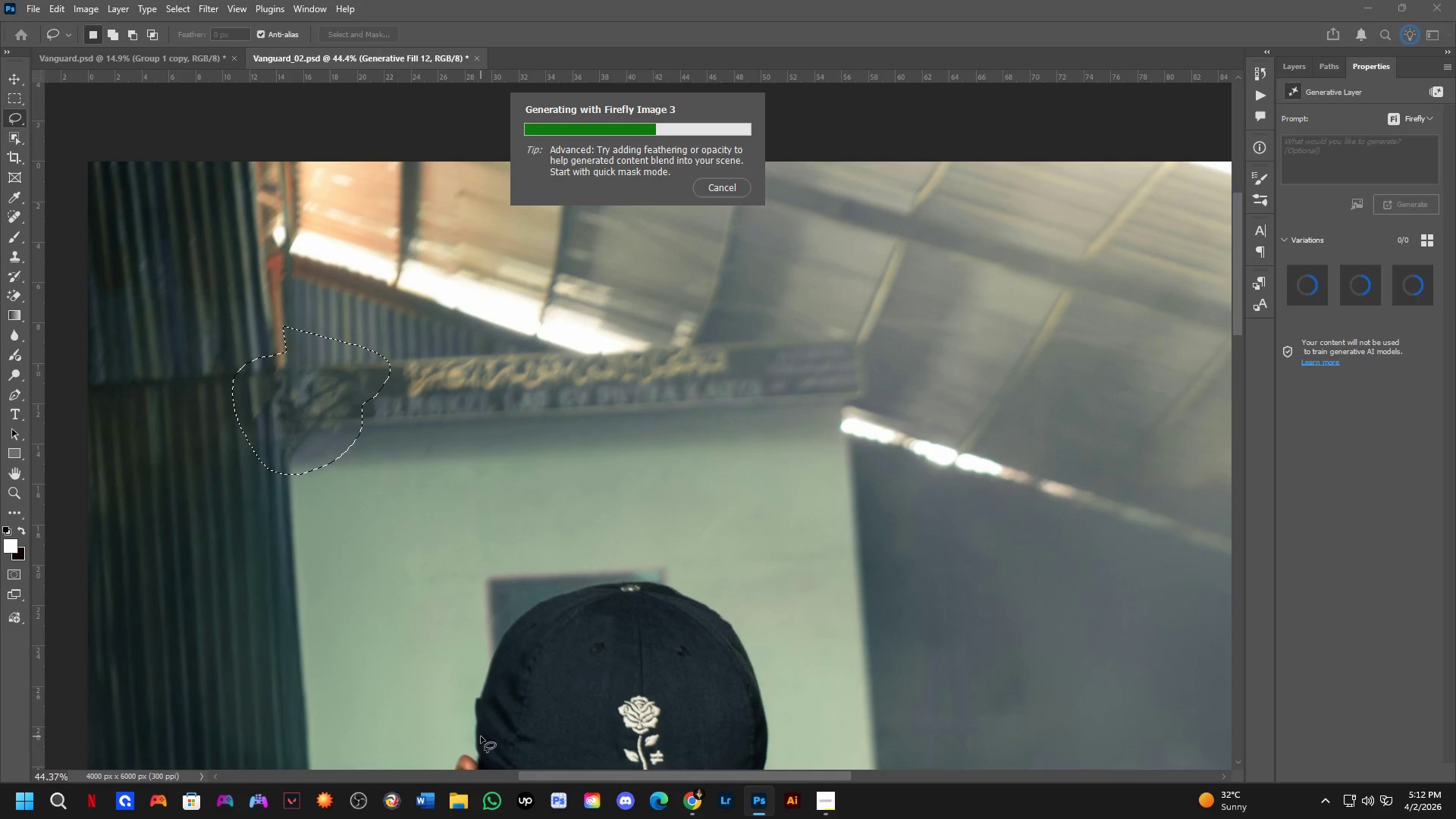 
wait(12.12)
 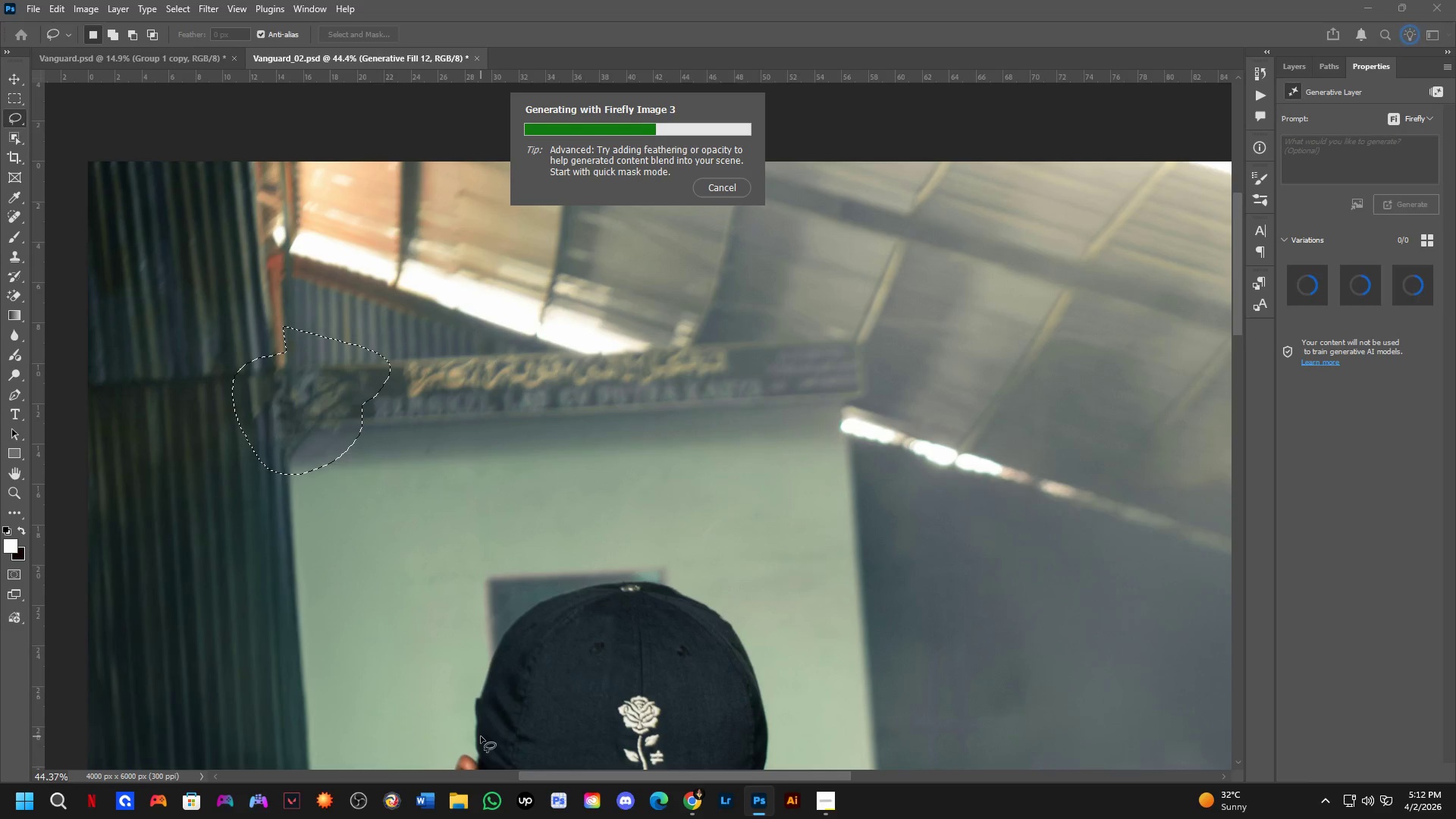 
scroll: coordinate [570, 428], scroll_direction: down, amount: 8.0
 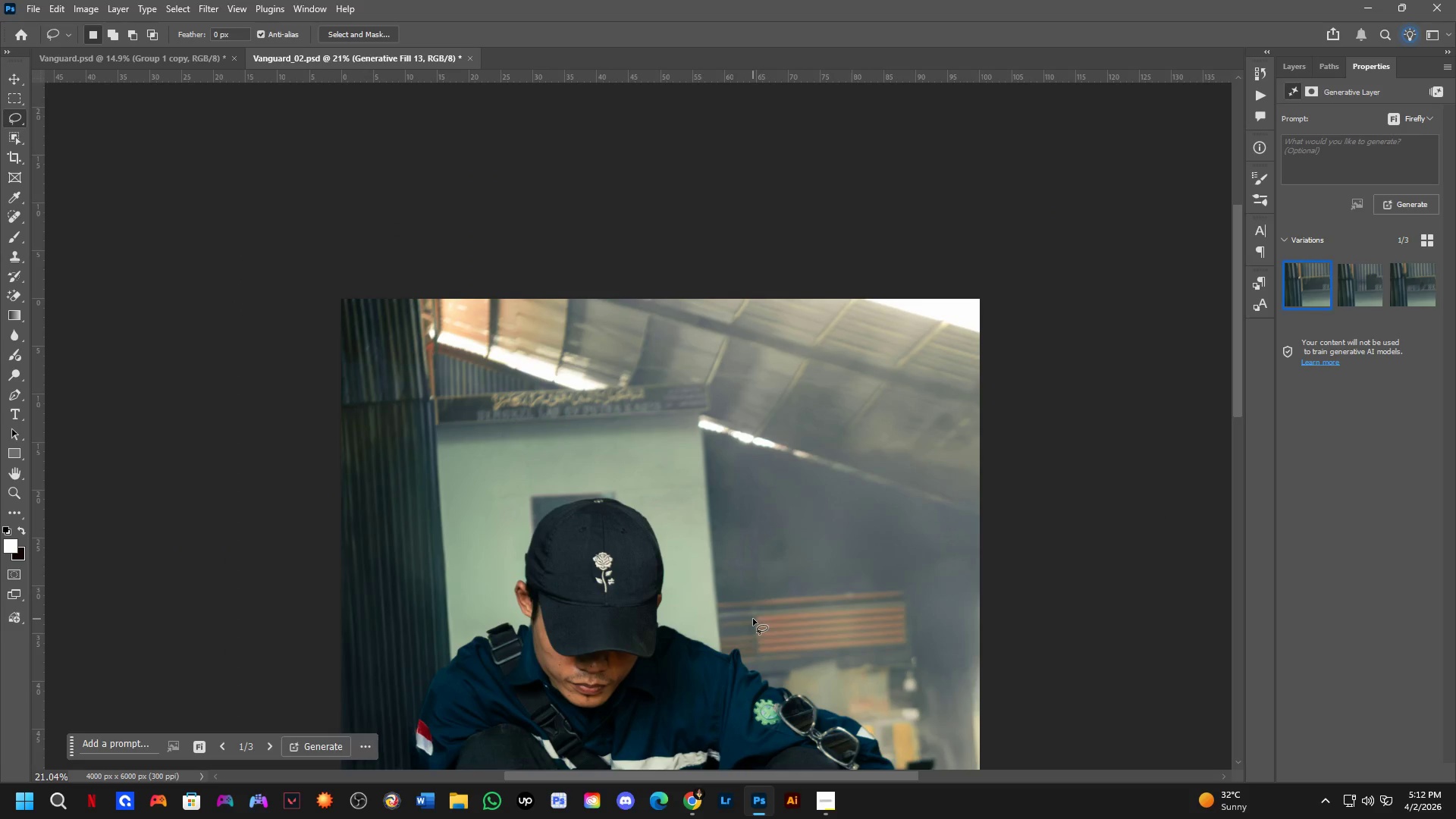 
wait(11.02)
 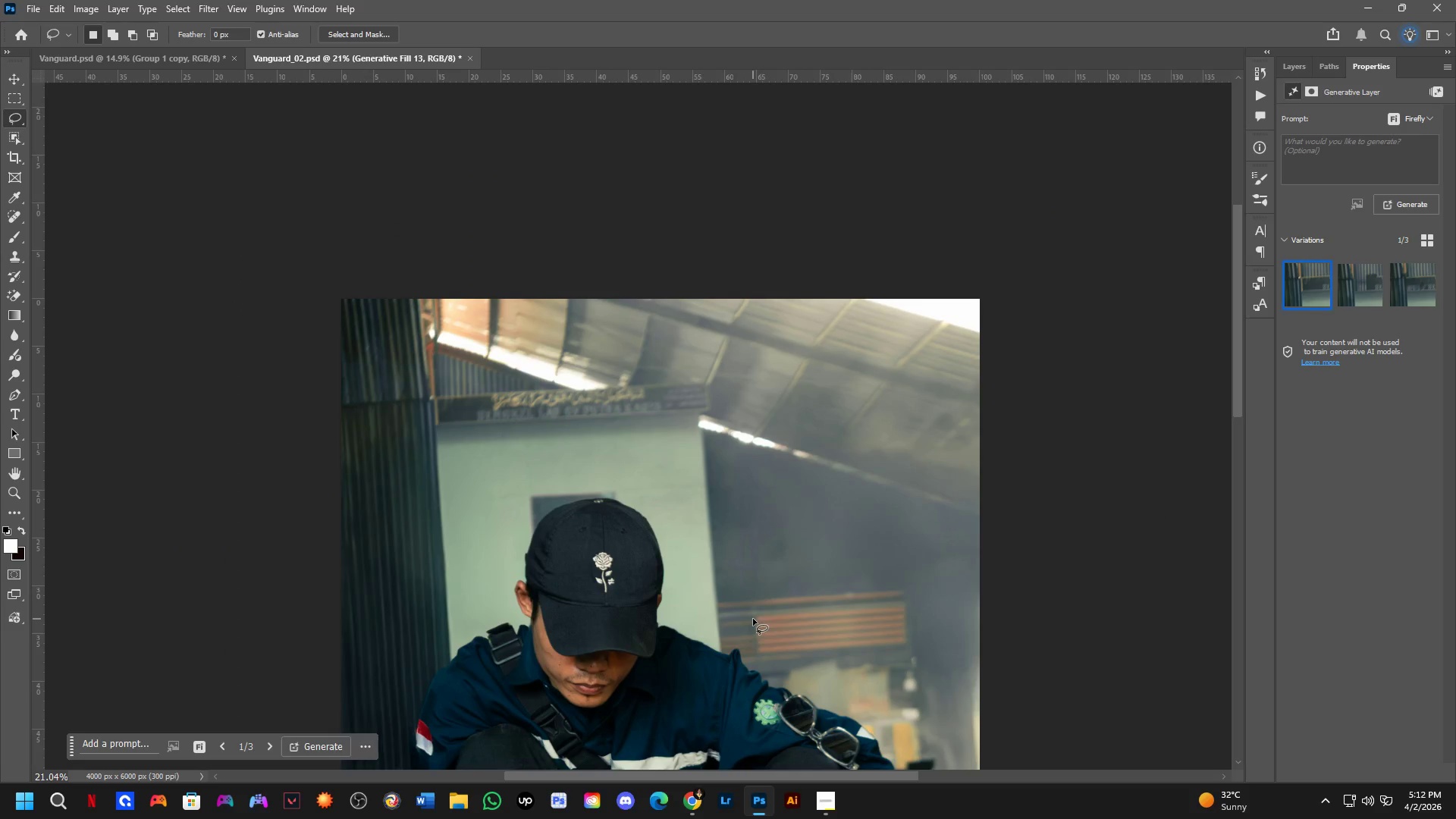 
scroll: coordinate [621, 485], scroll_direction: down, amount: 1.0
 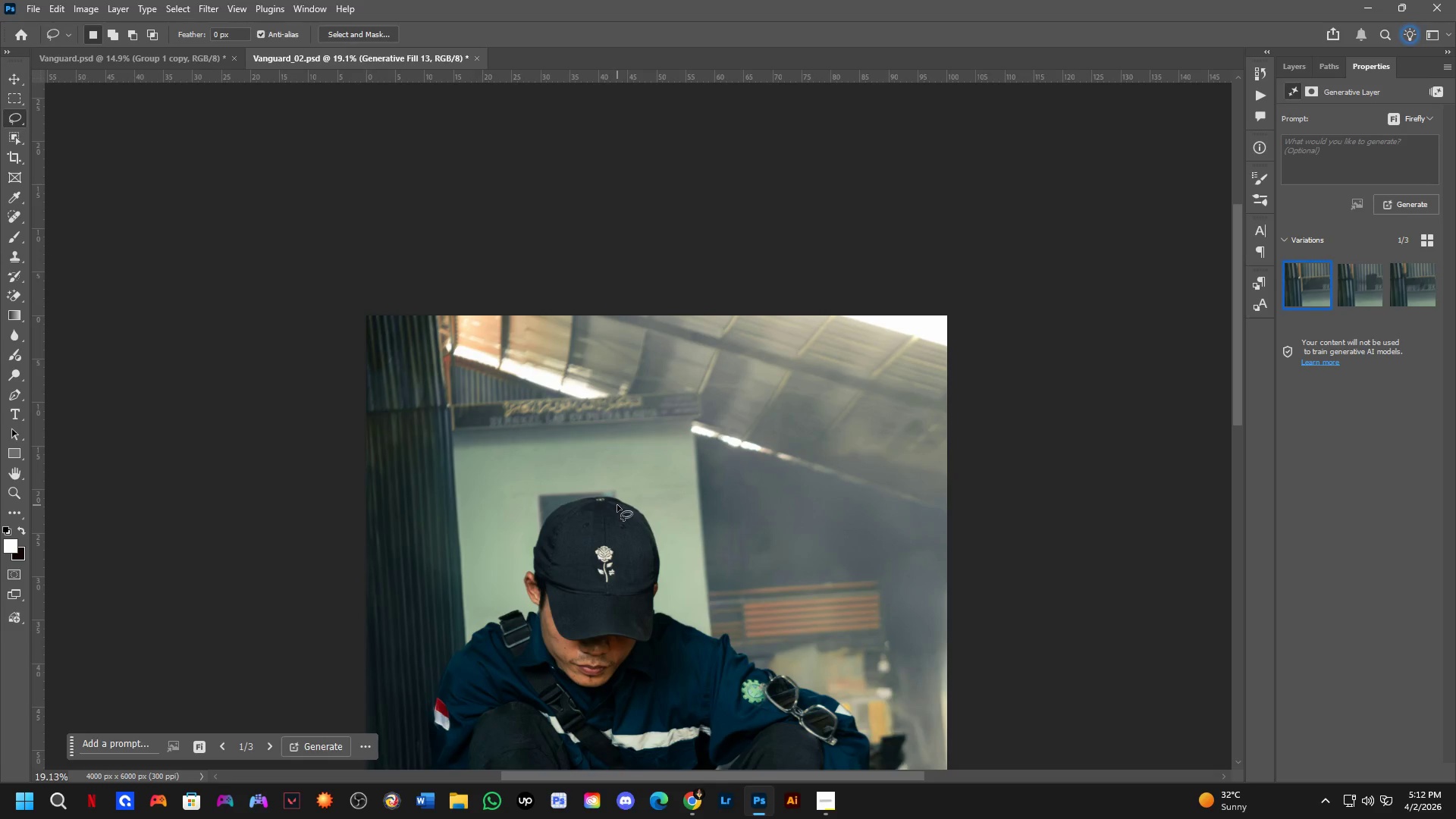 
hold_key(key=Space, duration=0.47)
 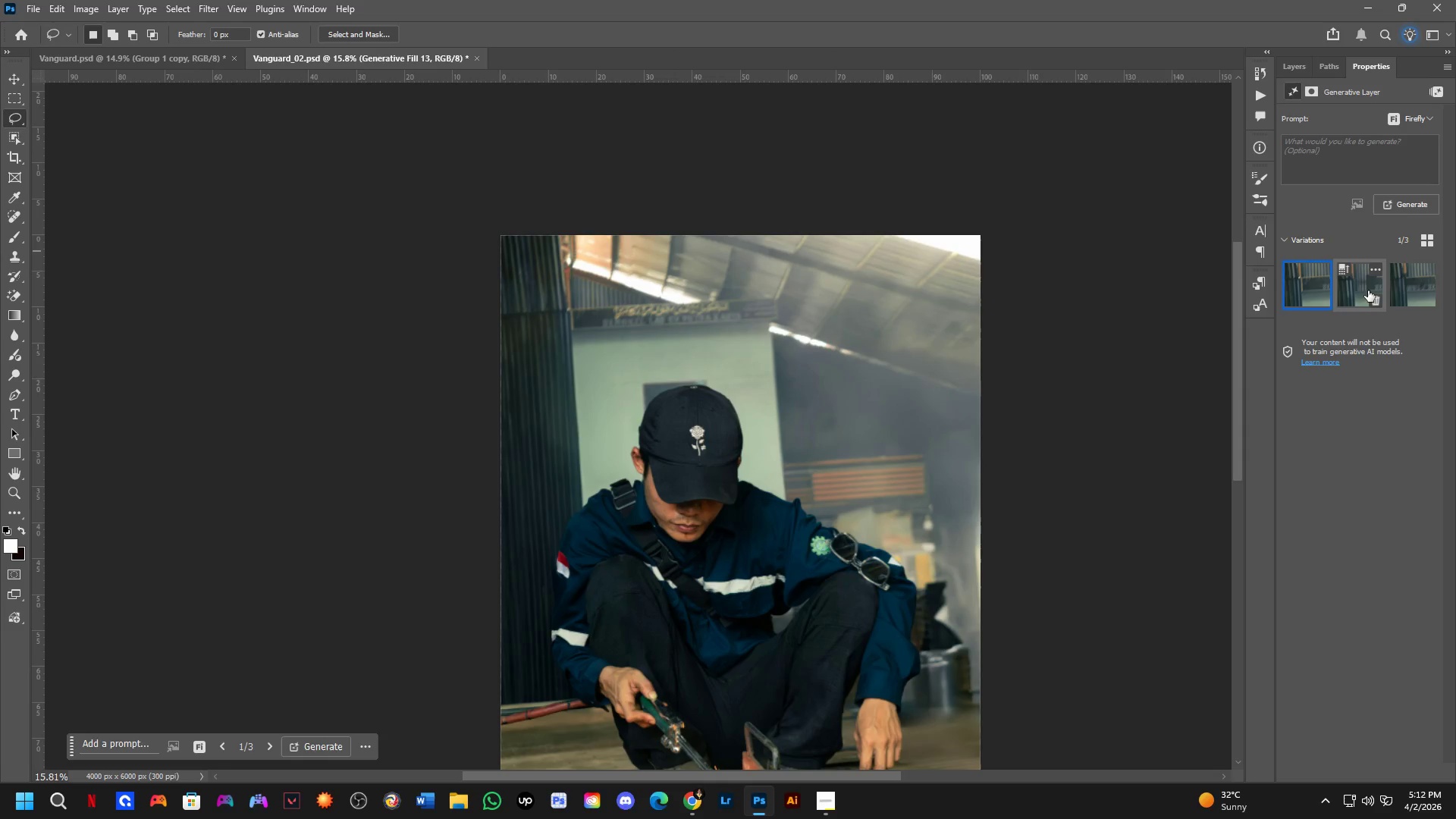 
left_click_drag(start_coordinate=[657, 480], to_coordinate=[740, 370])
 